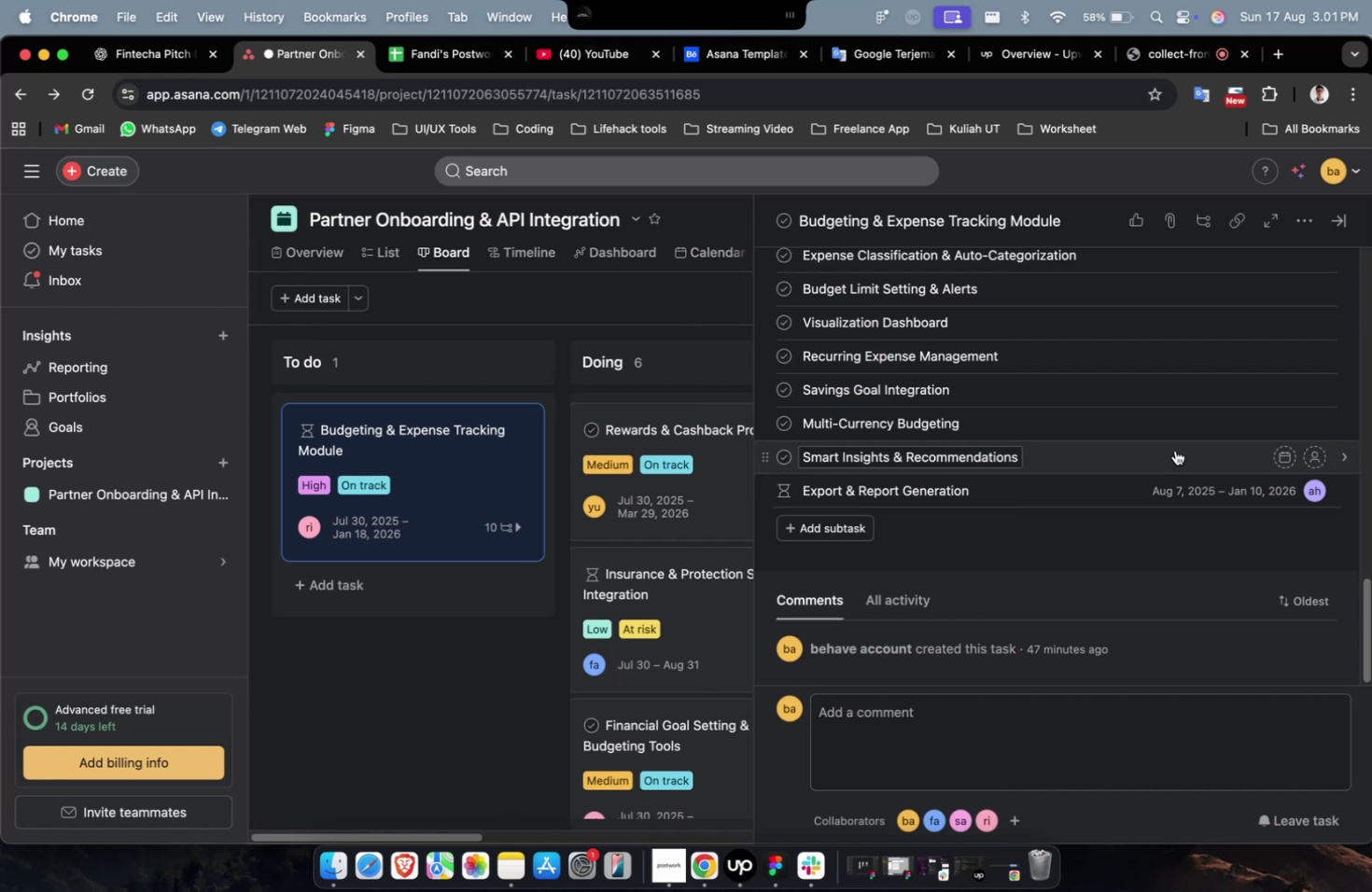 
left_click([1174, 448])
 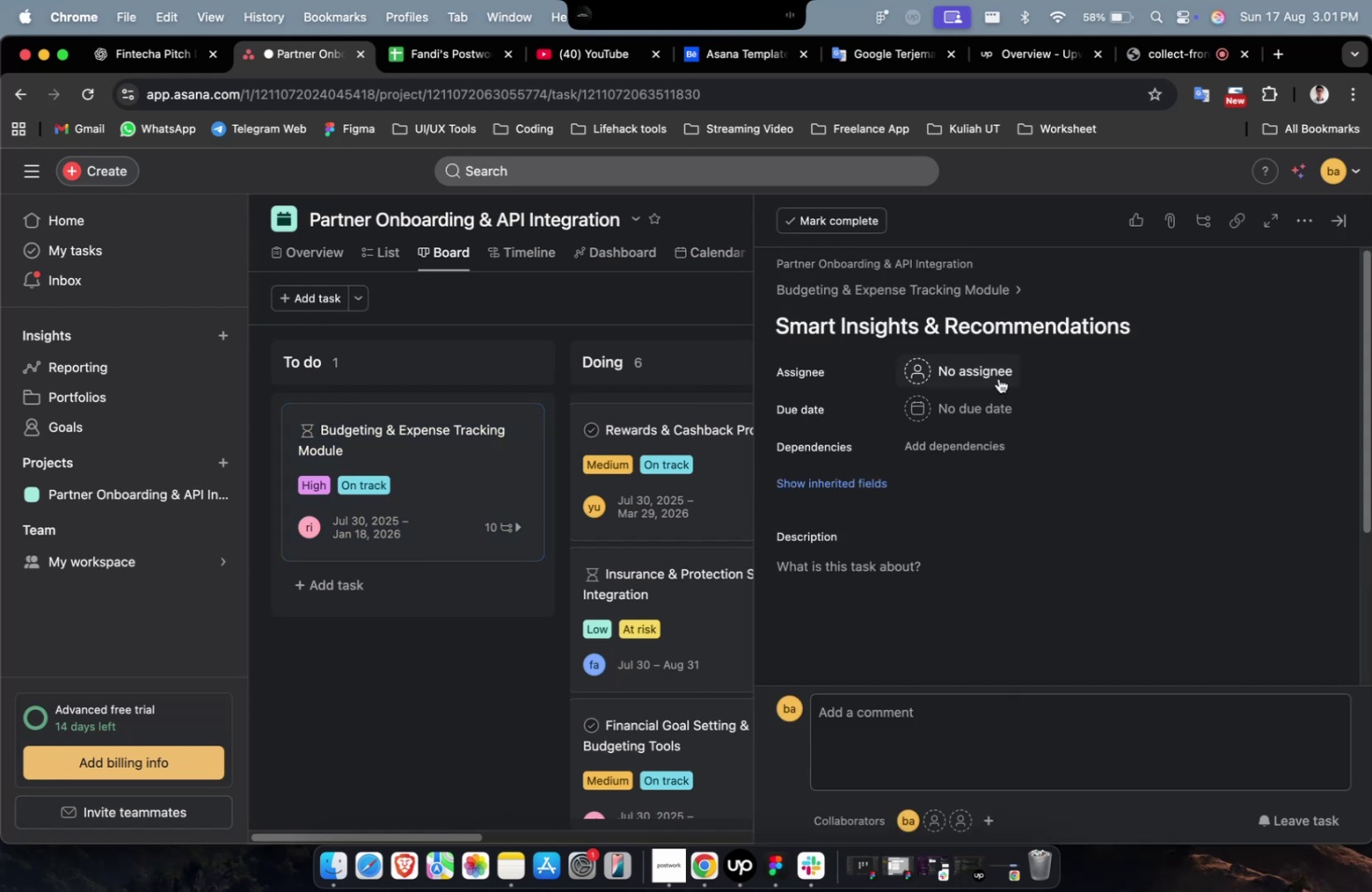 
left_click([988, 370])
 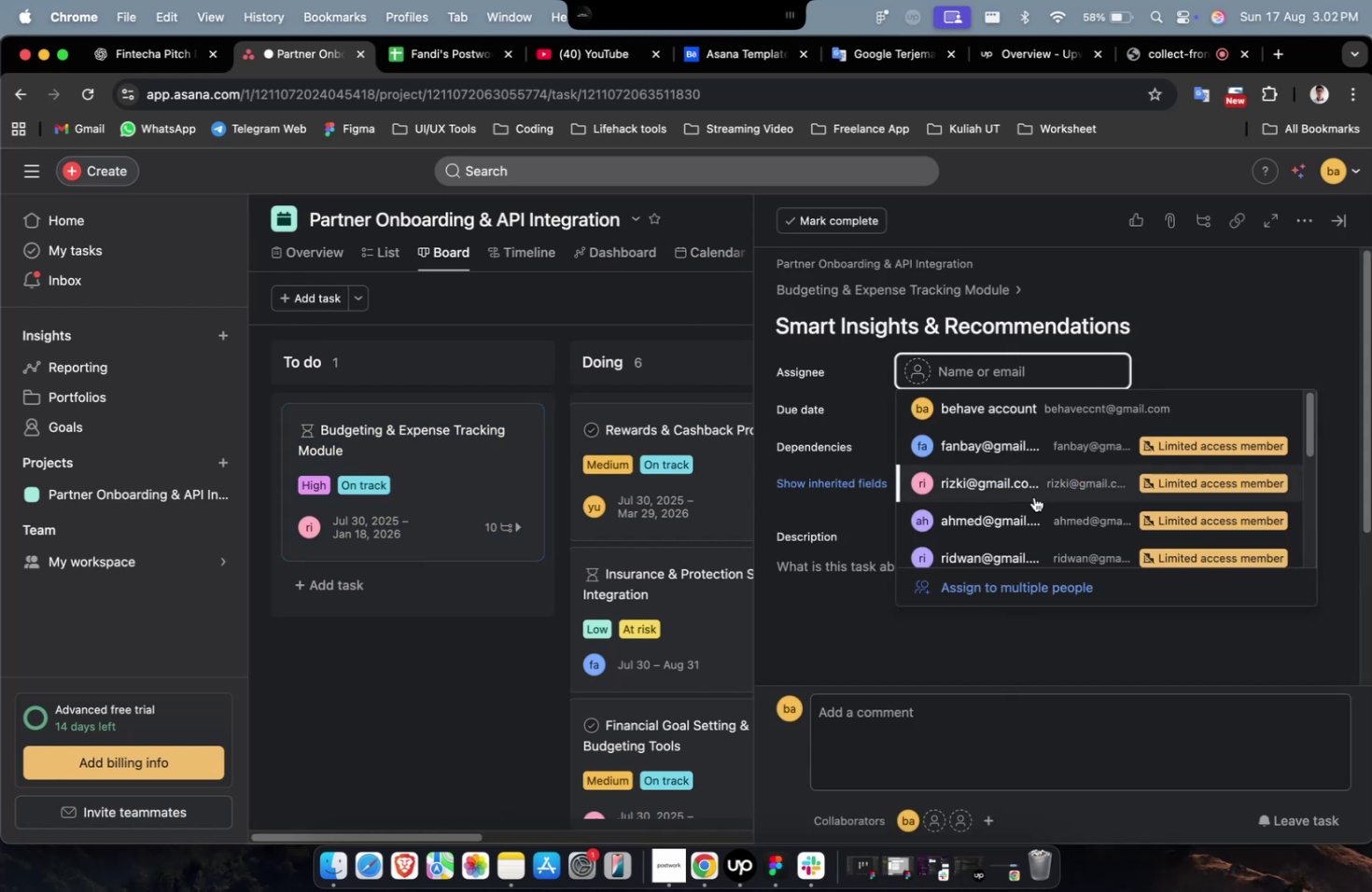 
left_click([1033, 496])
 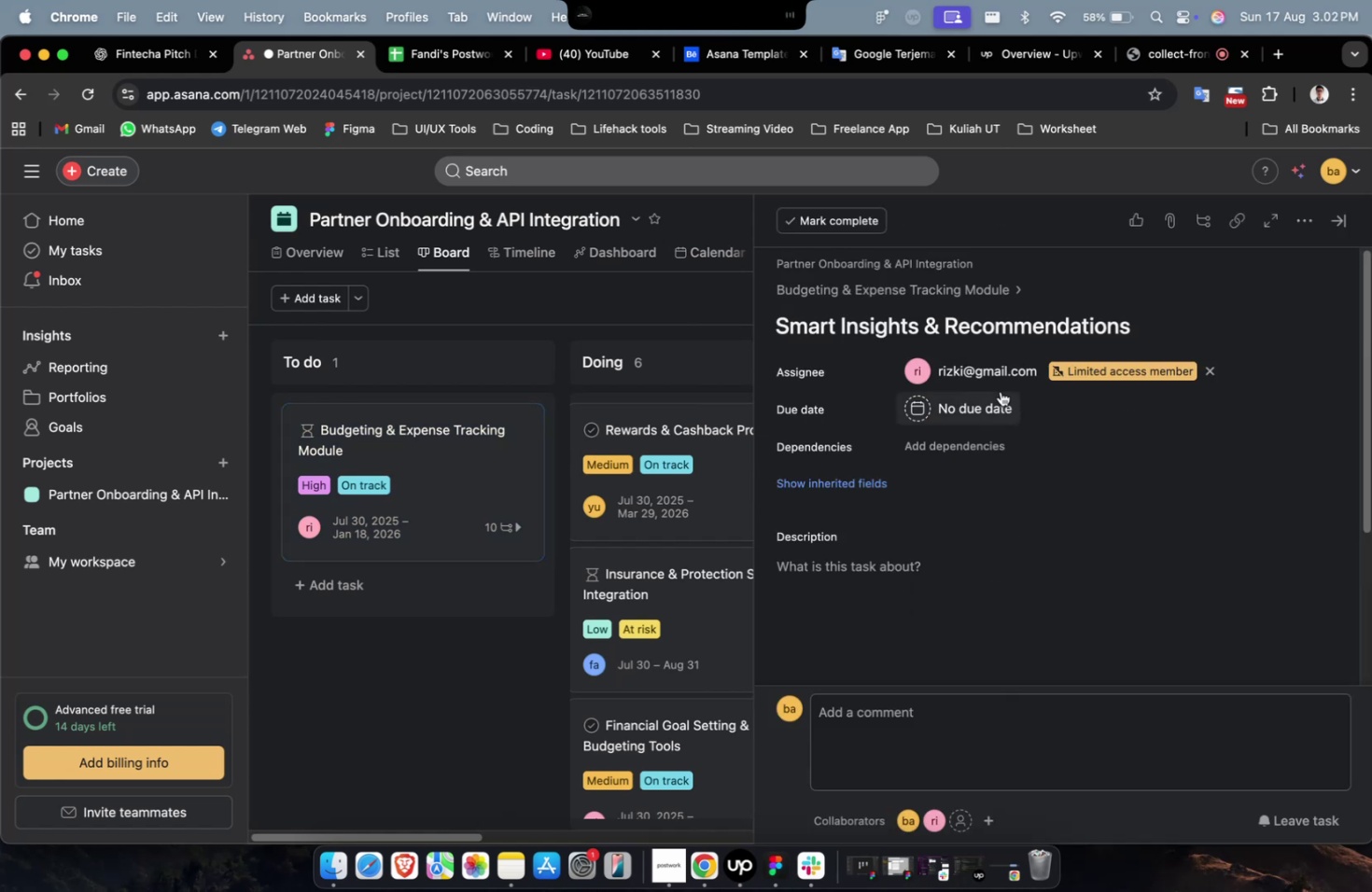 
double_click([998, 386])
 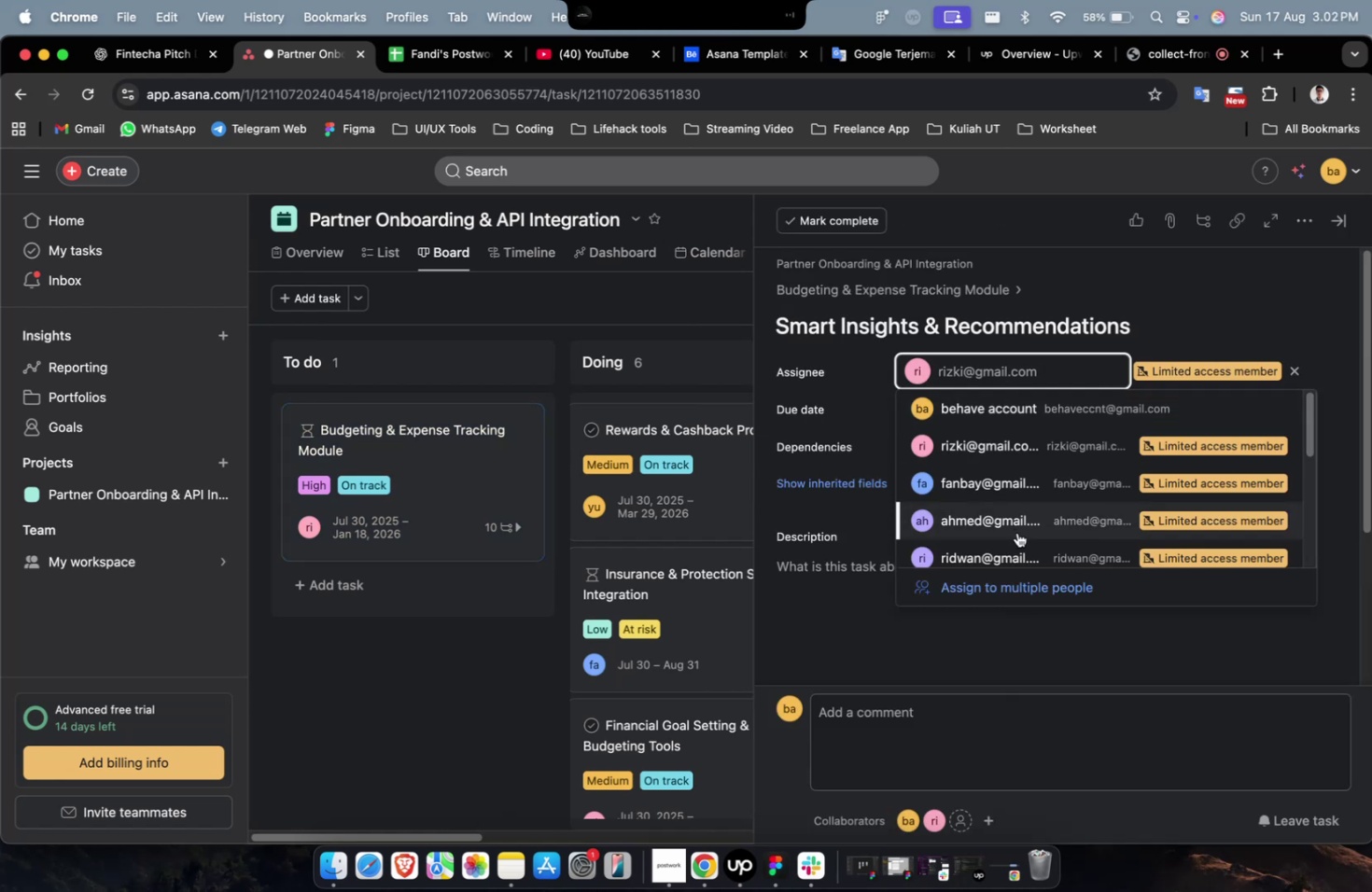 
left_click([1015, 526])
 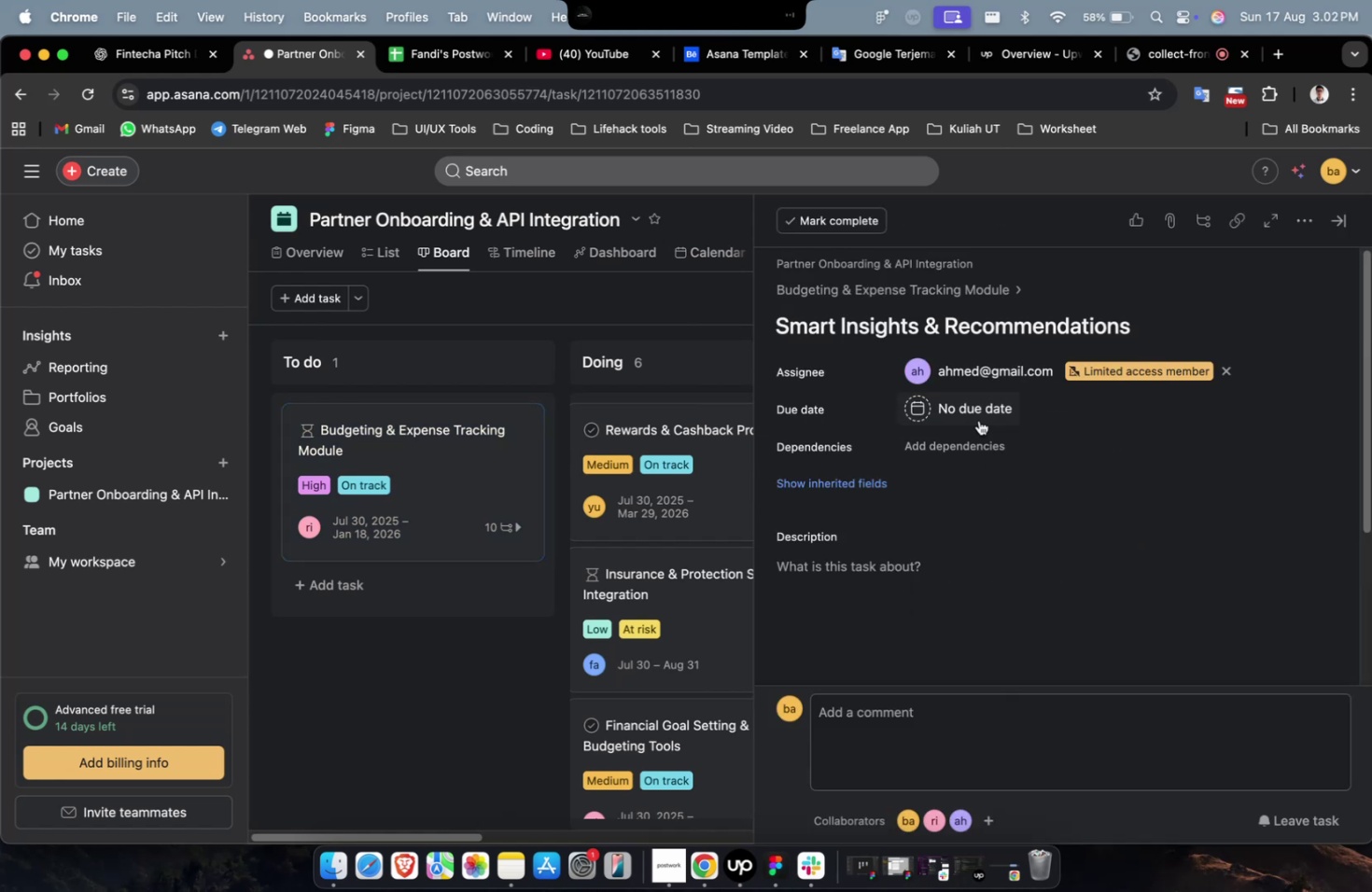 
double_click([978, 420])
 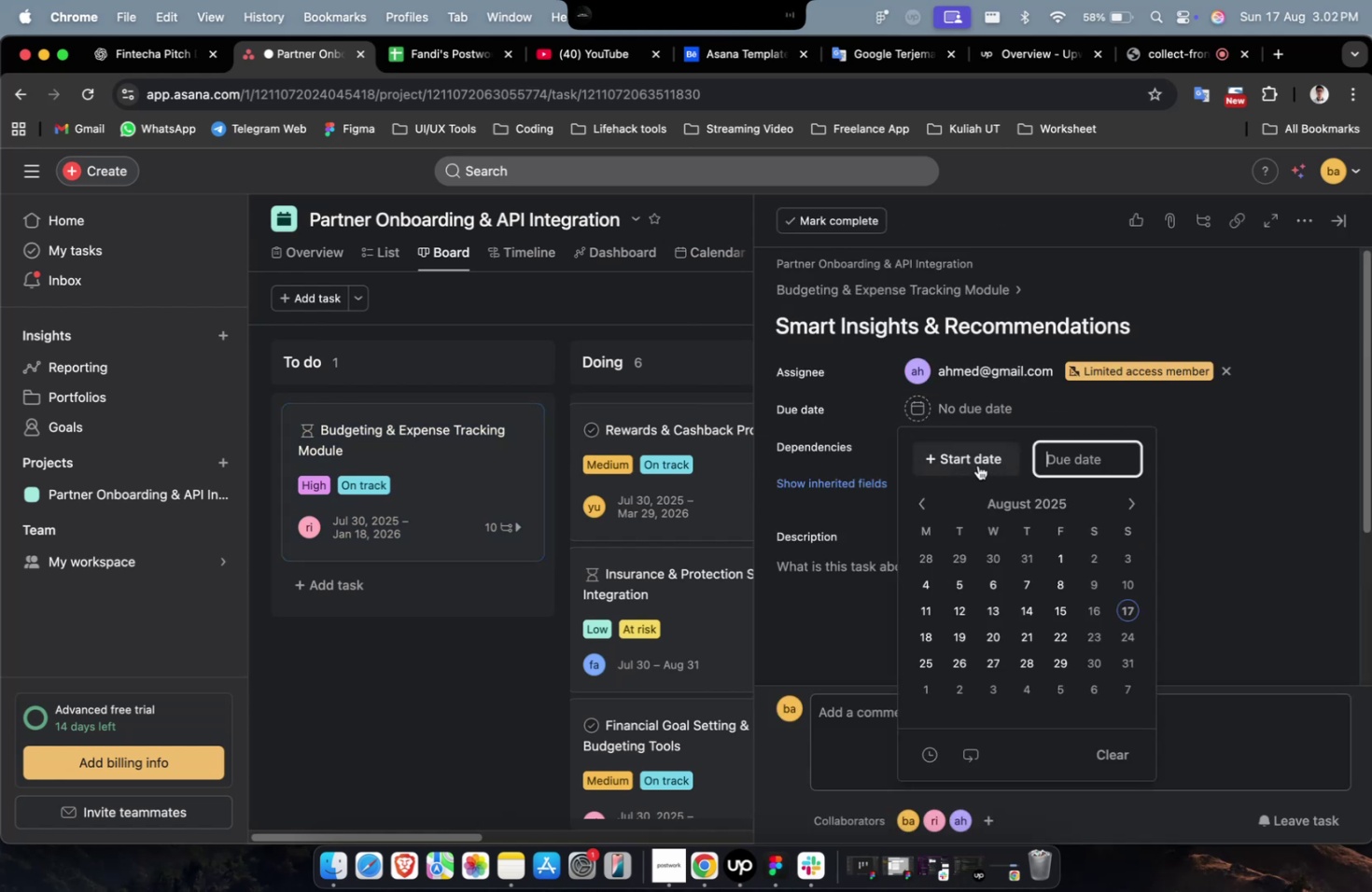 
triple_click([977, 465])
 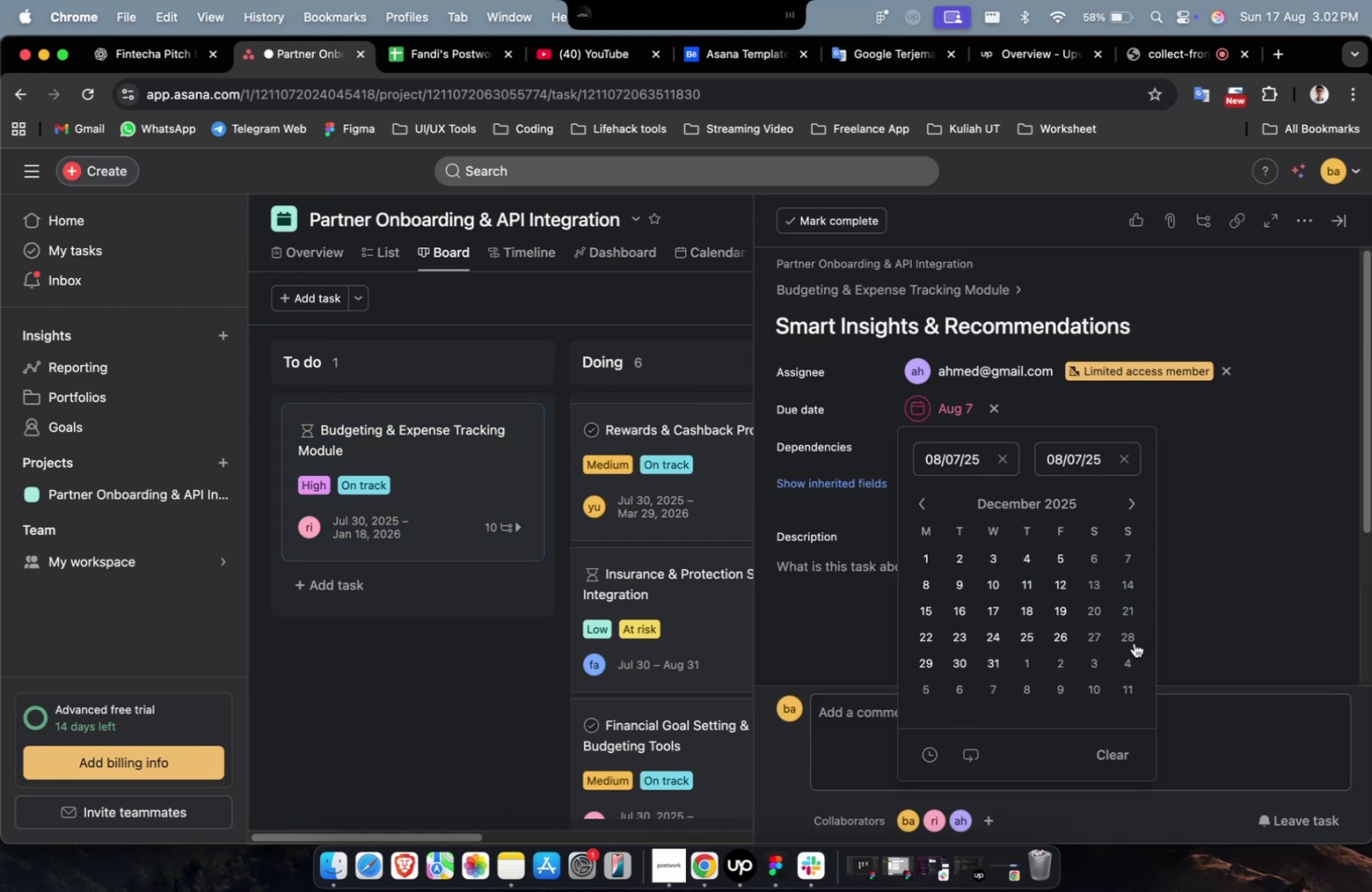 
triple_click([1129, 633])
 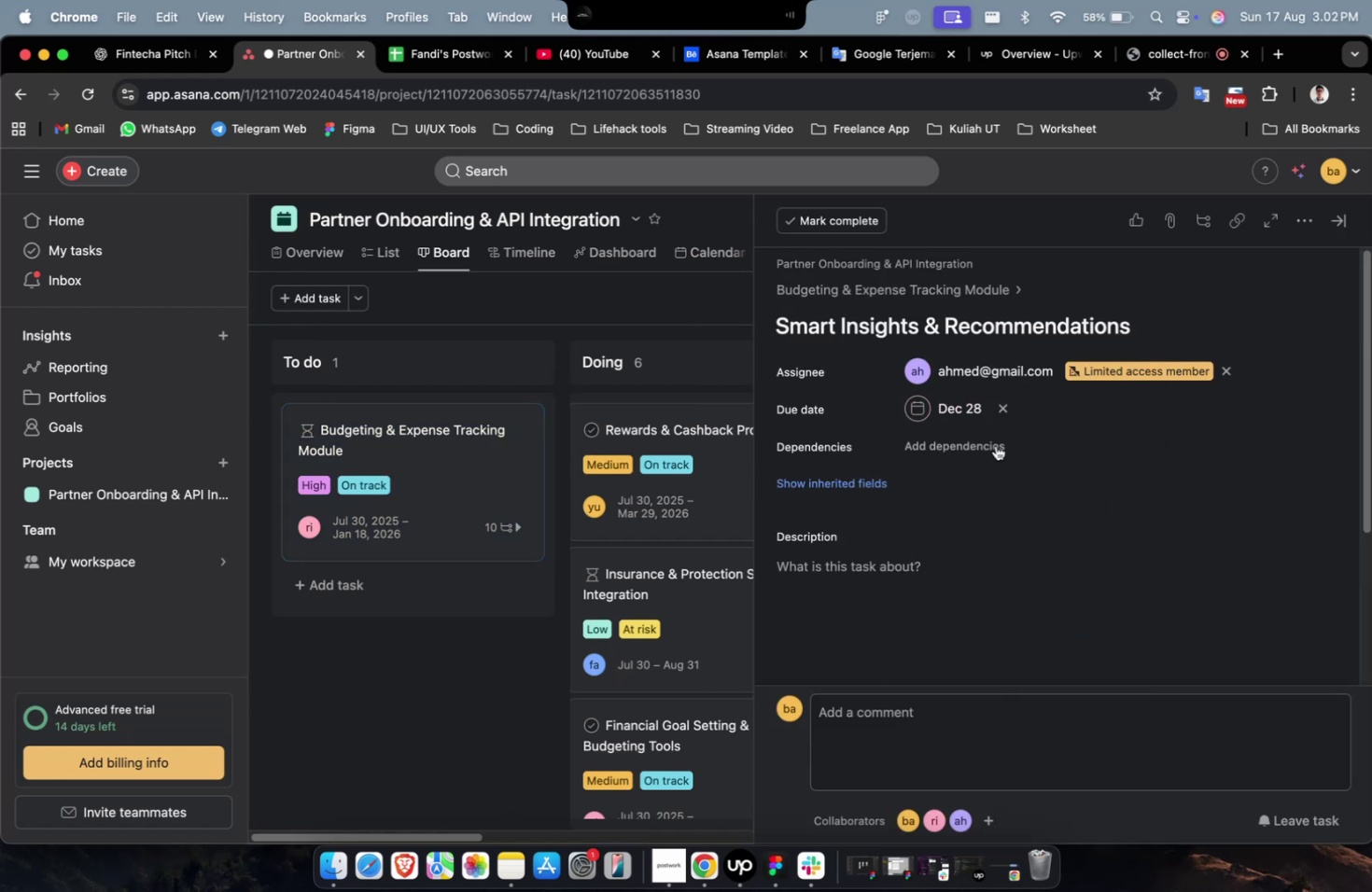 
triple_click([973, 445])
 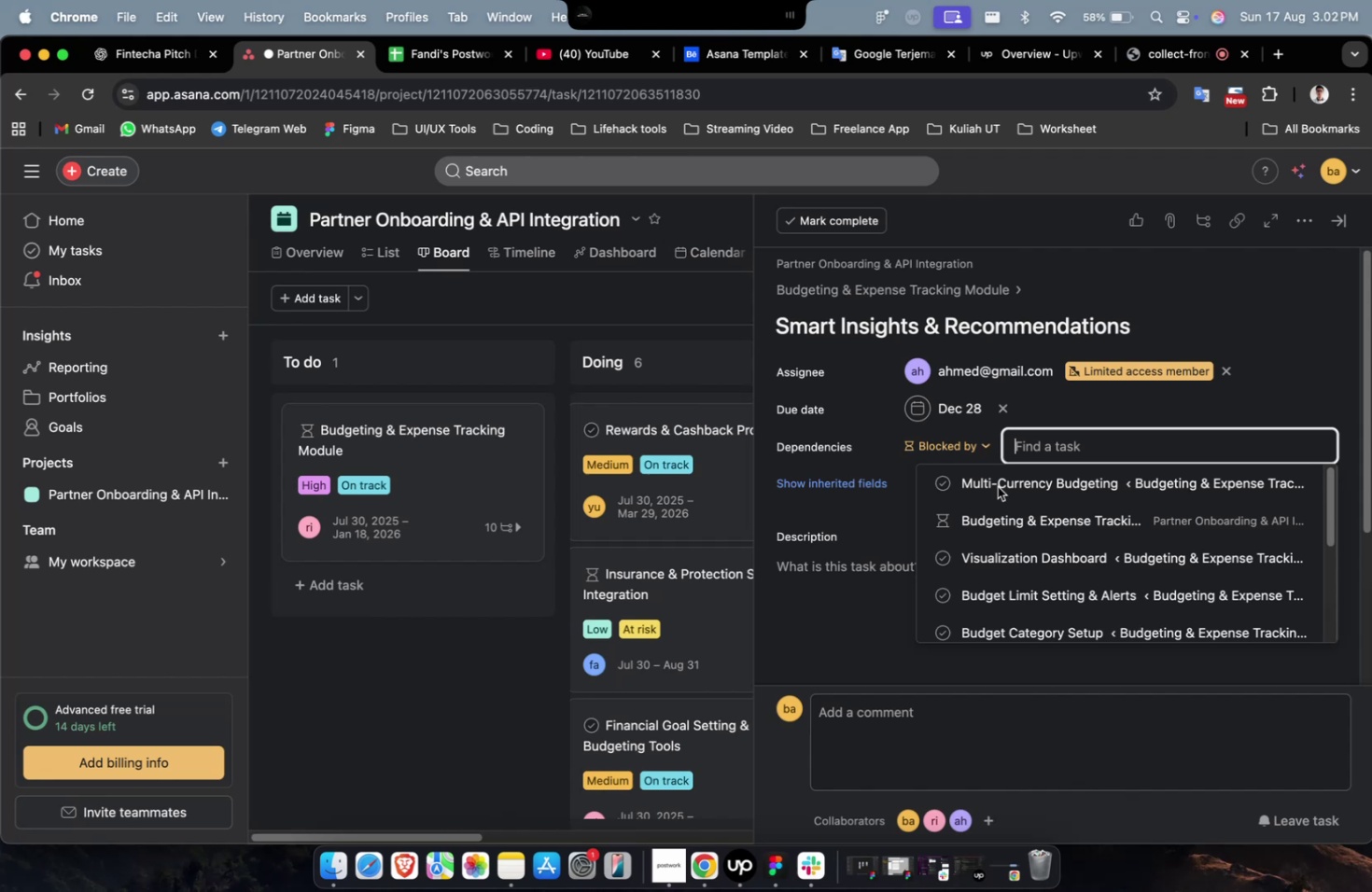 
triple_click([997, 486])
 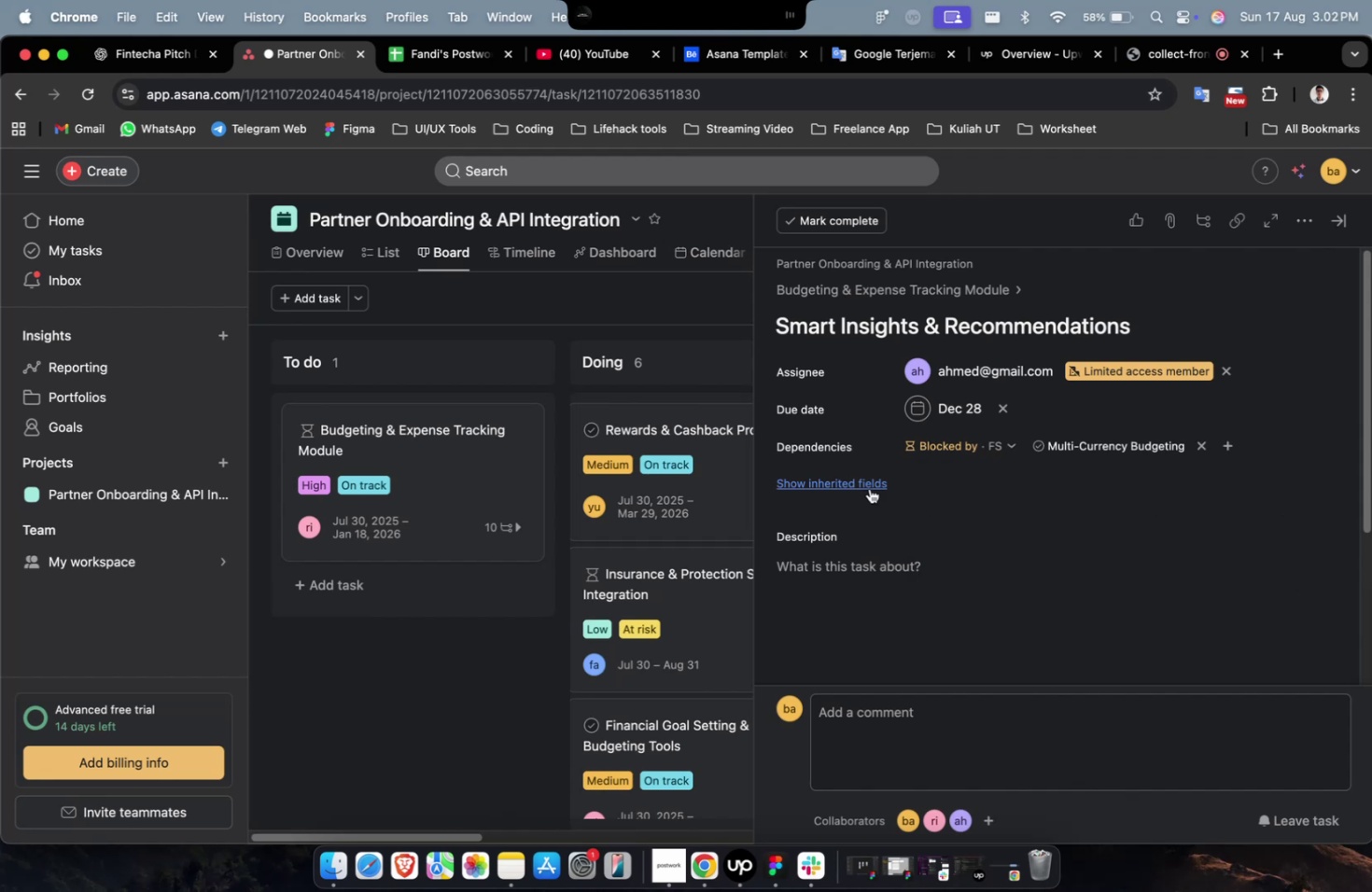 
triple_click([868, 487])
 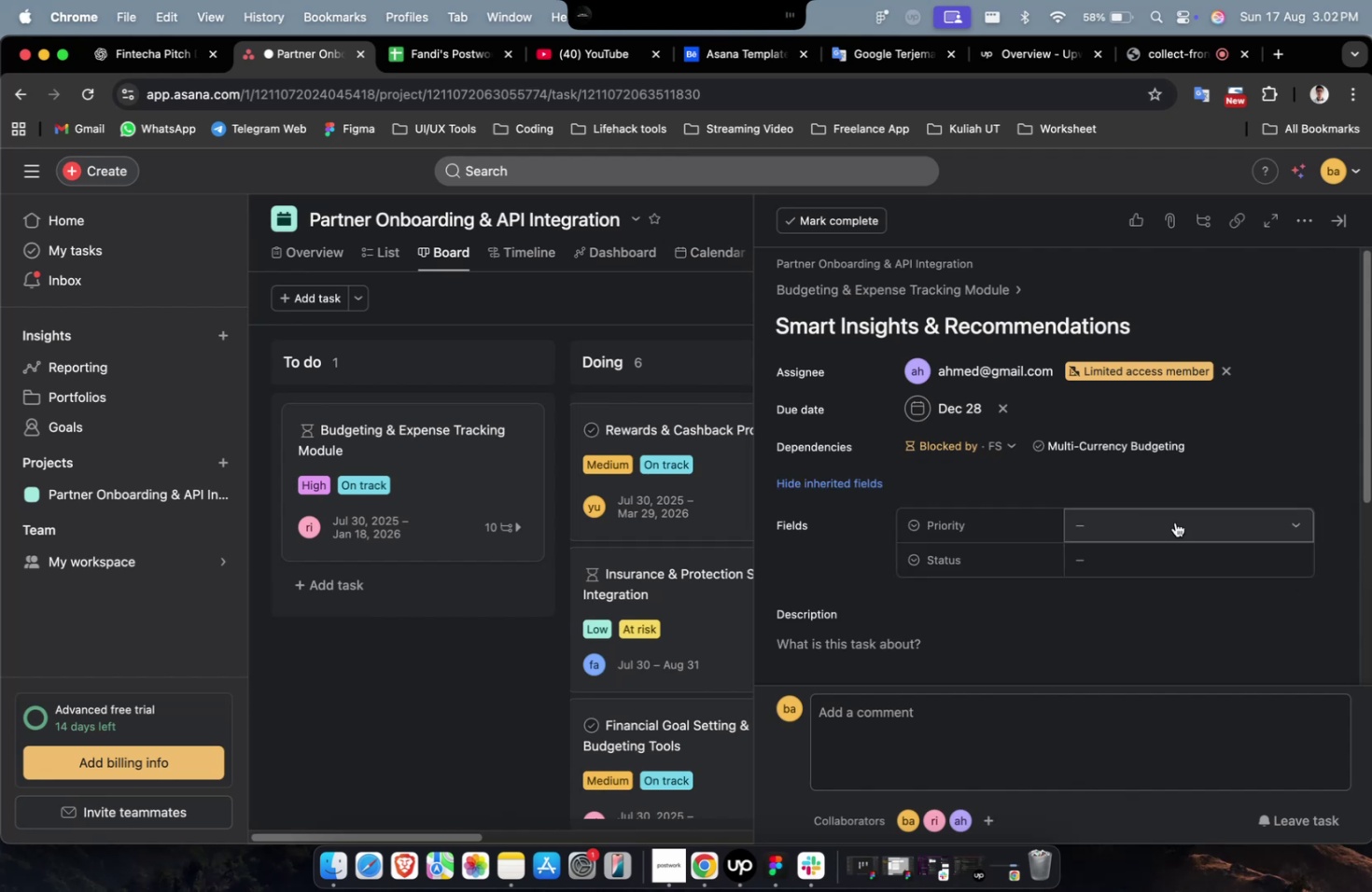 
triple_click([1174, 522])
 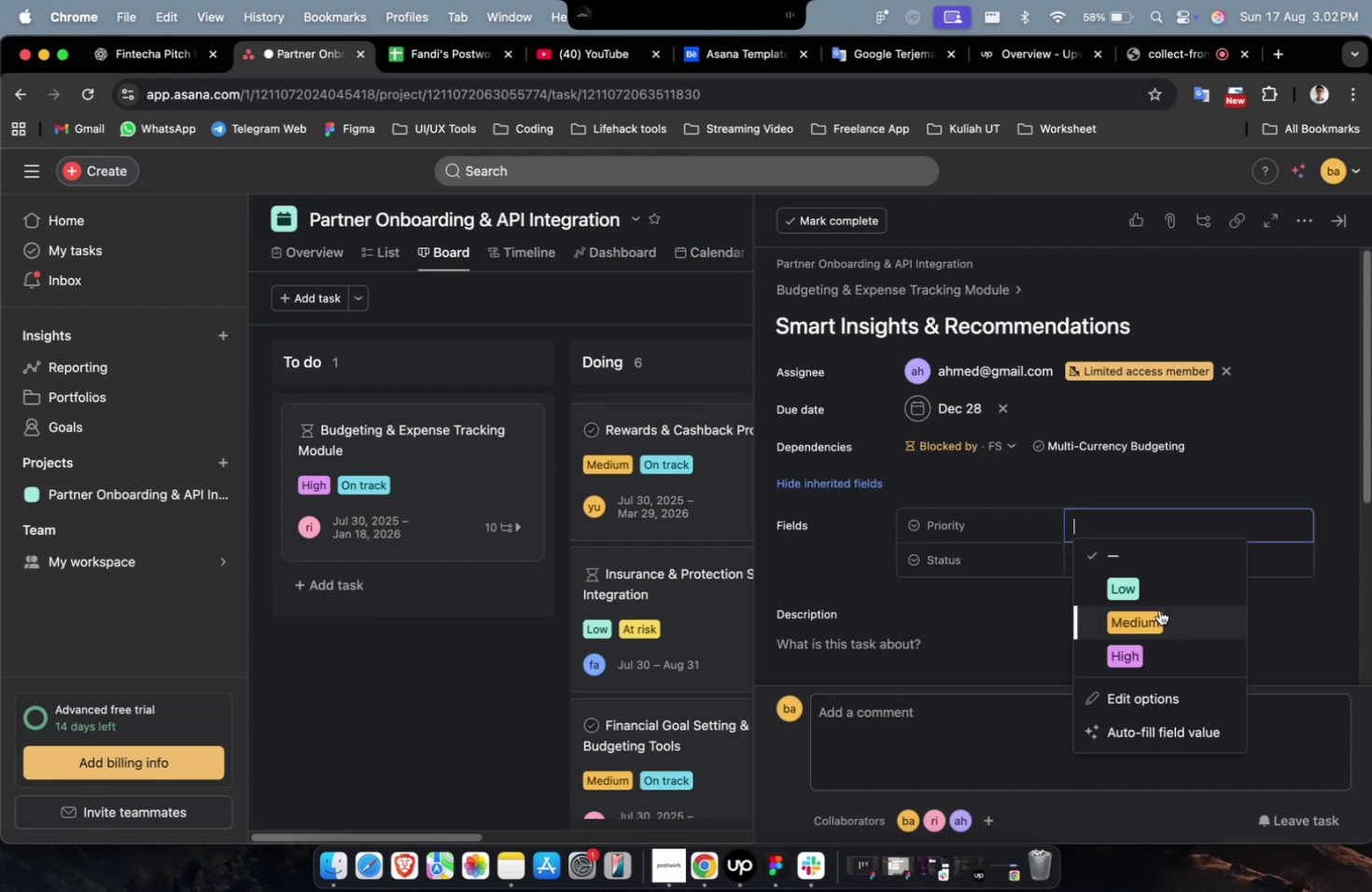 
triple_click([1157, 619])
 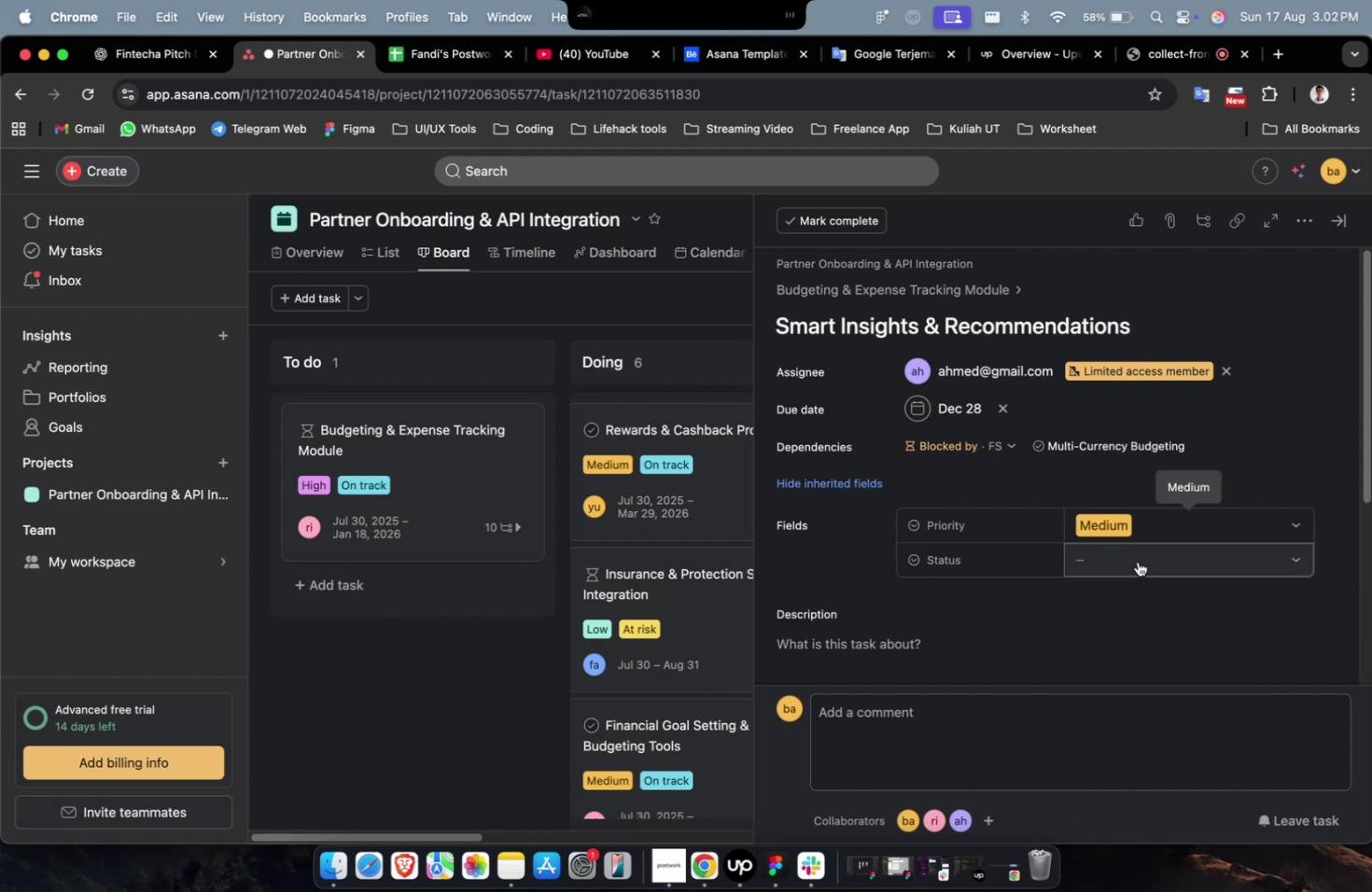 
triple_click([1137, 561])
 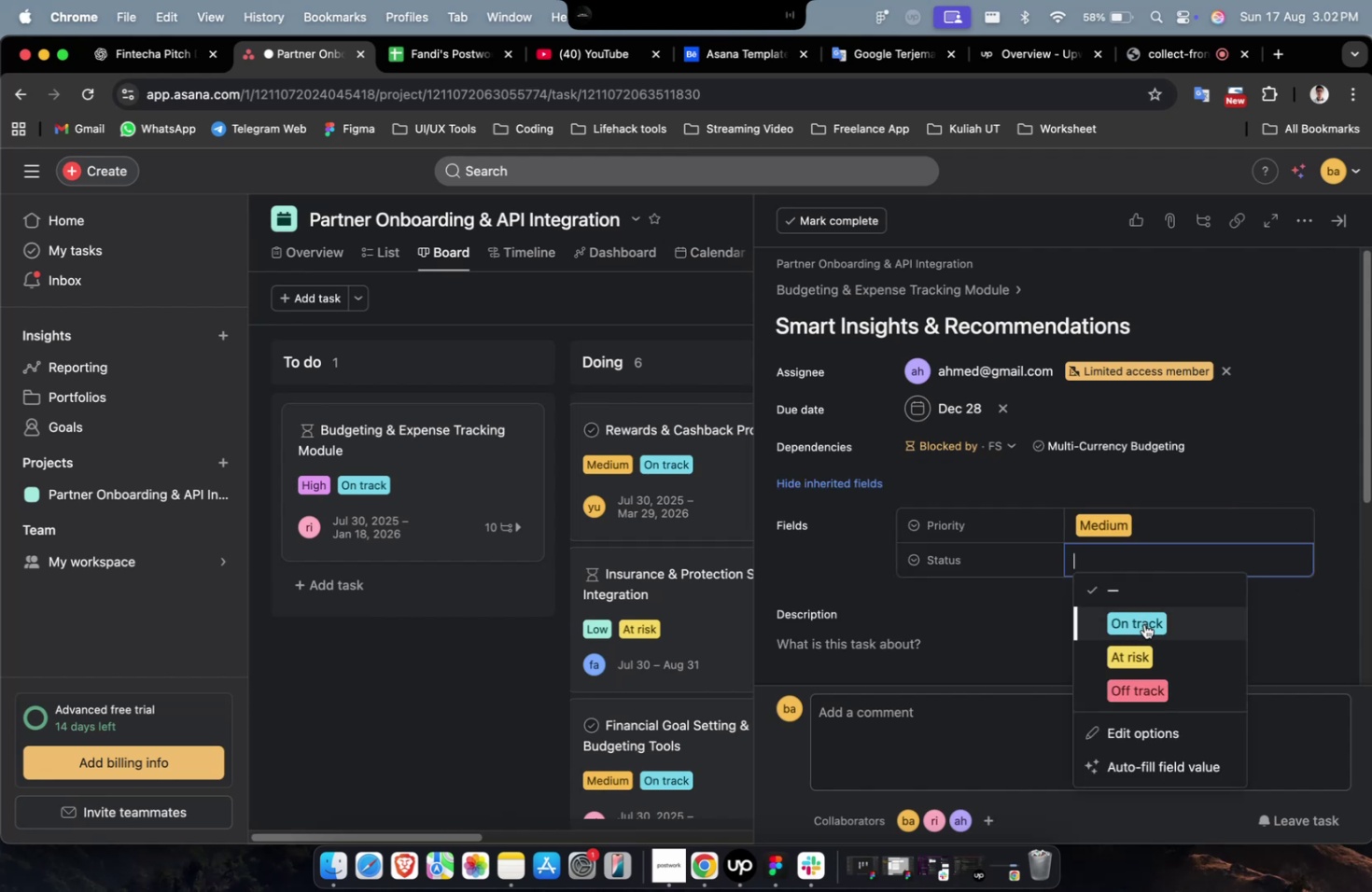 
triple_click([1143, 623])
 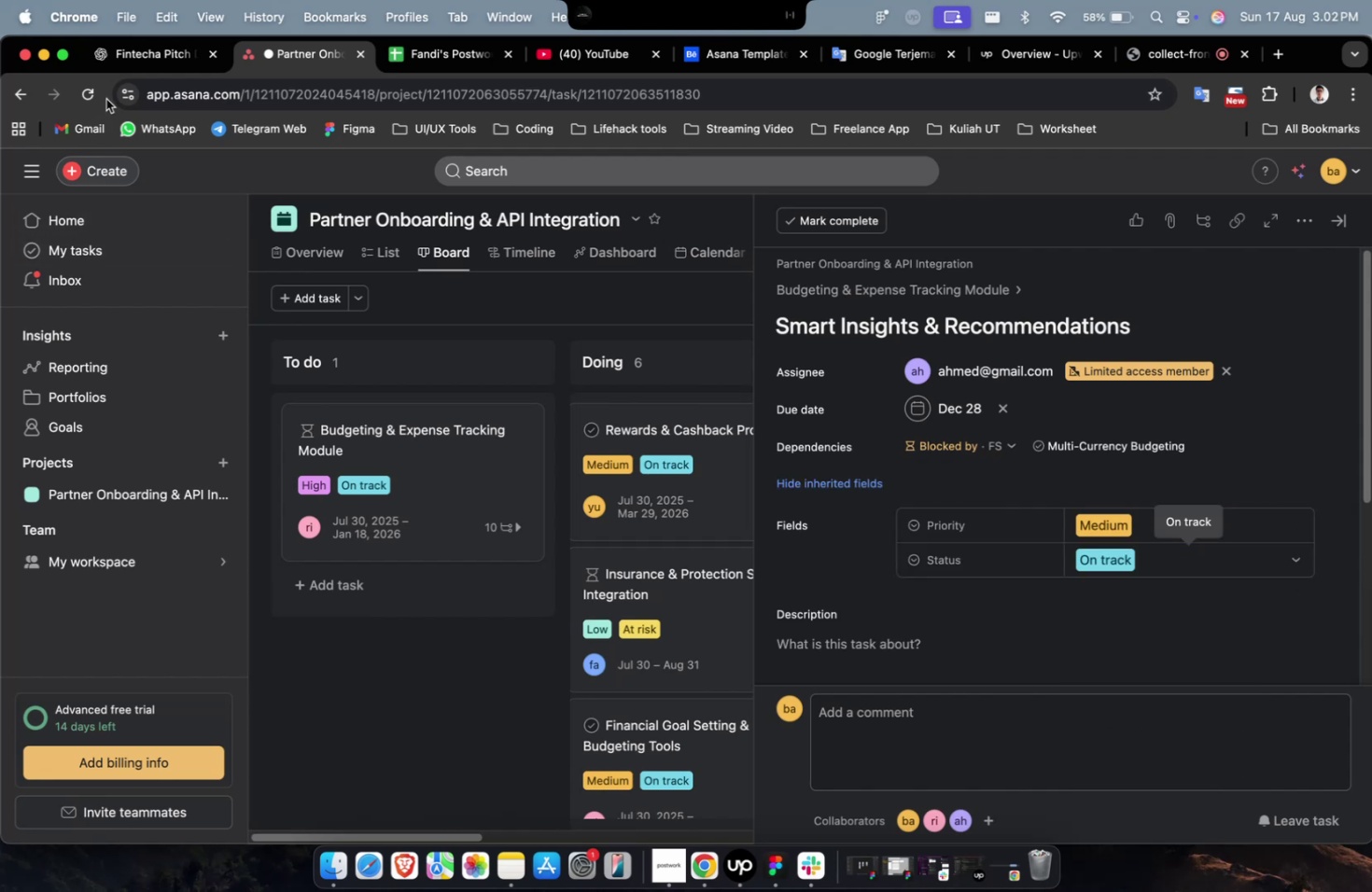 
left_click([161, 48])
 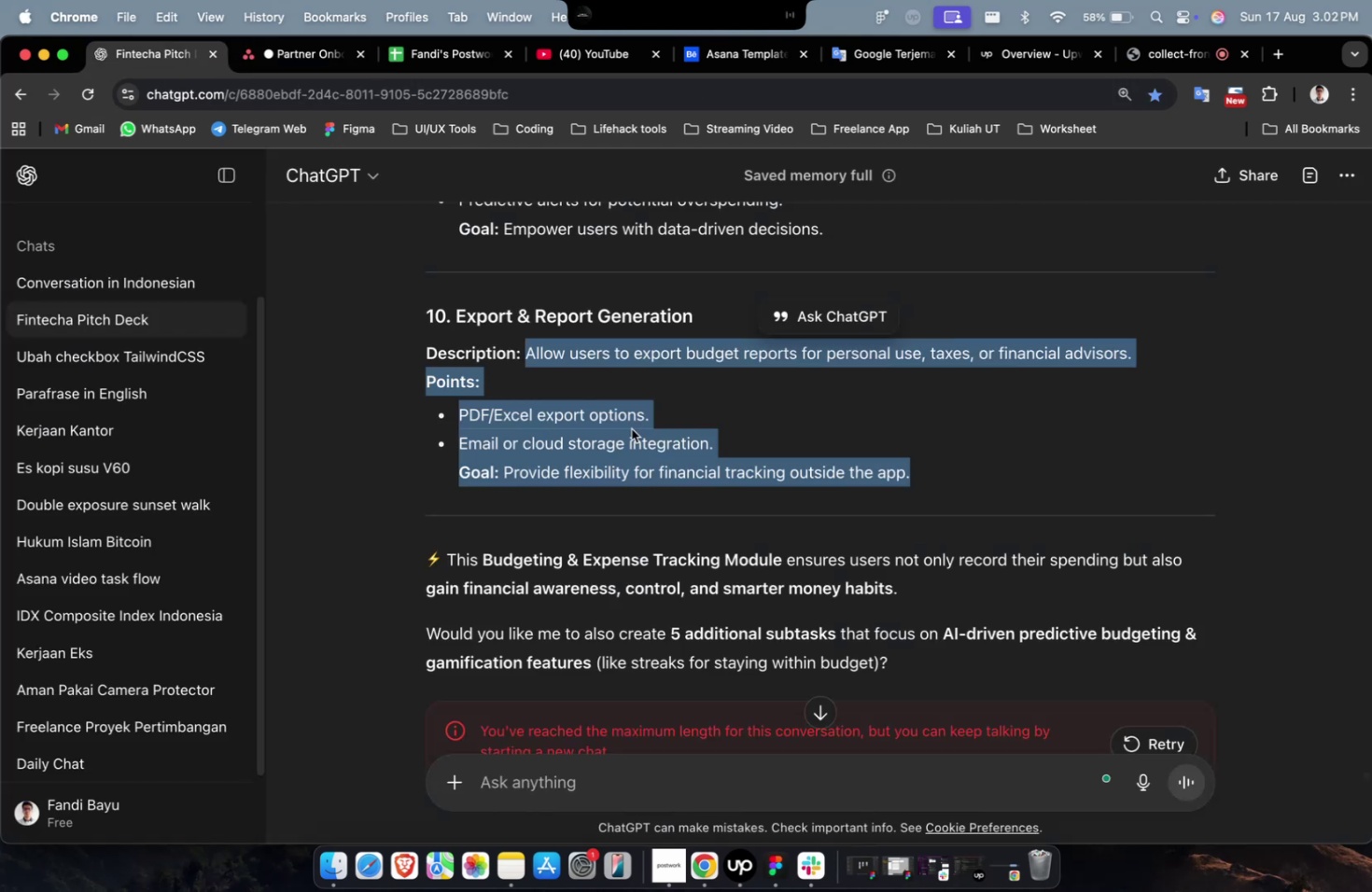 
scroll: coordinate [637, 446], scroll_direction: up, amount: 11.0
 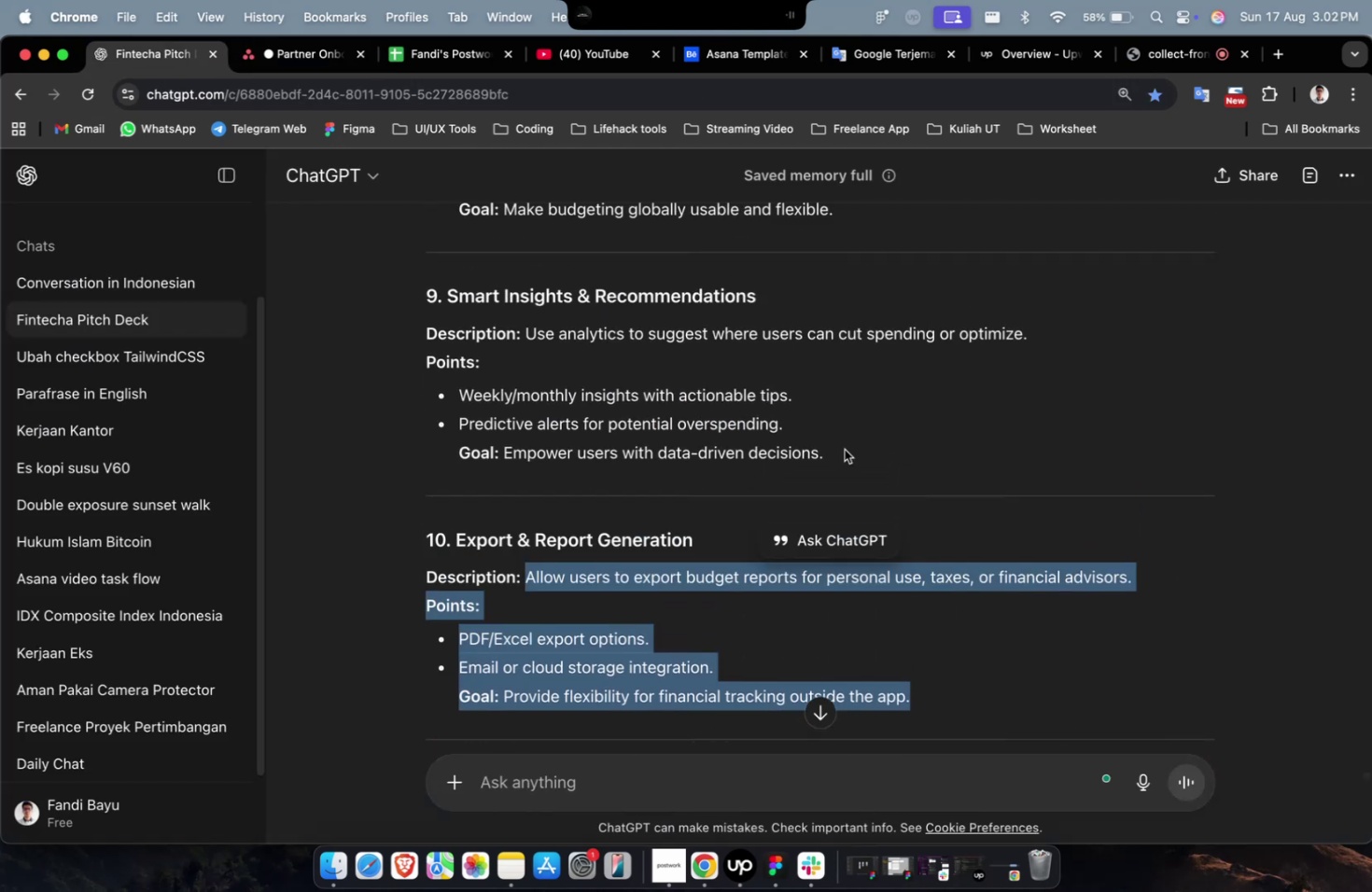 
left_click_drag(start_coordinate=[839, 460], to_coordinate=[528, 336])
 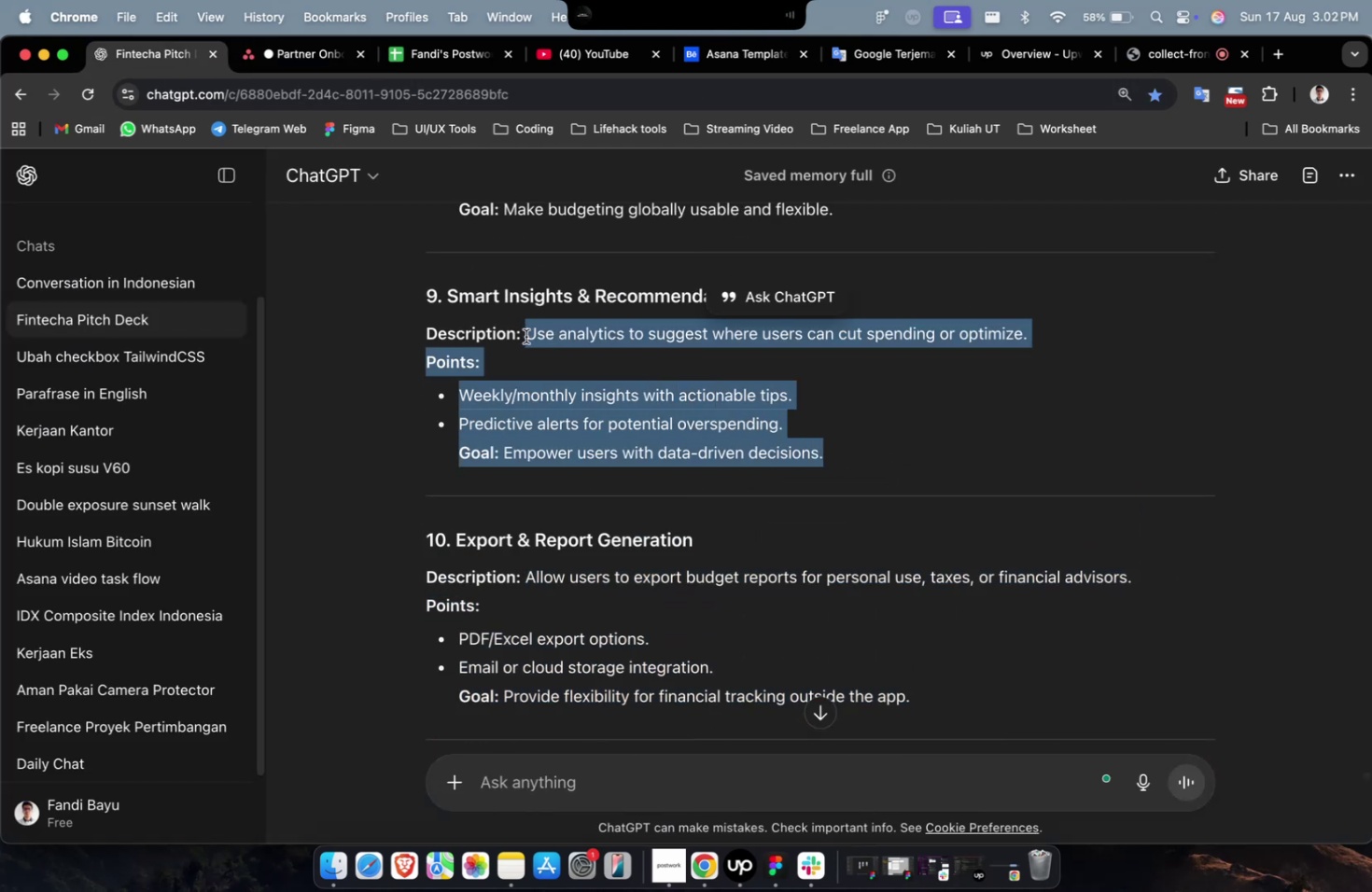 
key(Meta+C)
 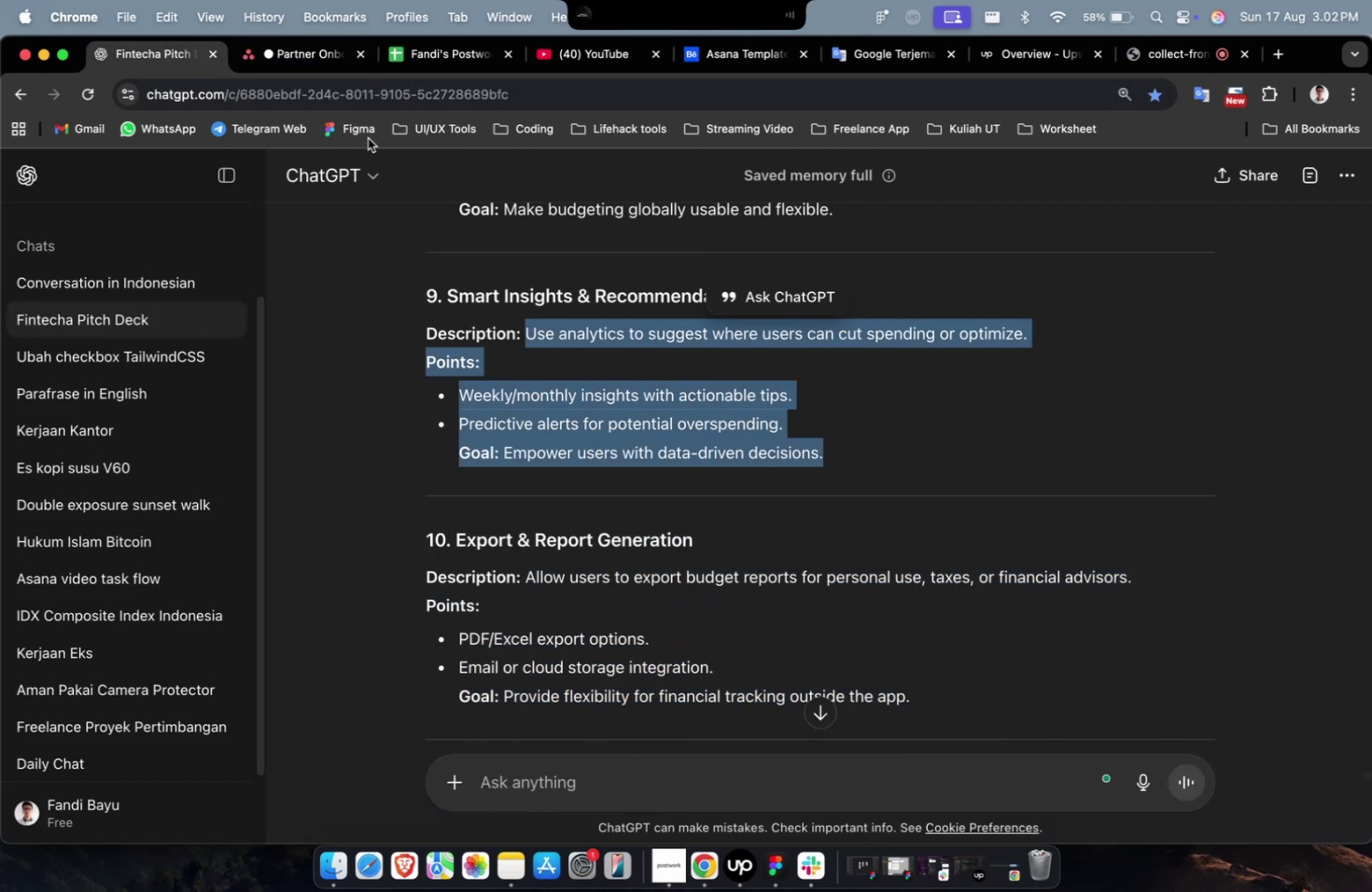 
key(Meta+C)
 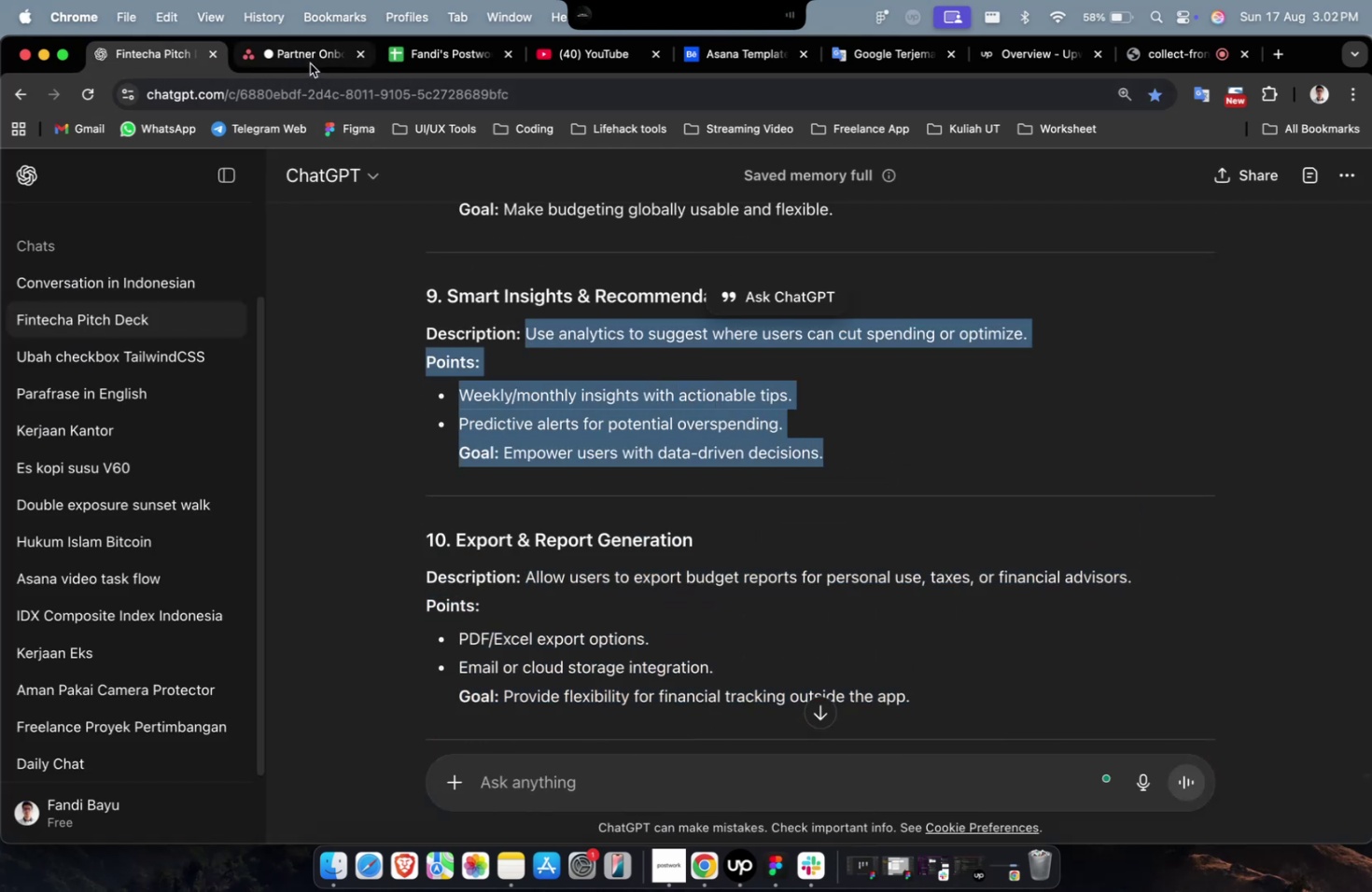 
left_click([310, 63])
 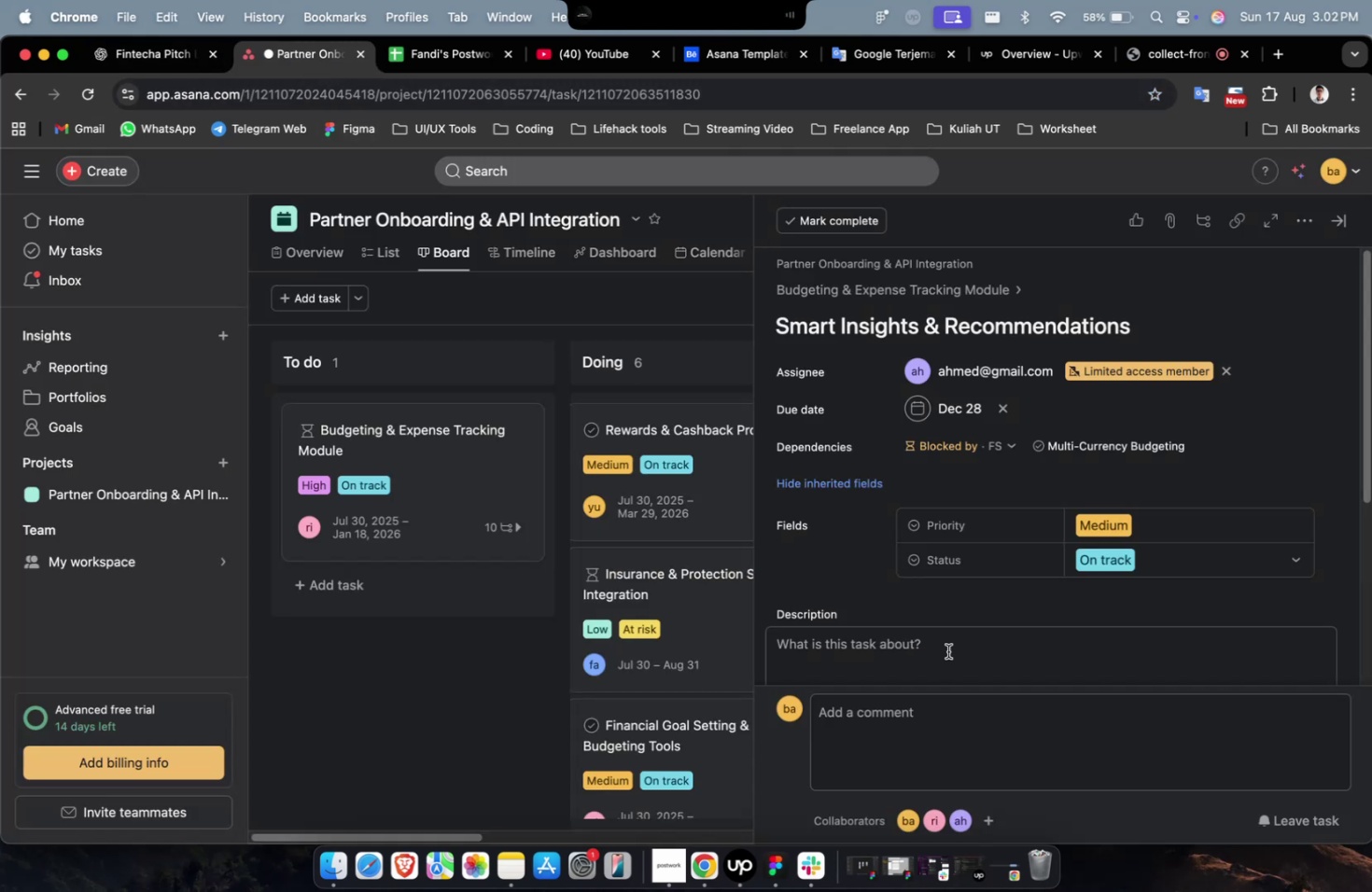 
left_click([945, 643])
 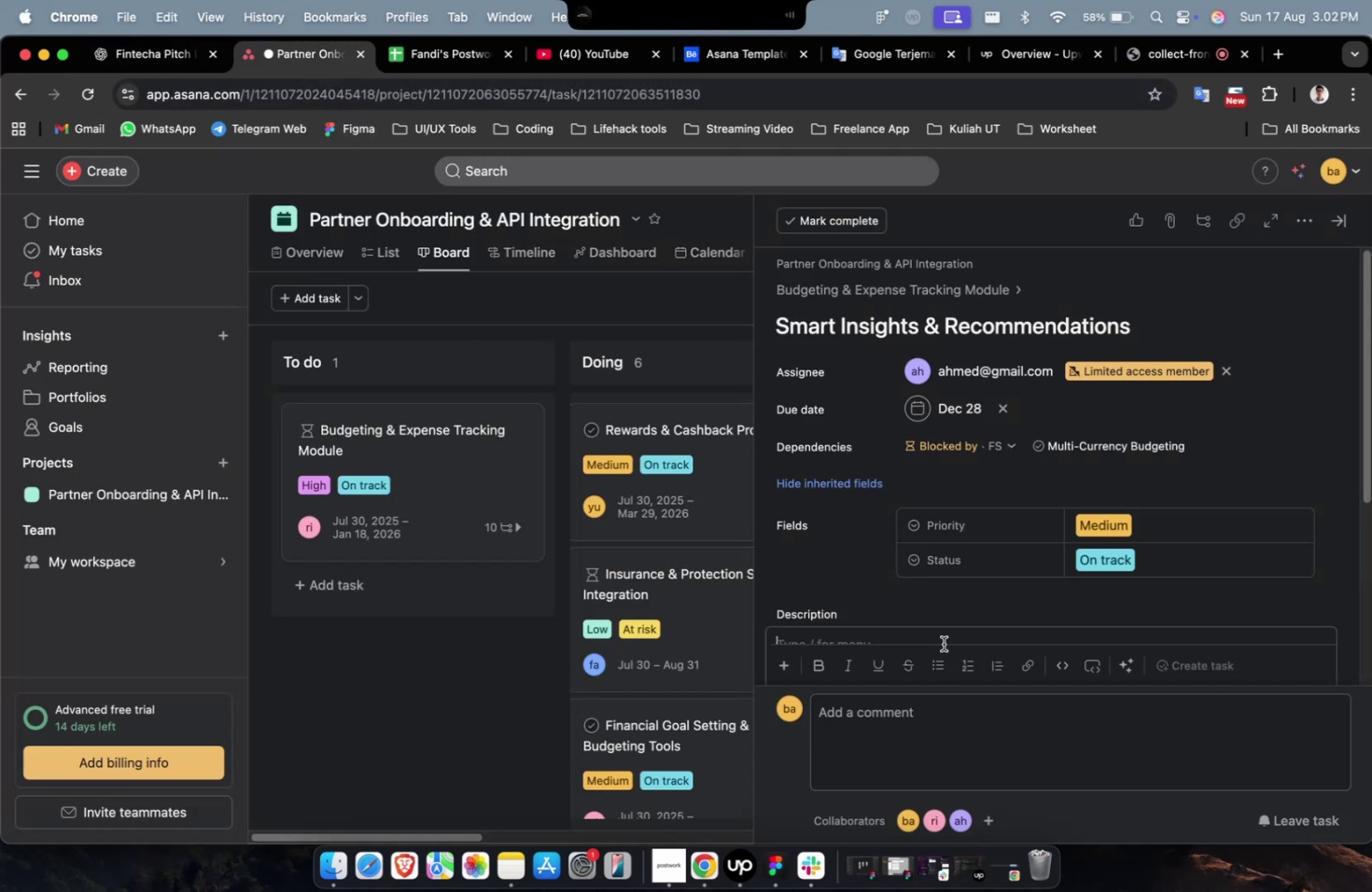 
key(Meta+V)
 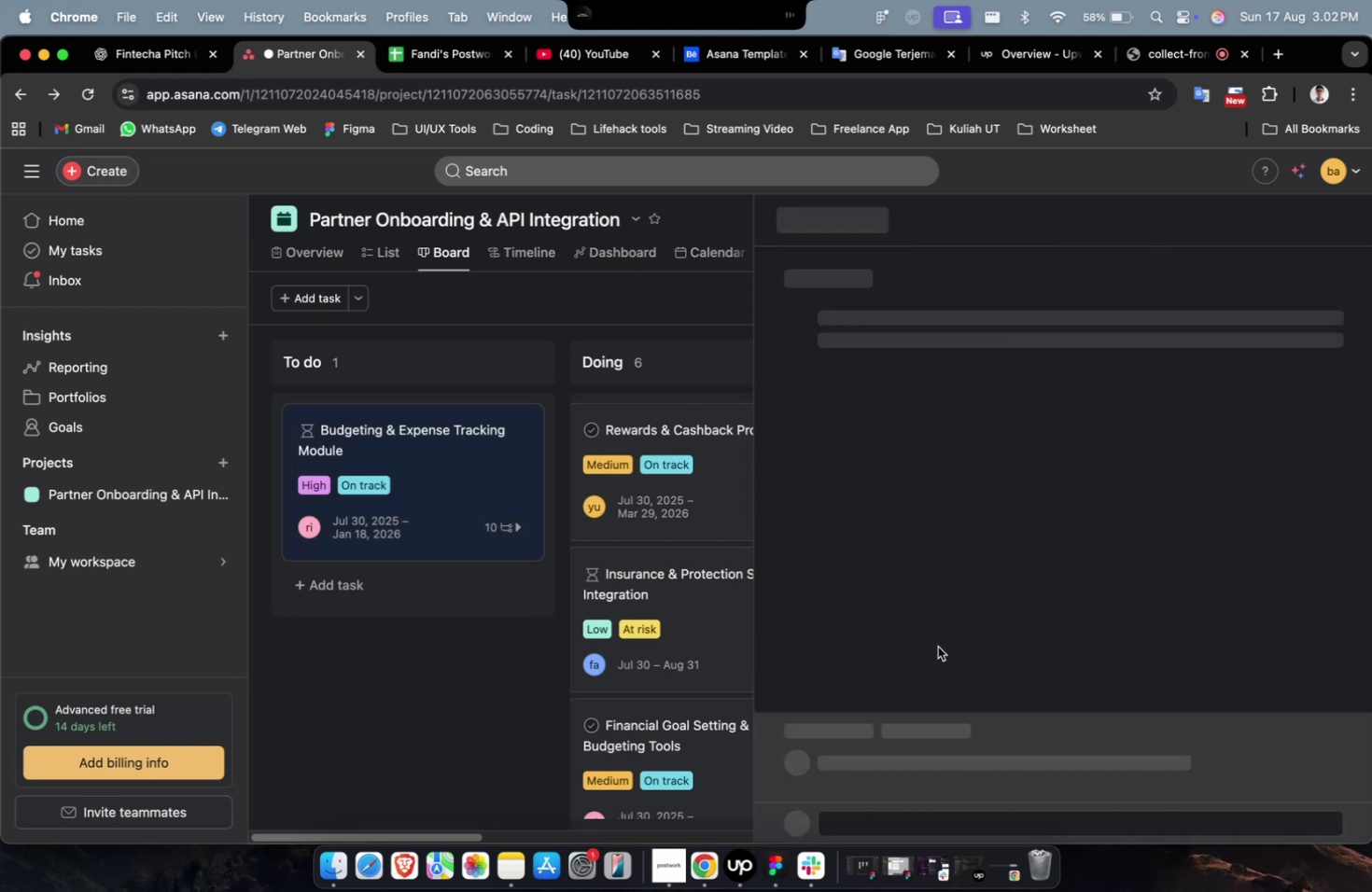 
scroll: coordinate [937, 646], scroll_direction: down, amount: 29.0
 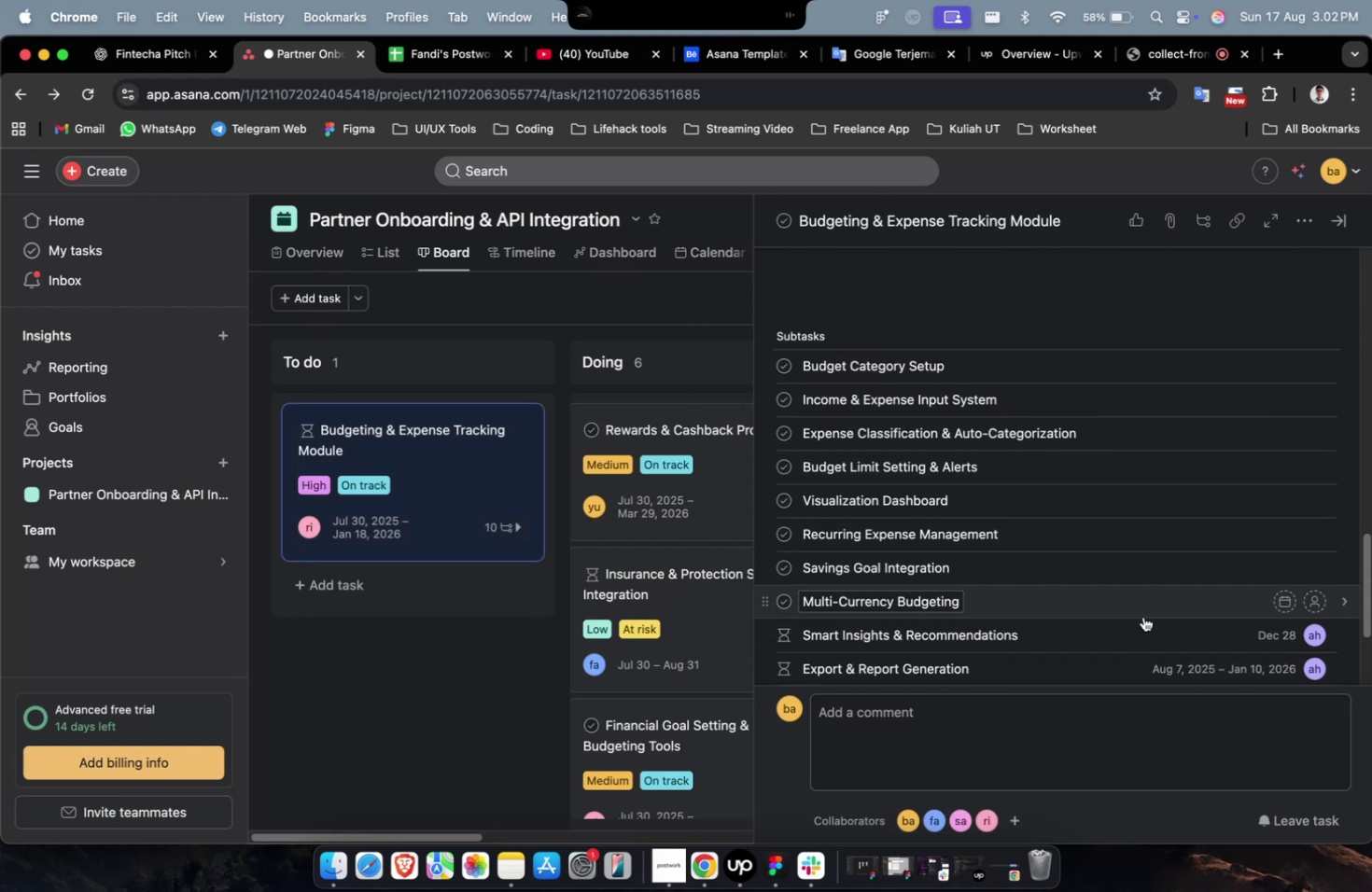 
left_click([1143, 613])
 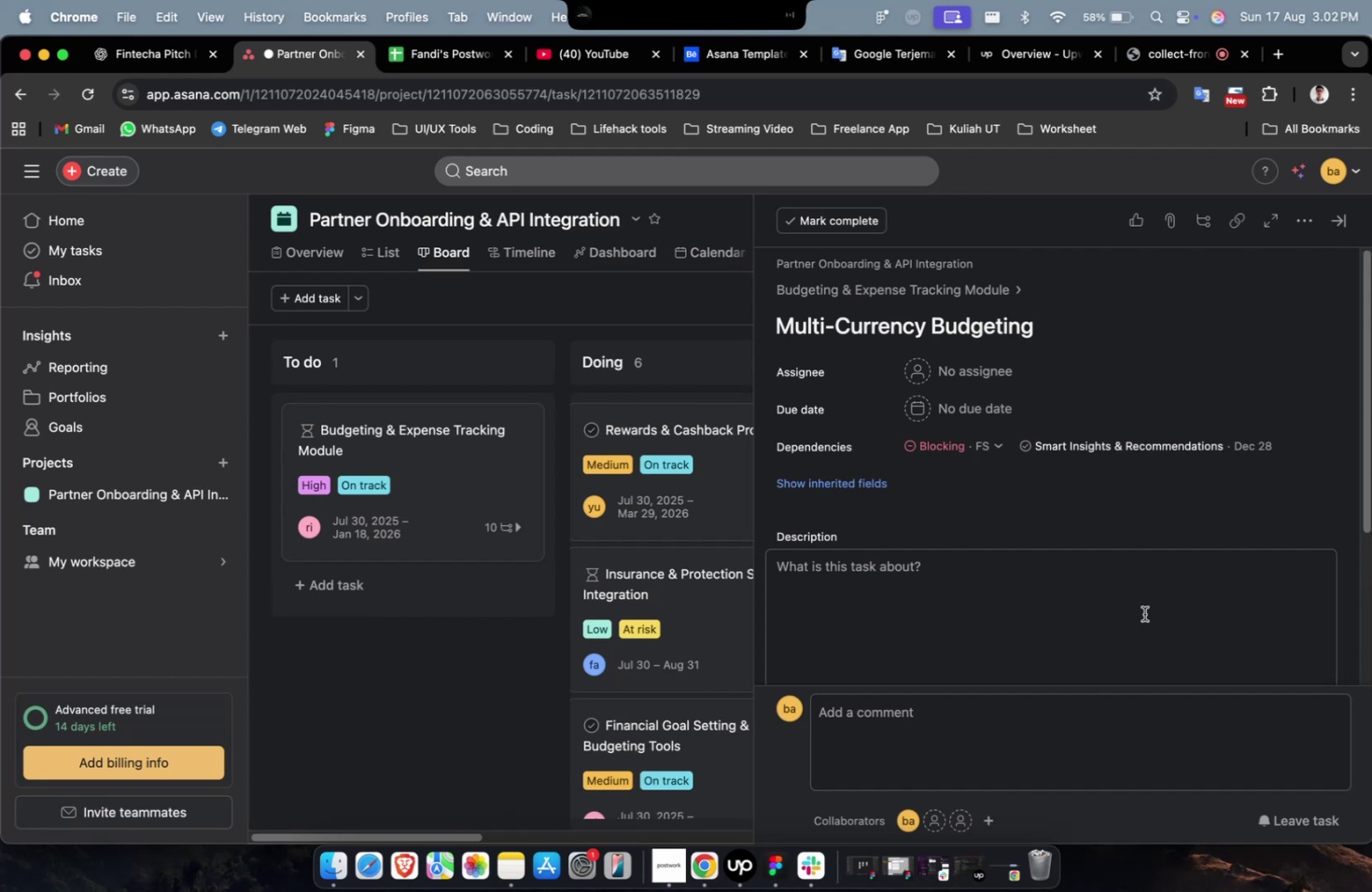 
wait(39.56)
 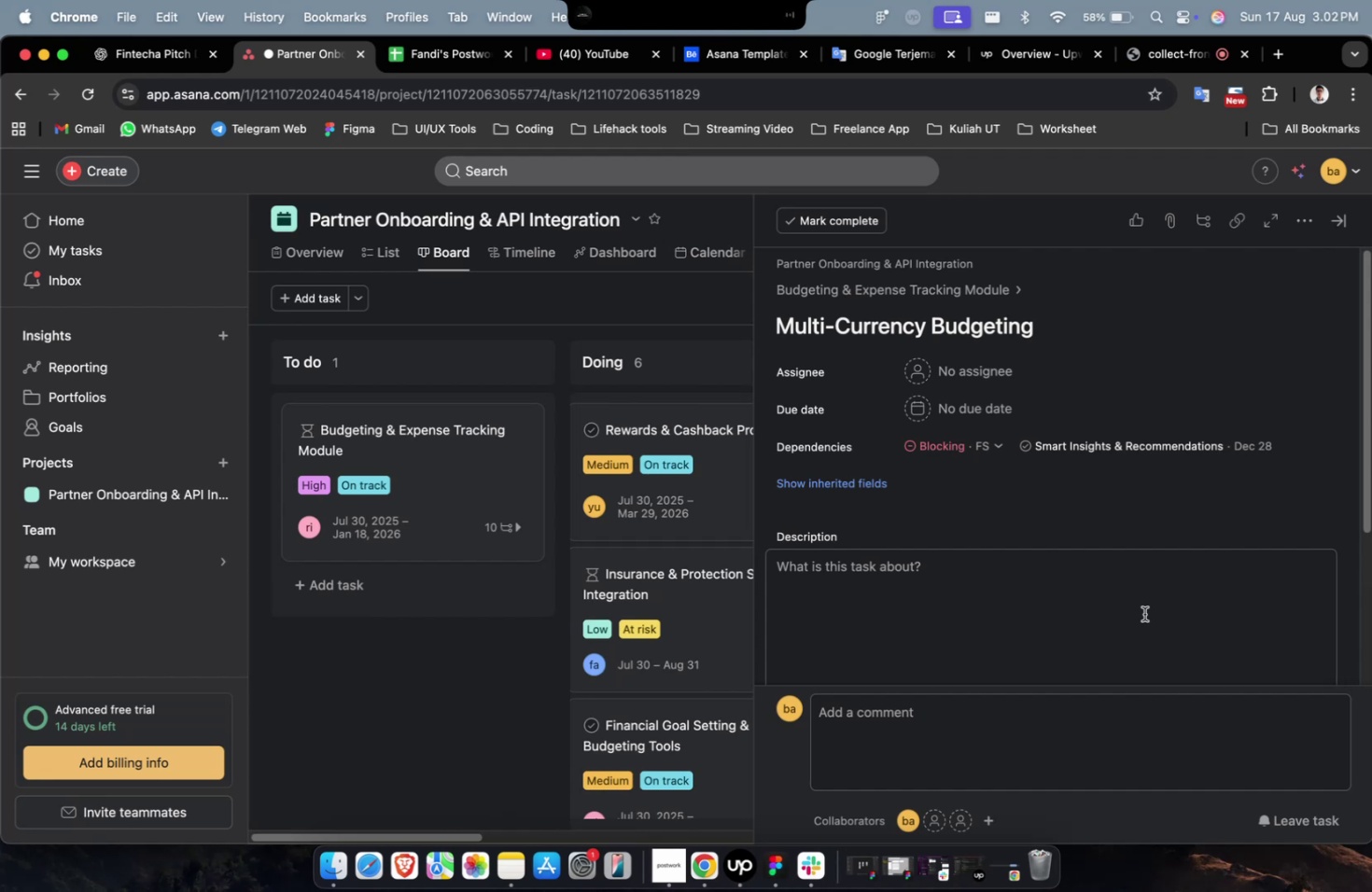 
triple_click([997, 515])
 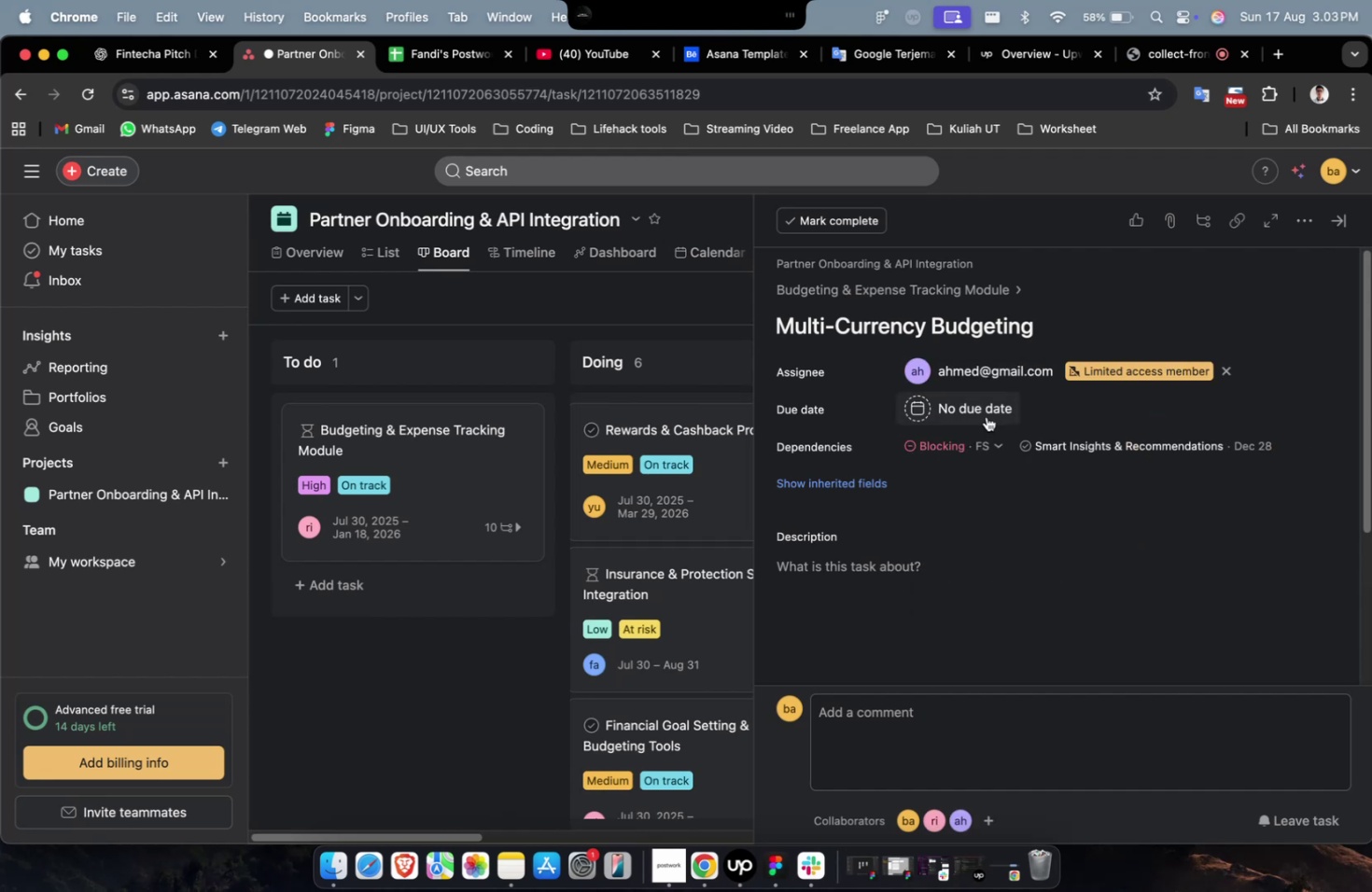 
triple_click([986, 411])
 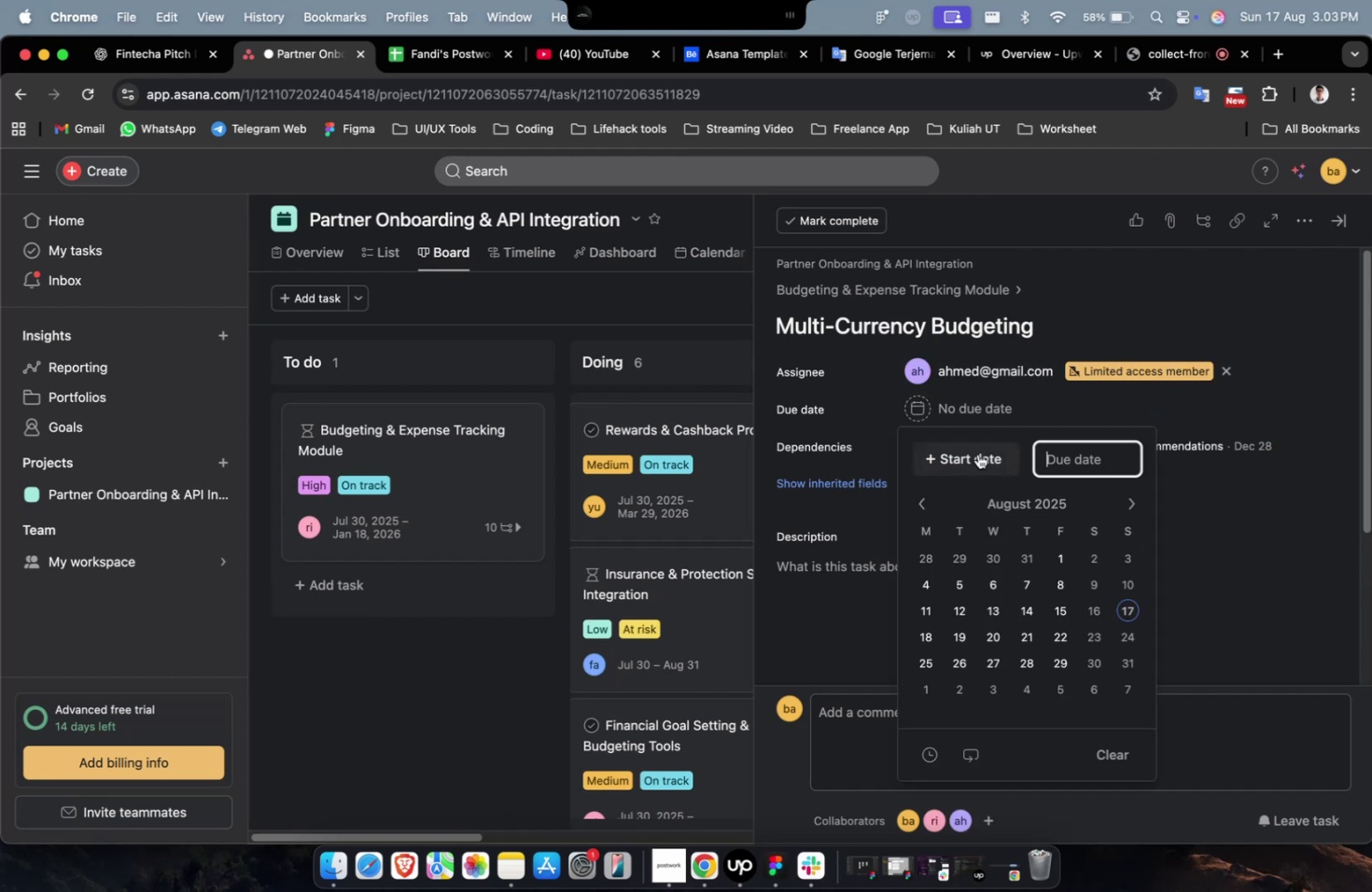 
triple_click([977, 453])
 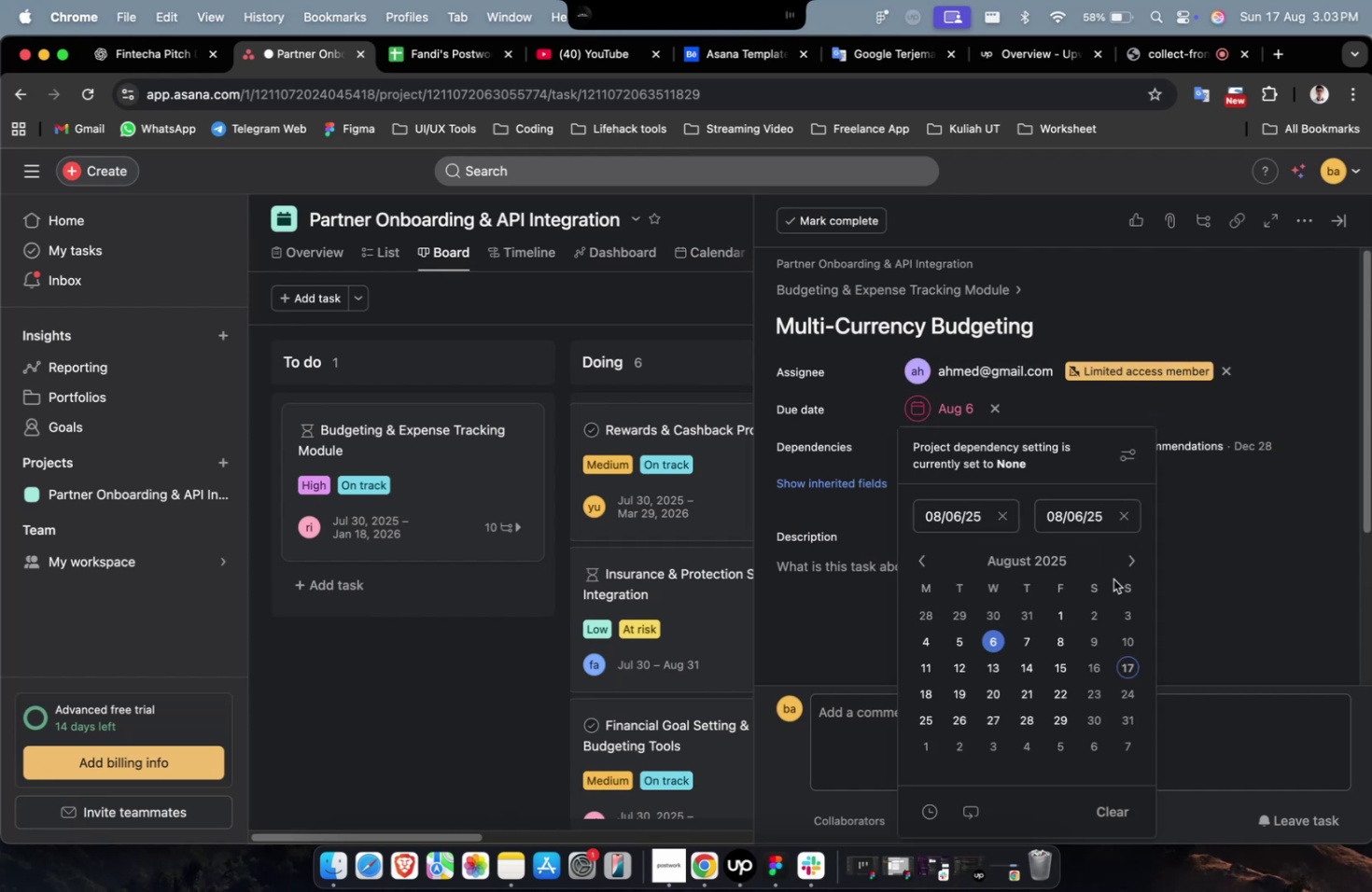 
triple_click([1123, 564])
 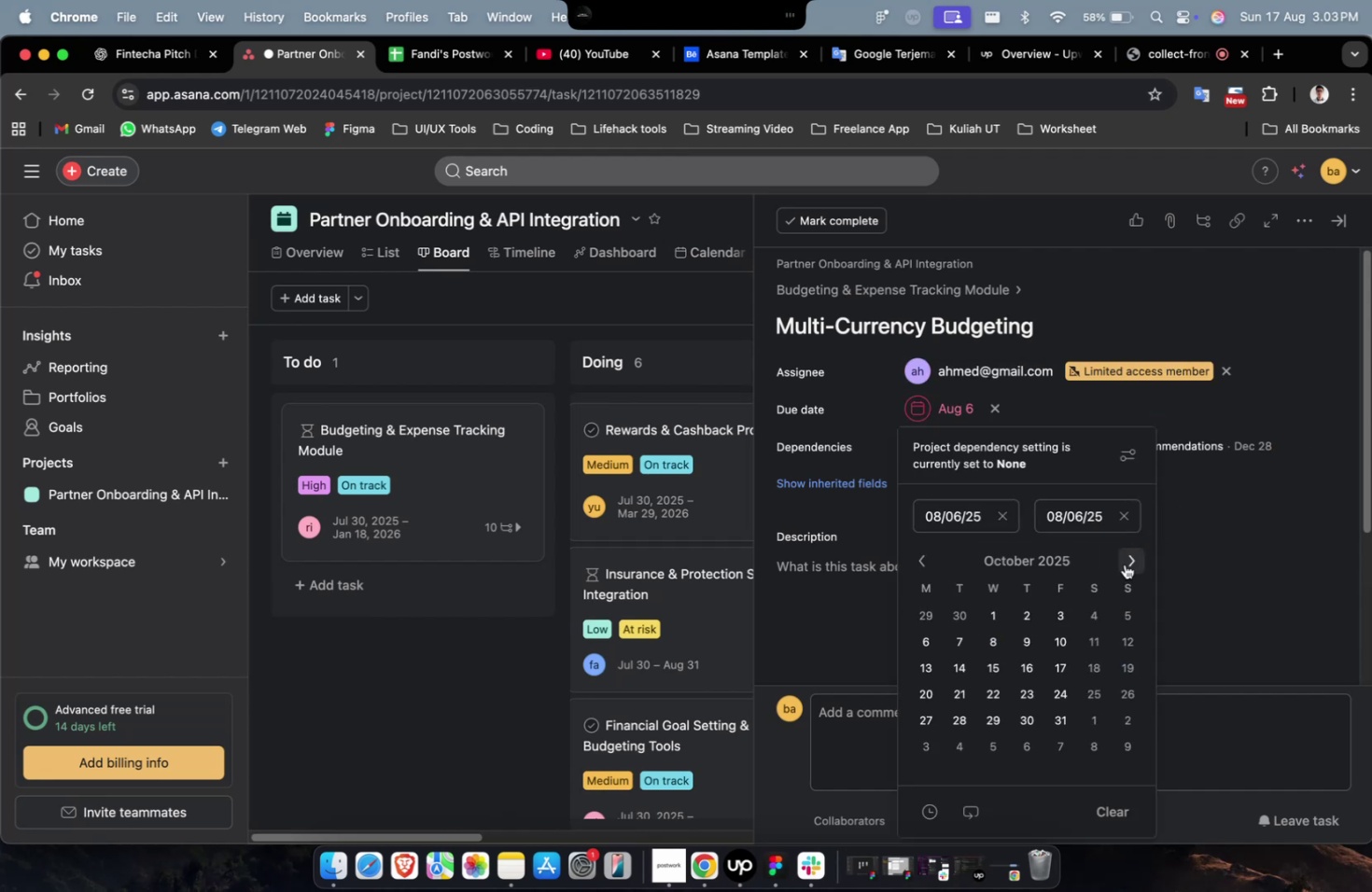 
triple_click([1124, 564])
 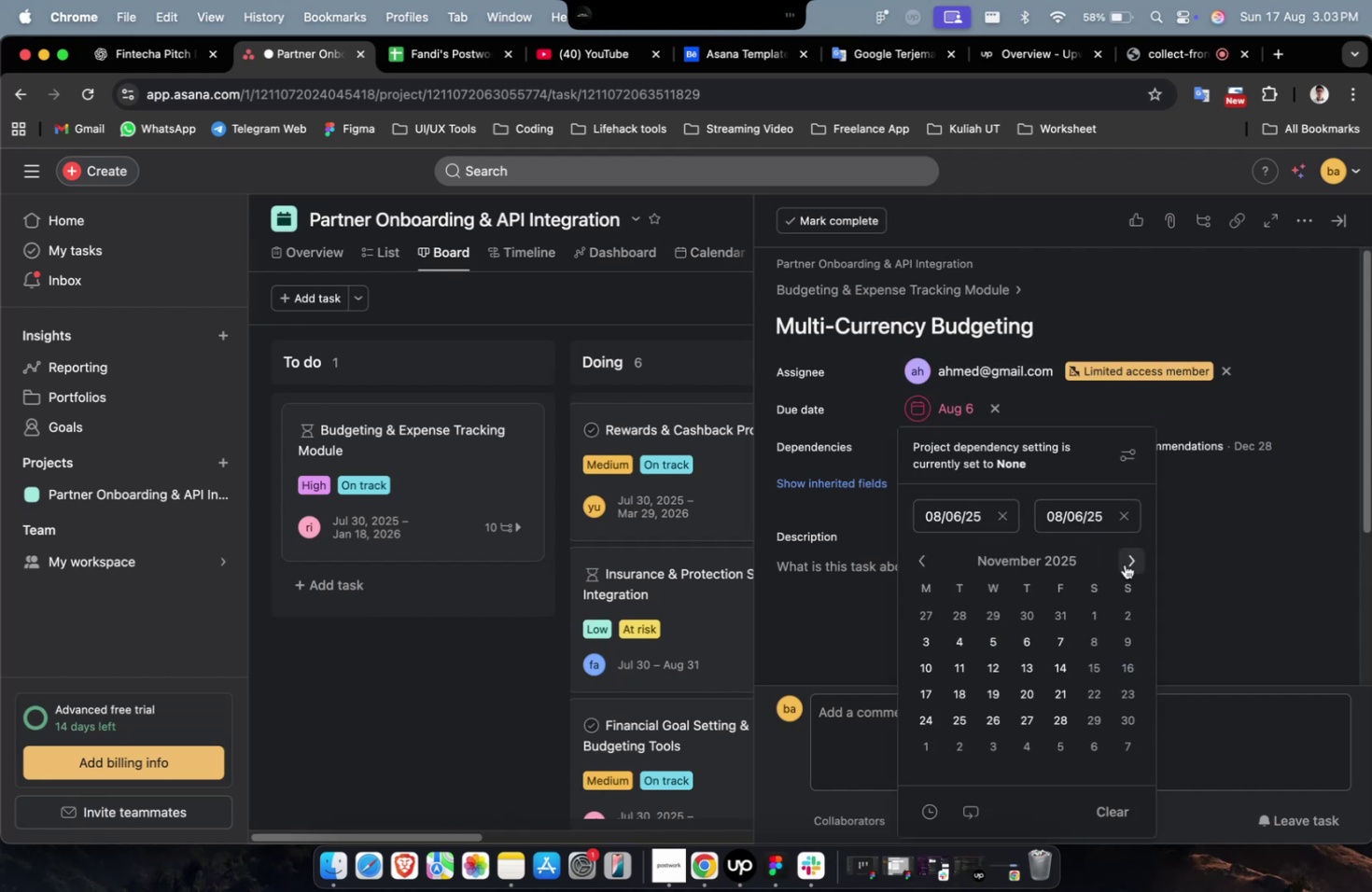 
triple_click([1124, 564])
 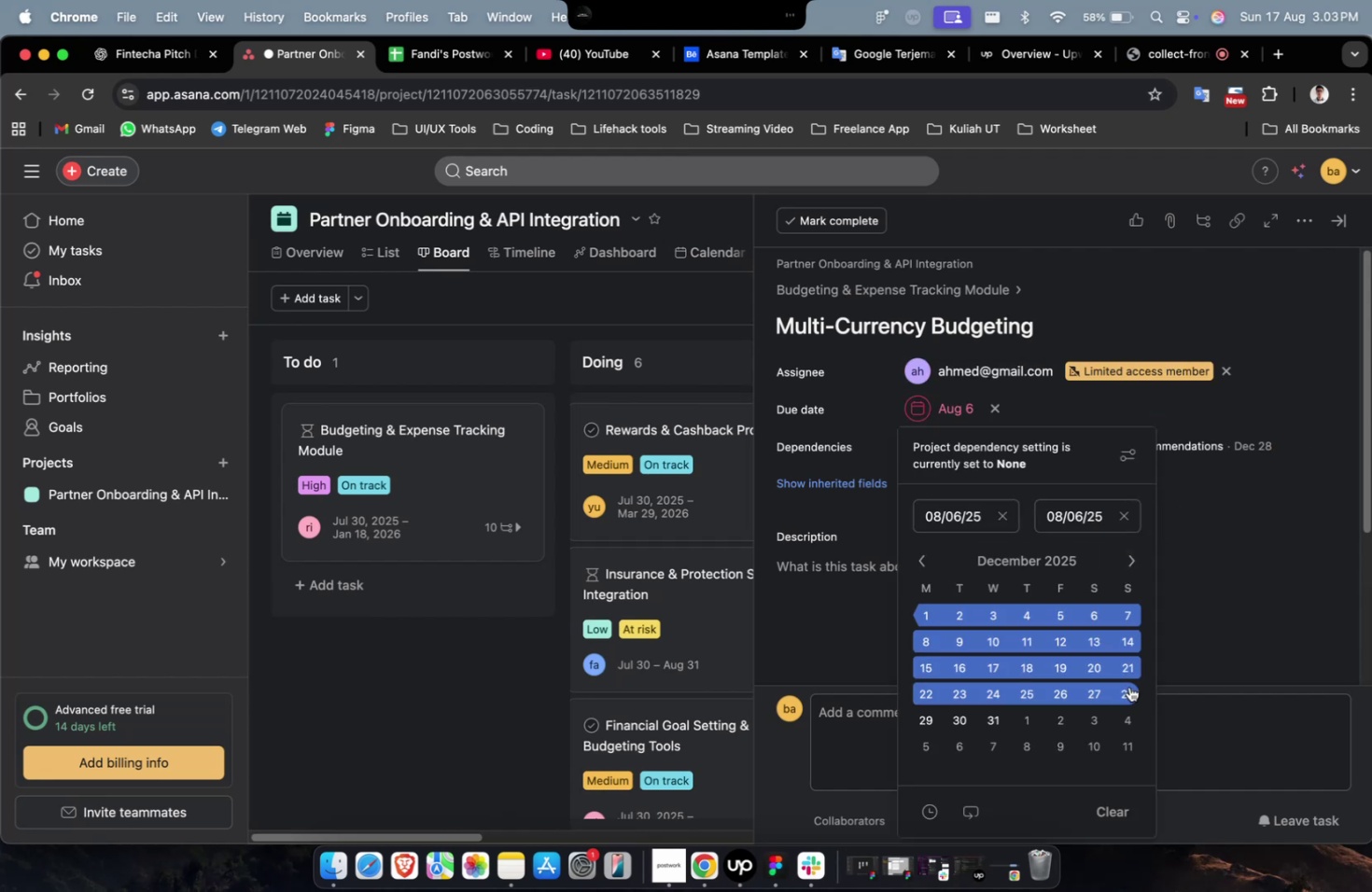 
triple_click([1127, 690])
 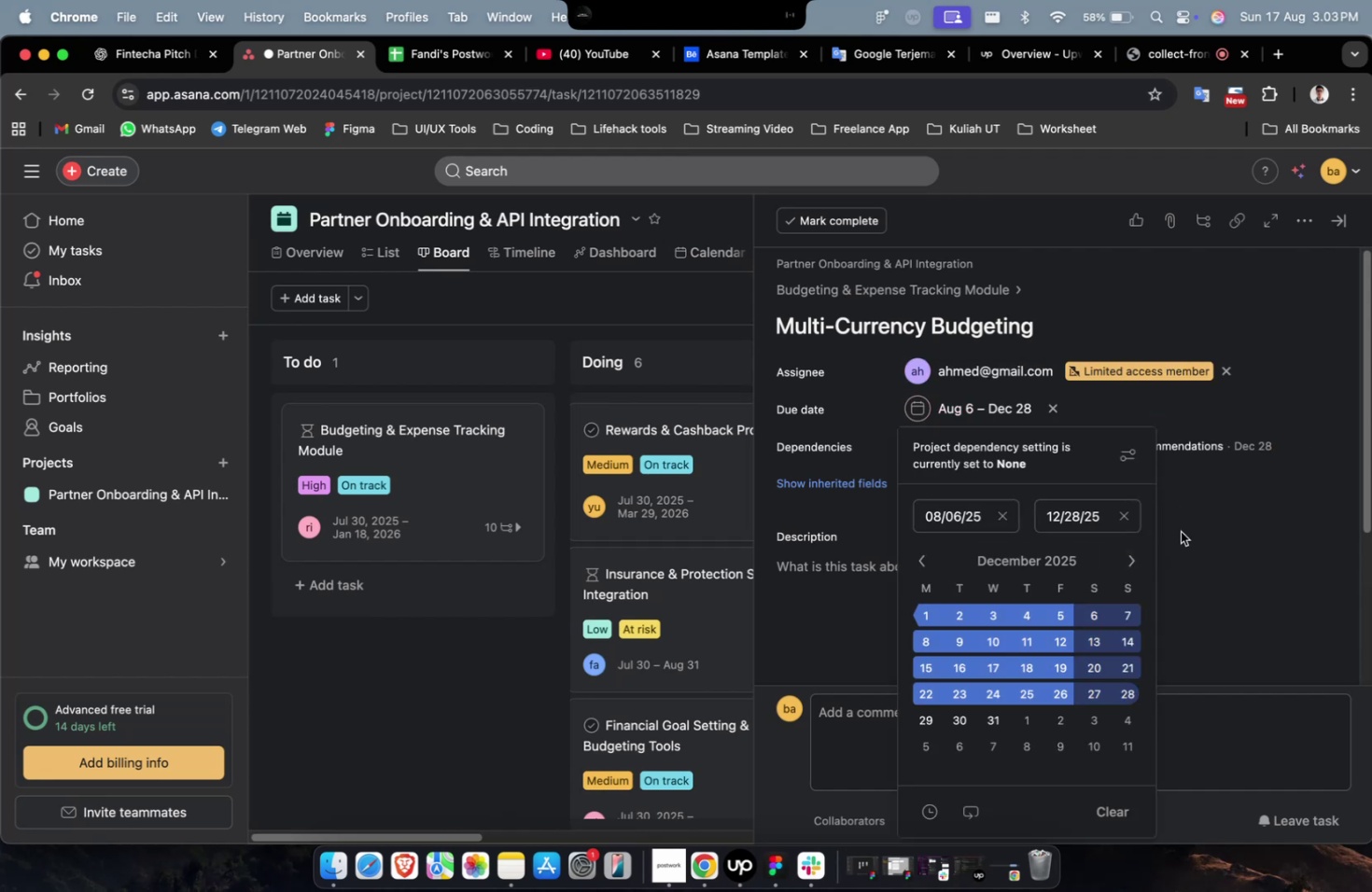 
triple_click([1180, 531])
 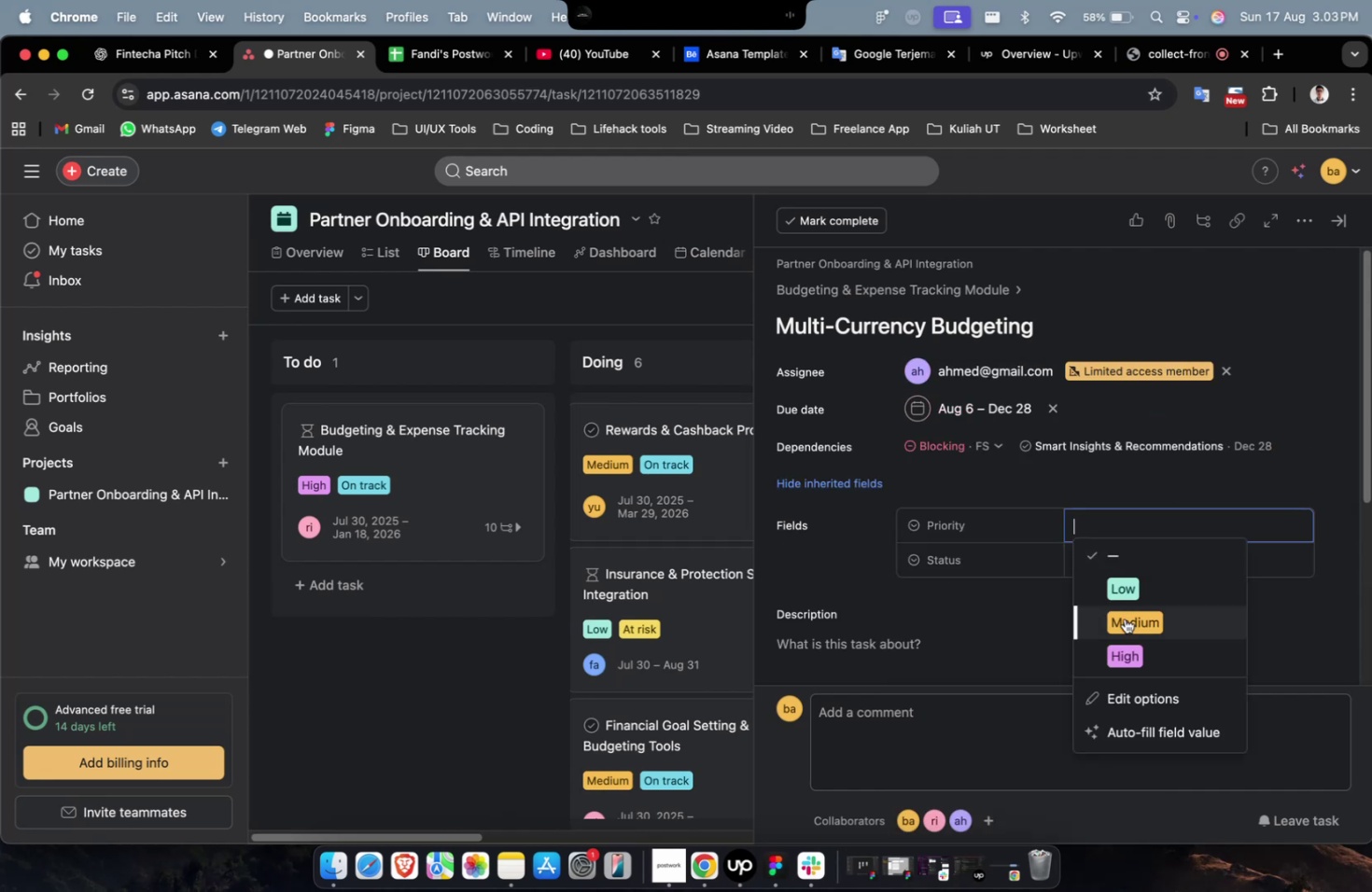 
triple_click([1125, 551])
 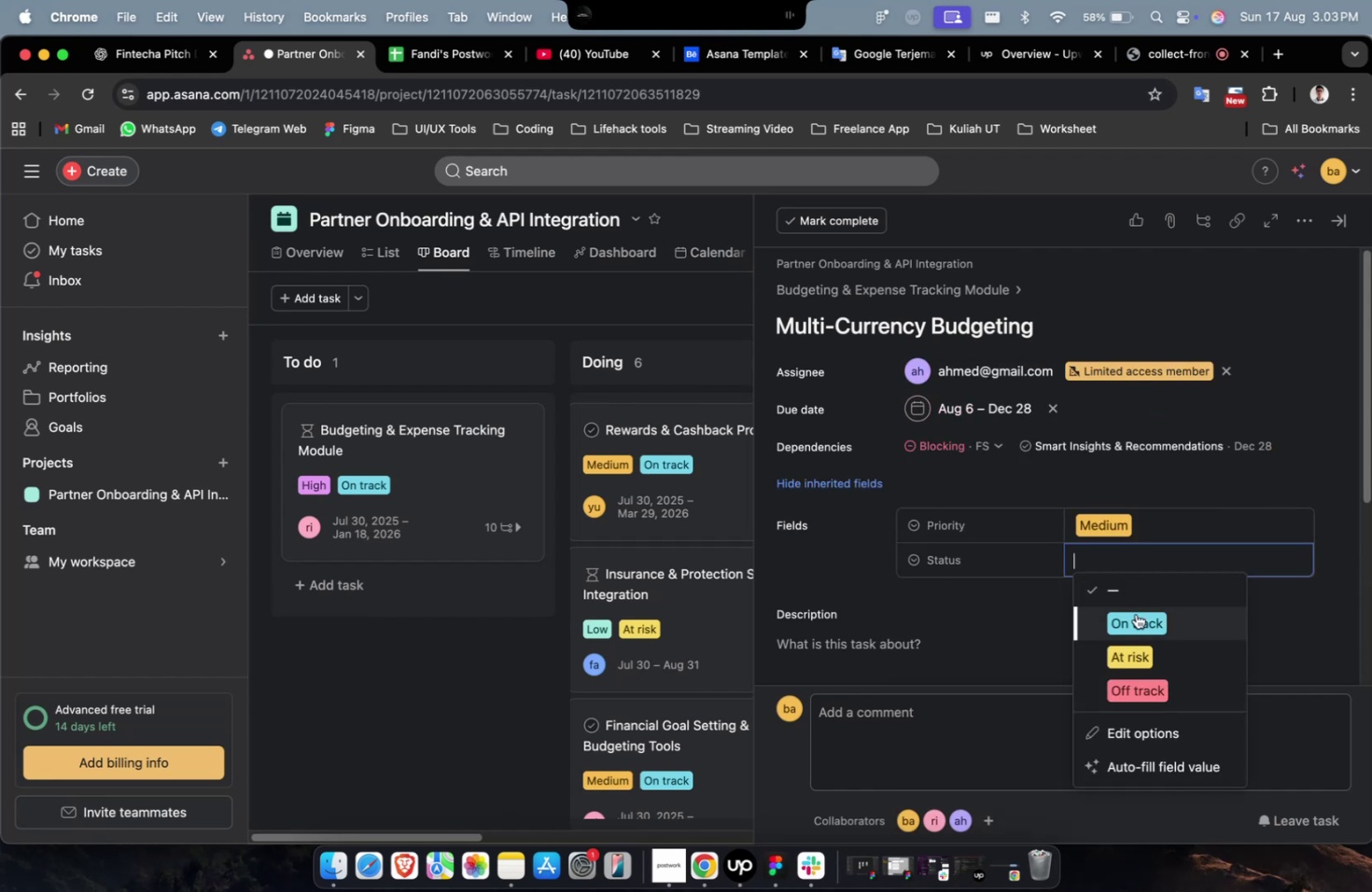 
triple_click([1135, 613])
 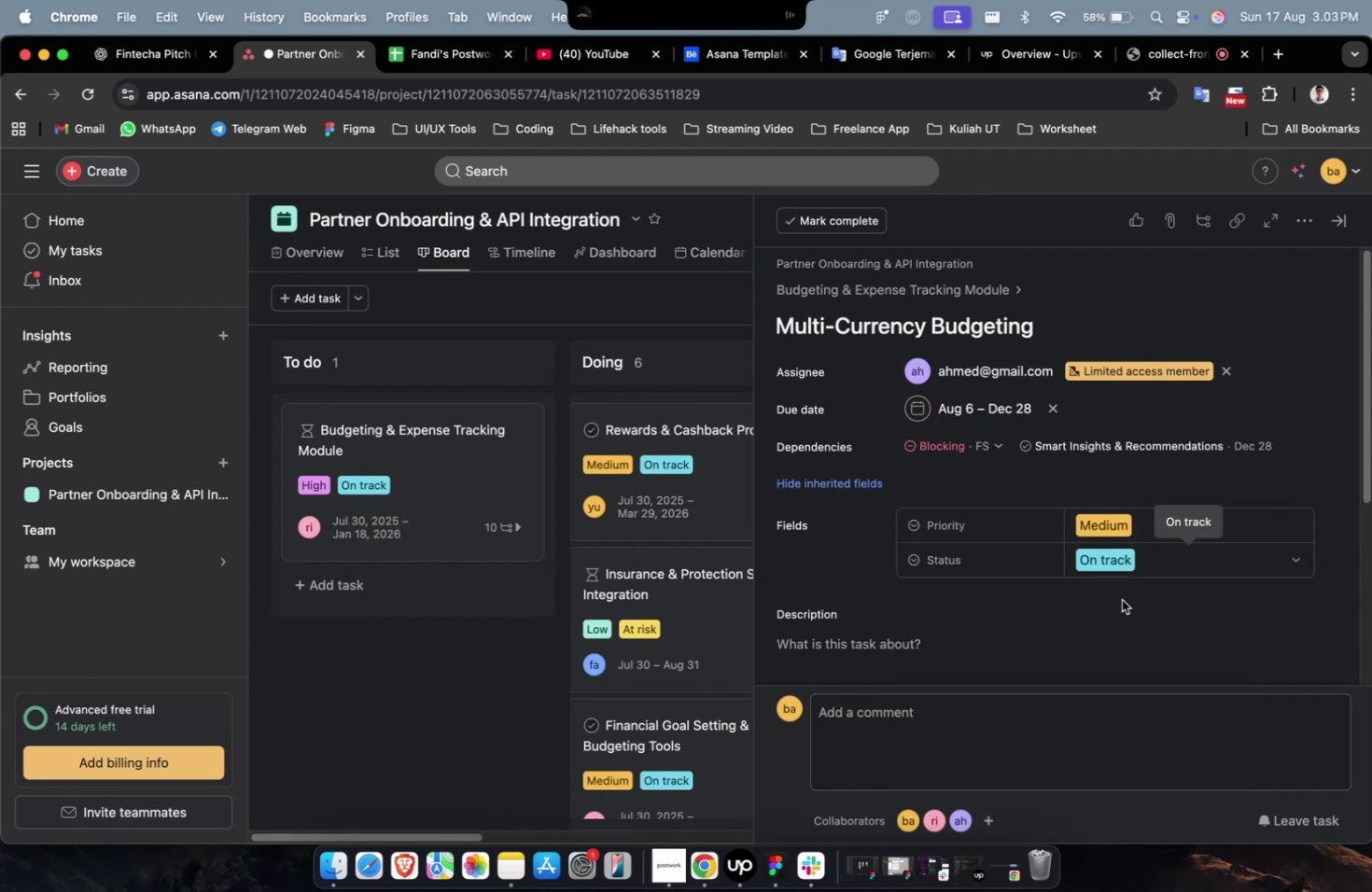 
scroll: coordinate [1114, 595], scroll_direction: down, amount: 9.0
 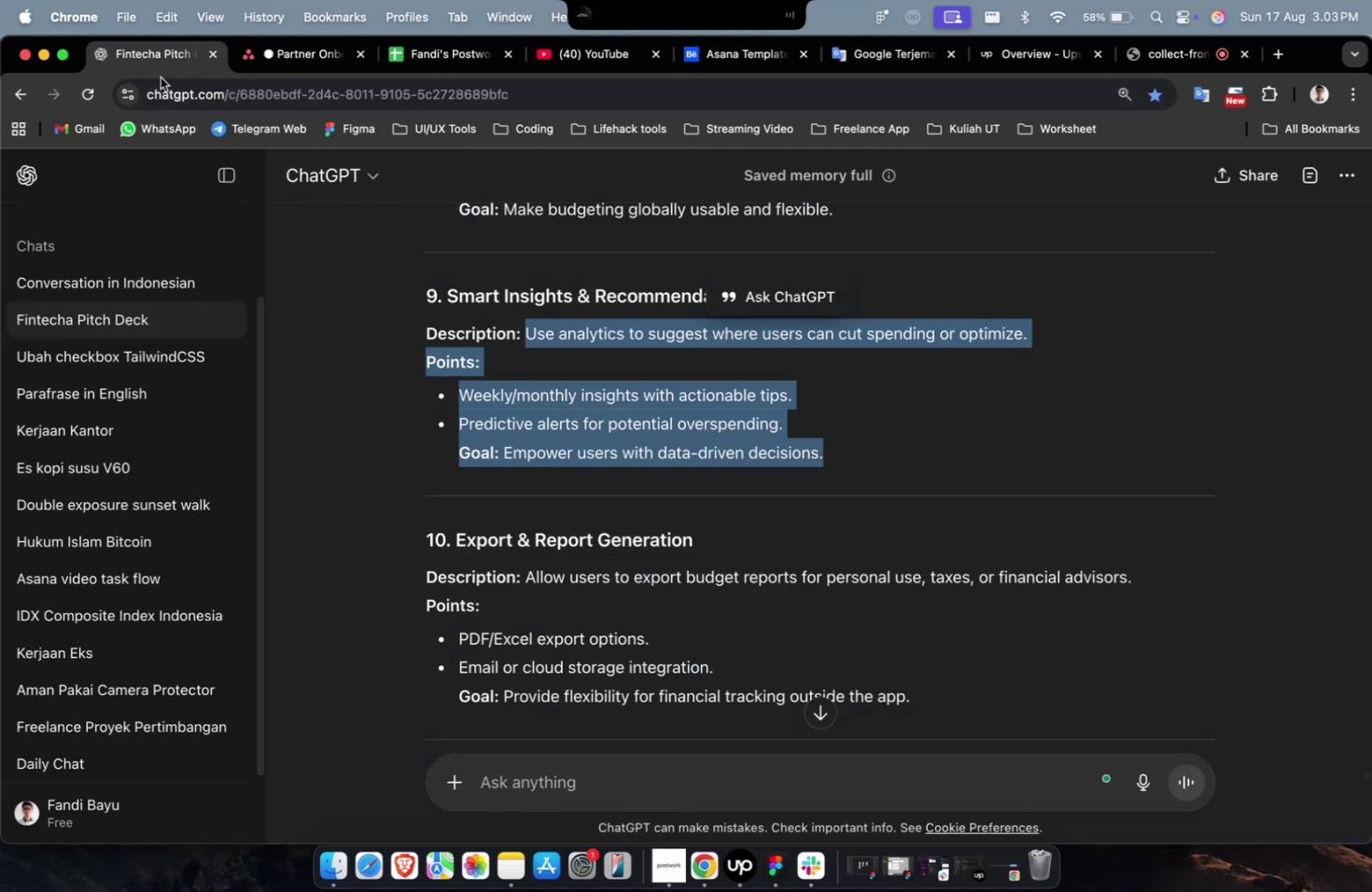 
scroll: coordinate [676, 415], scroll_direction: up, amount: 9.0
 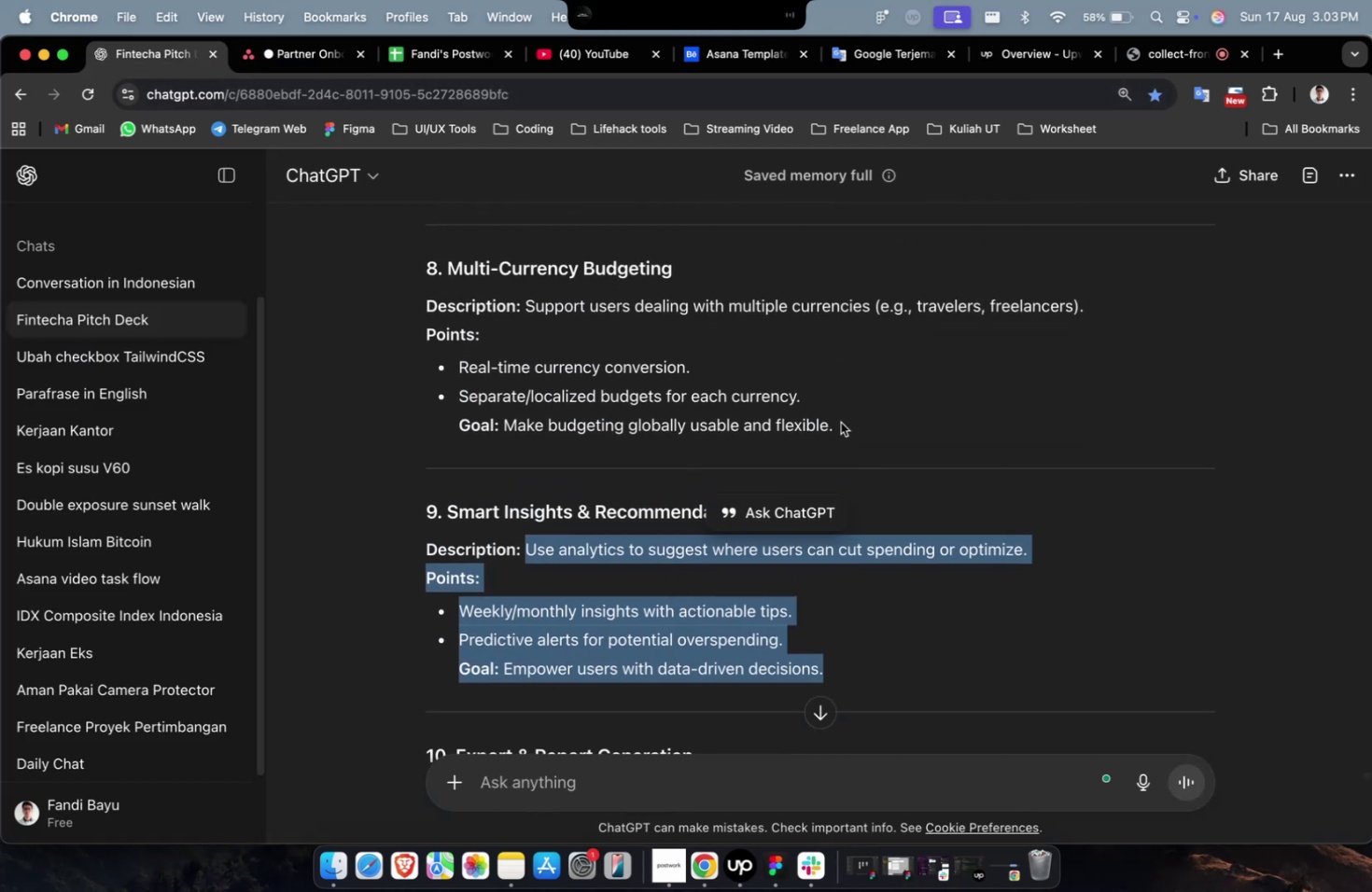 
left_click_drag(start_coordinate=[845, 425], to_coordinate=[528, 314])
 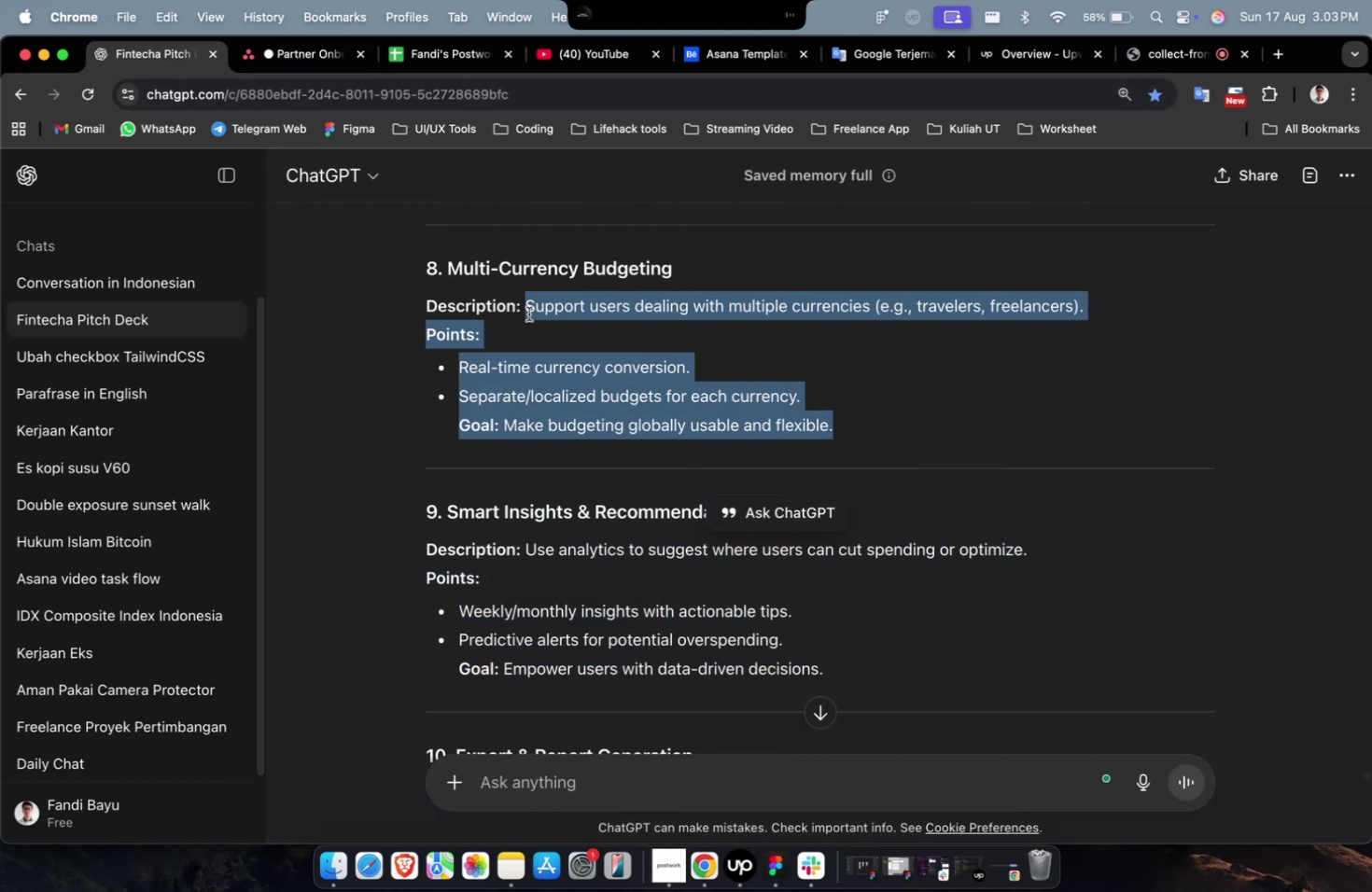 
key(Meta+C)
 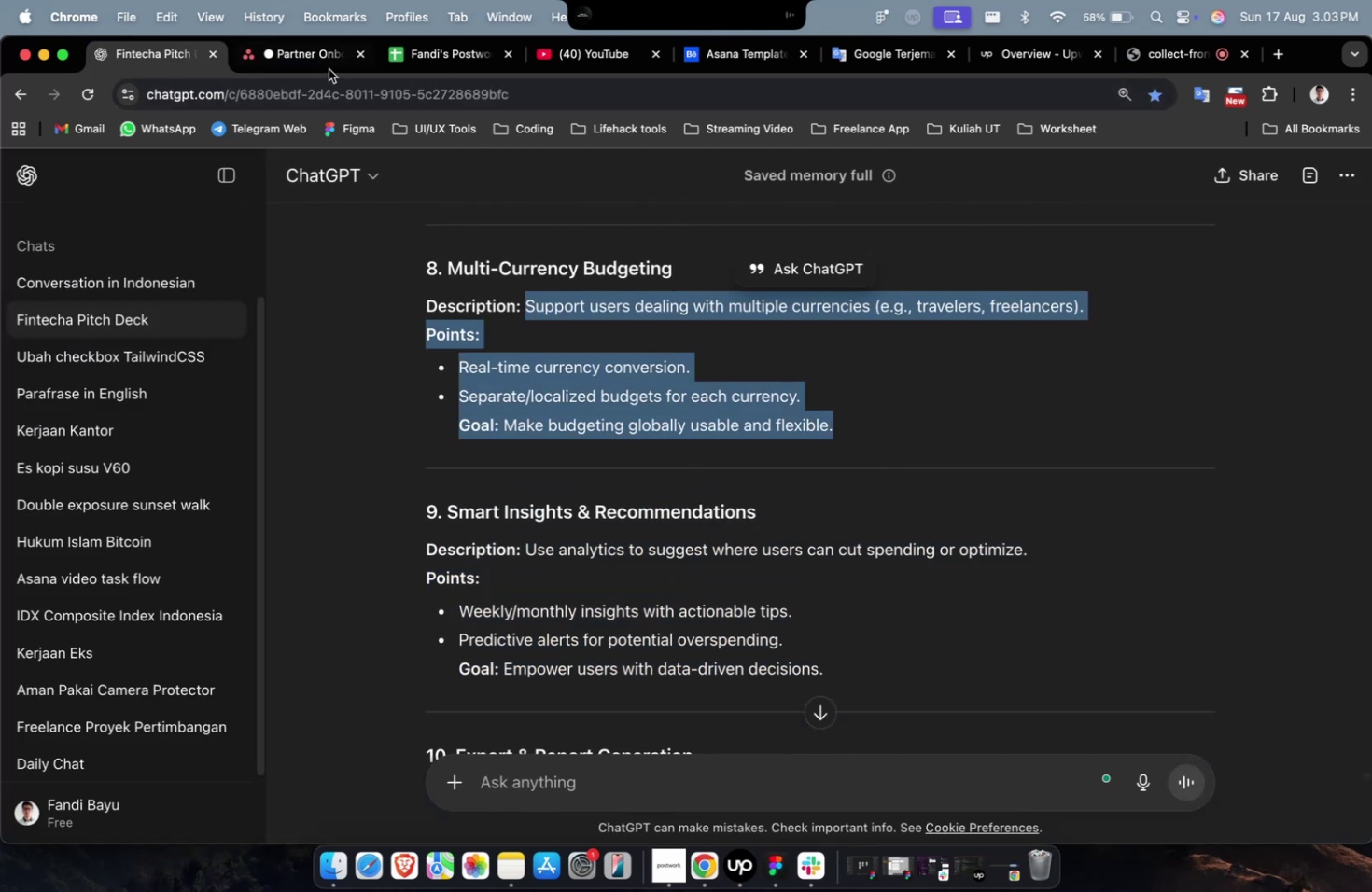 
key(Meta+C)
 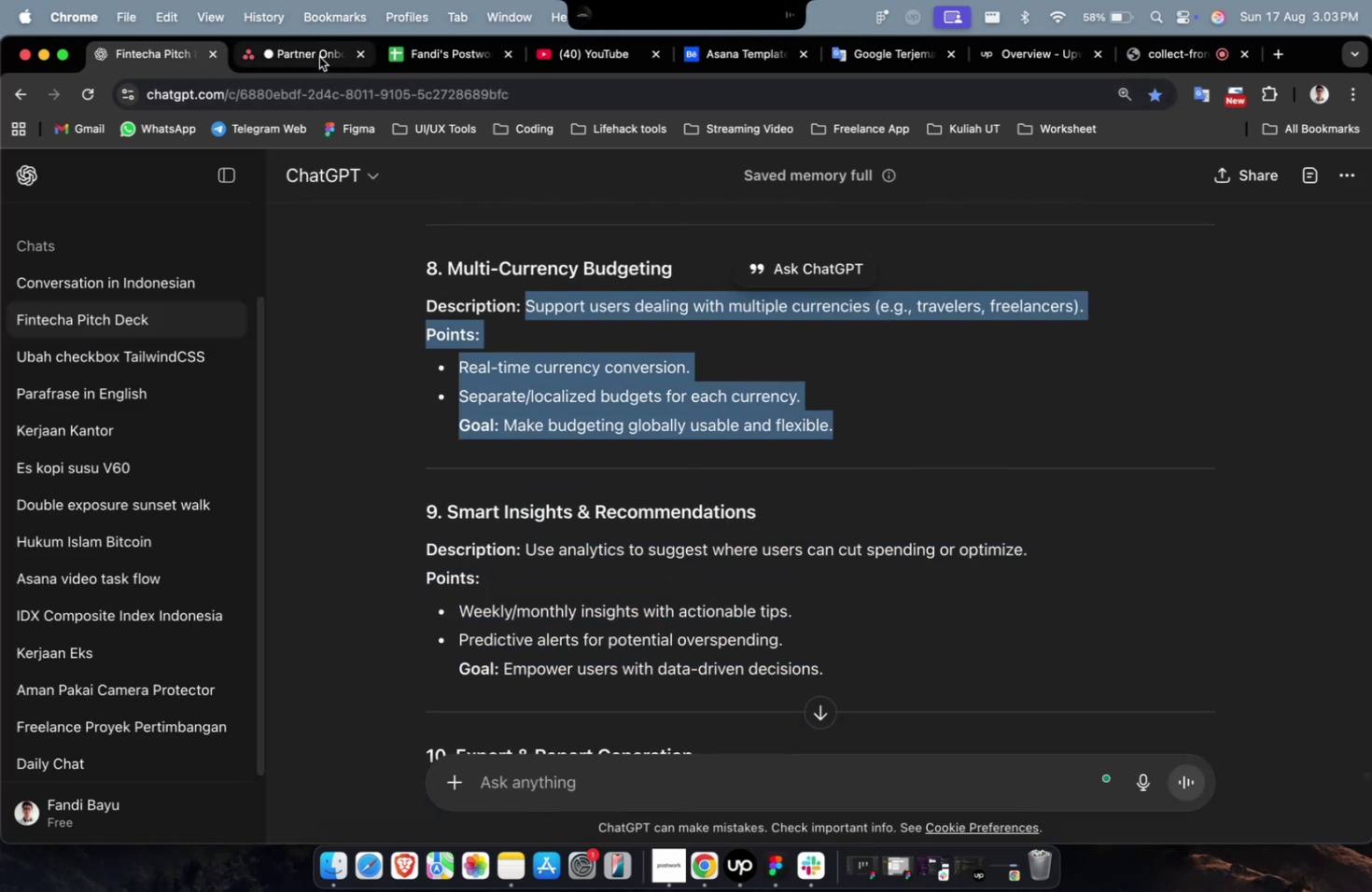 
left_click([319, 57])
 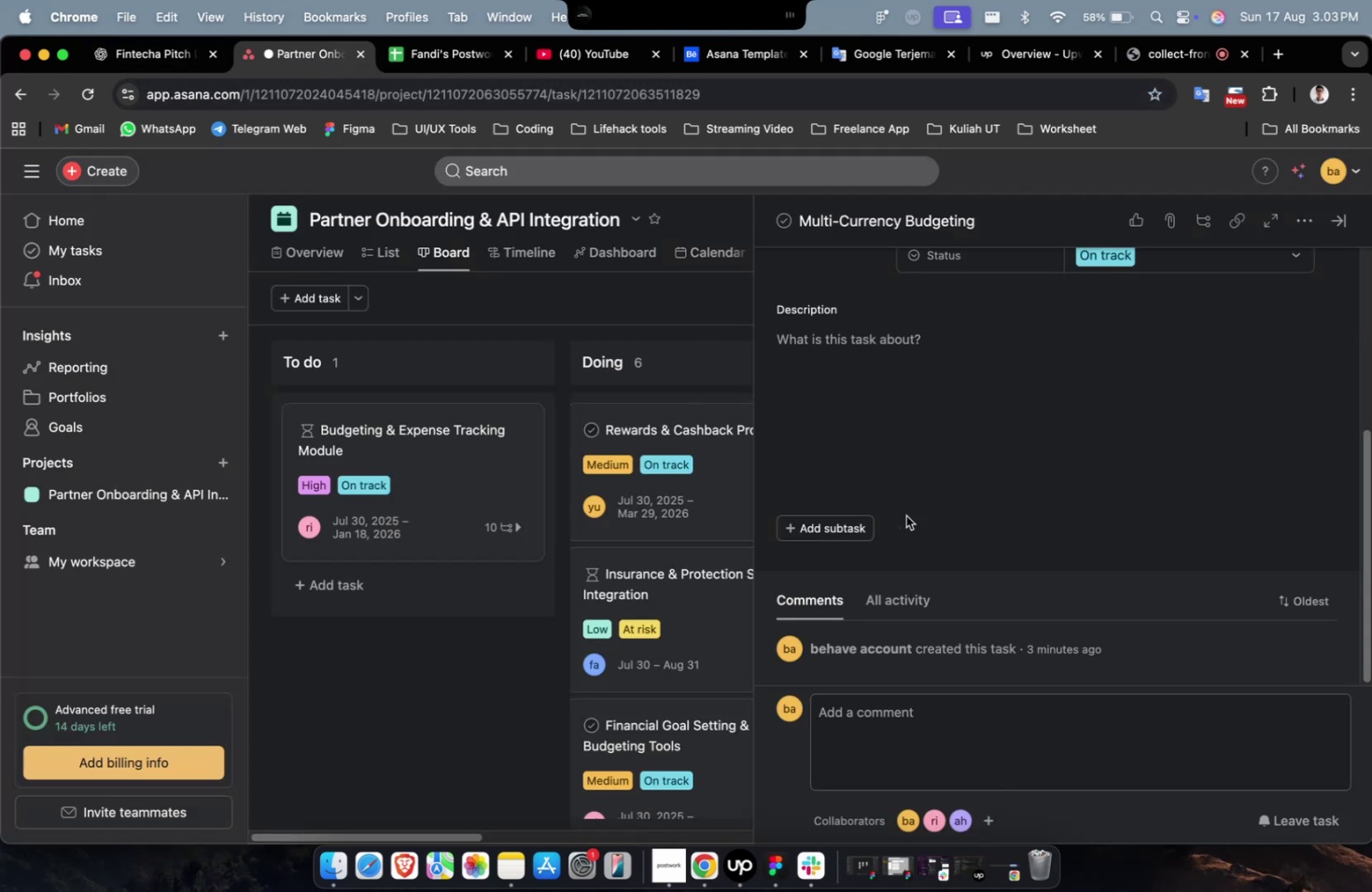 
double_click([917, 439])
 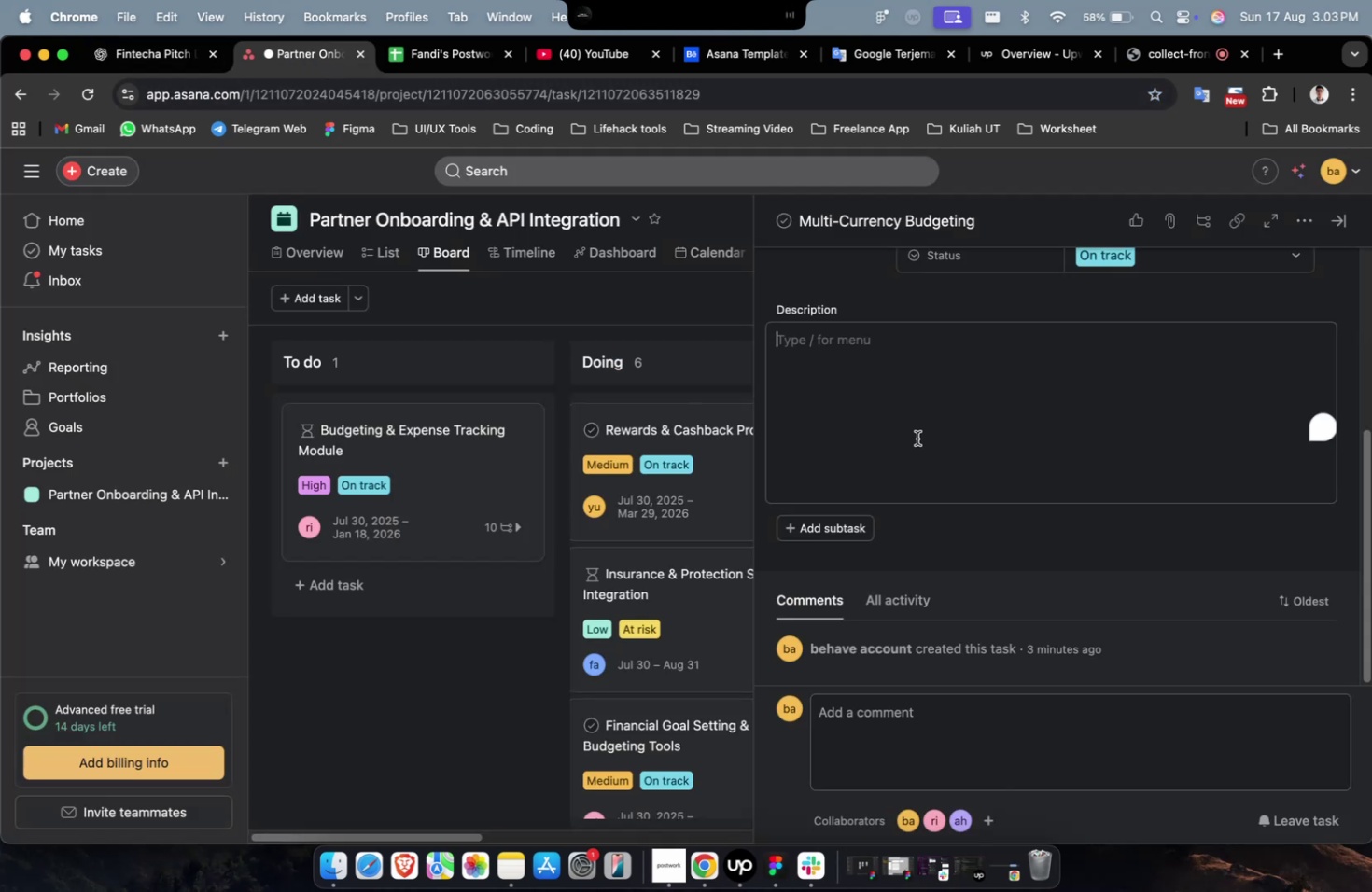 
key(Meta+CommandLeft)
 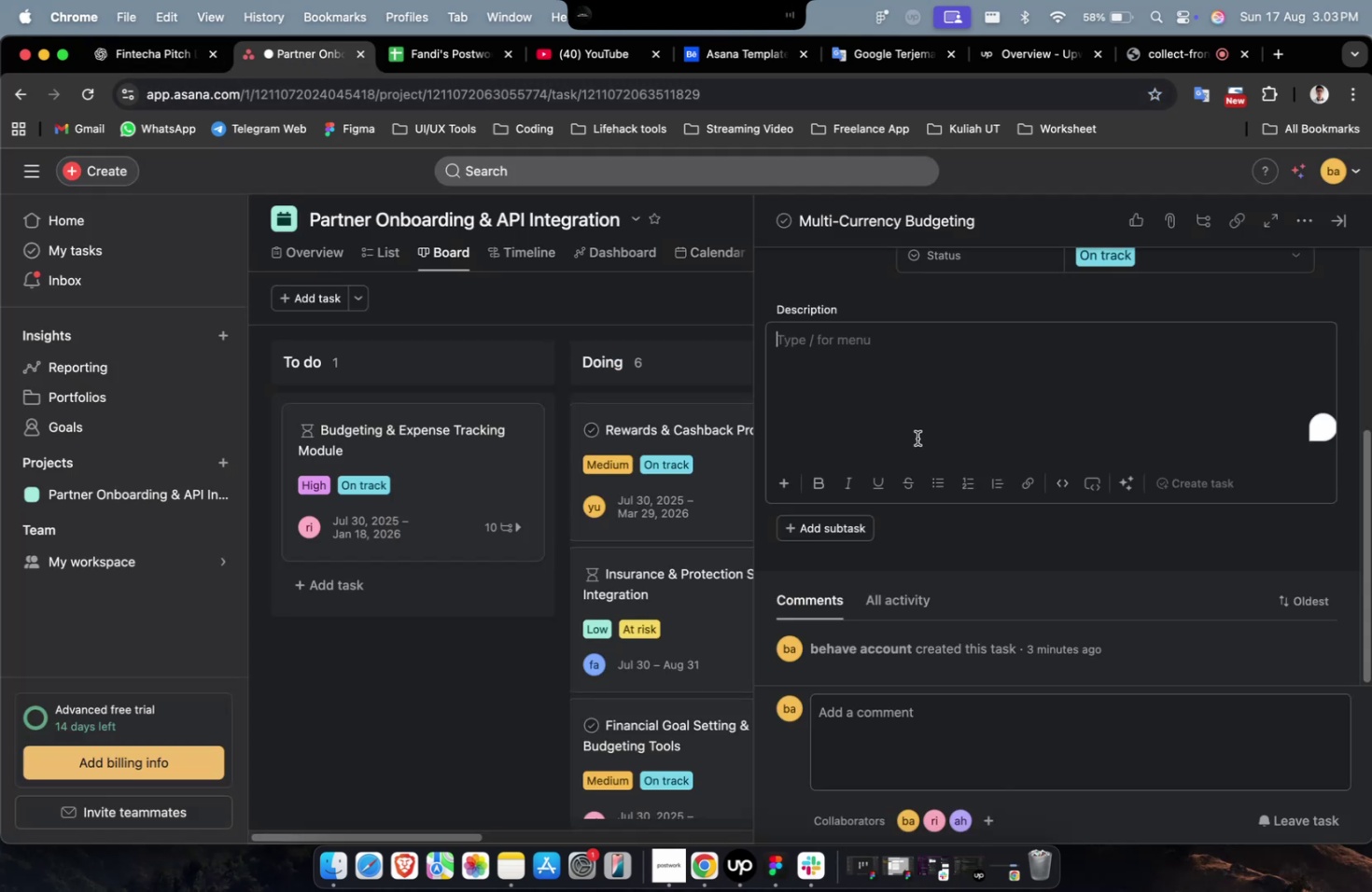 
key(Meta+V)
 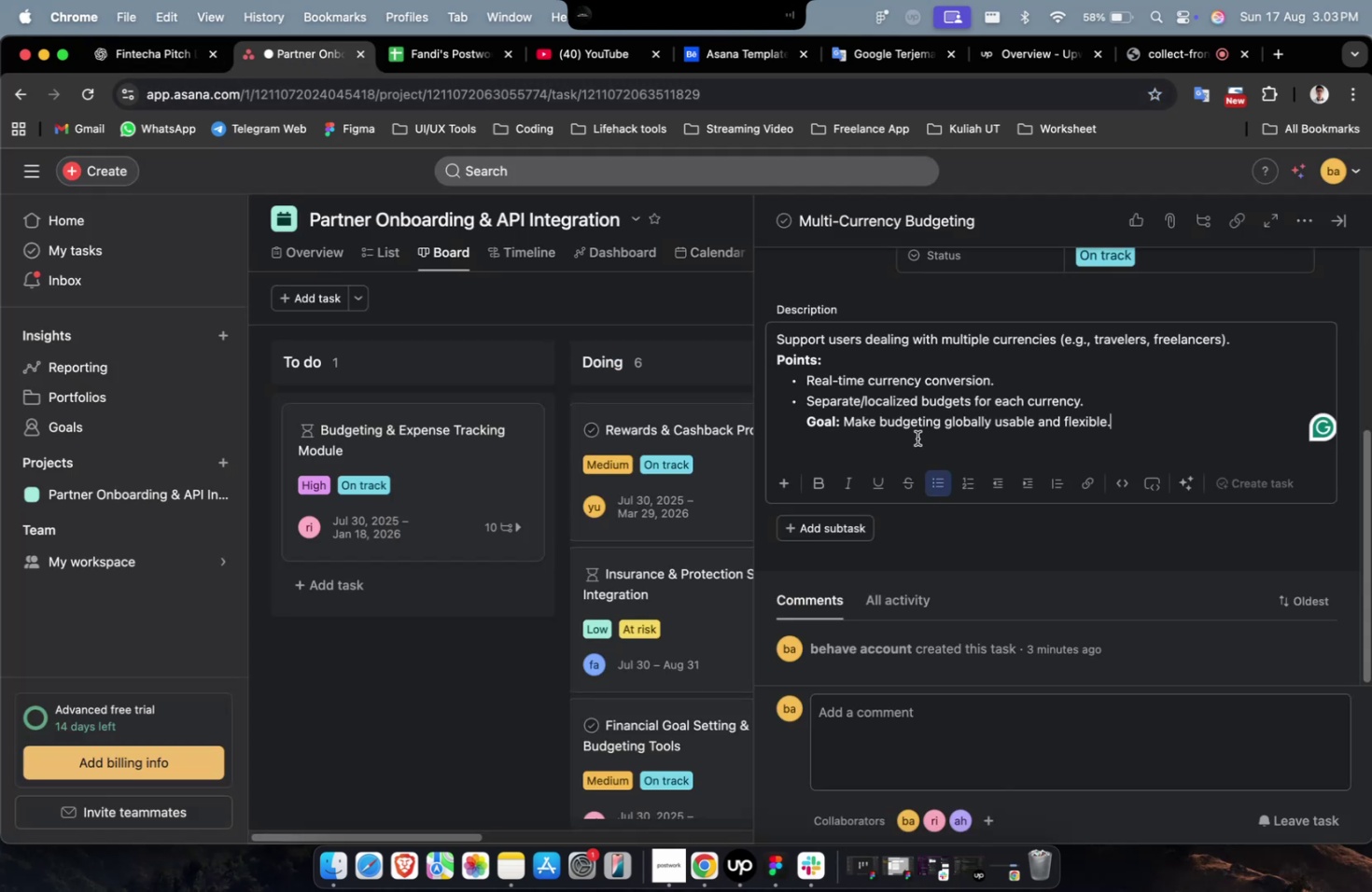 
scroll: coordinate [917, 439], scroll_direction: none, amount: 0.0
 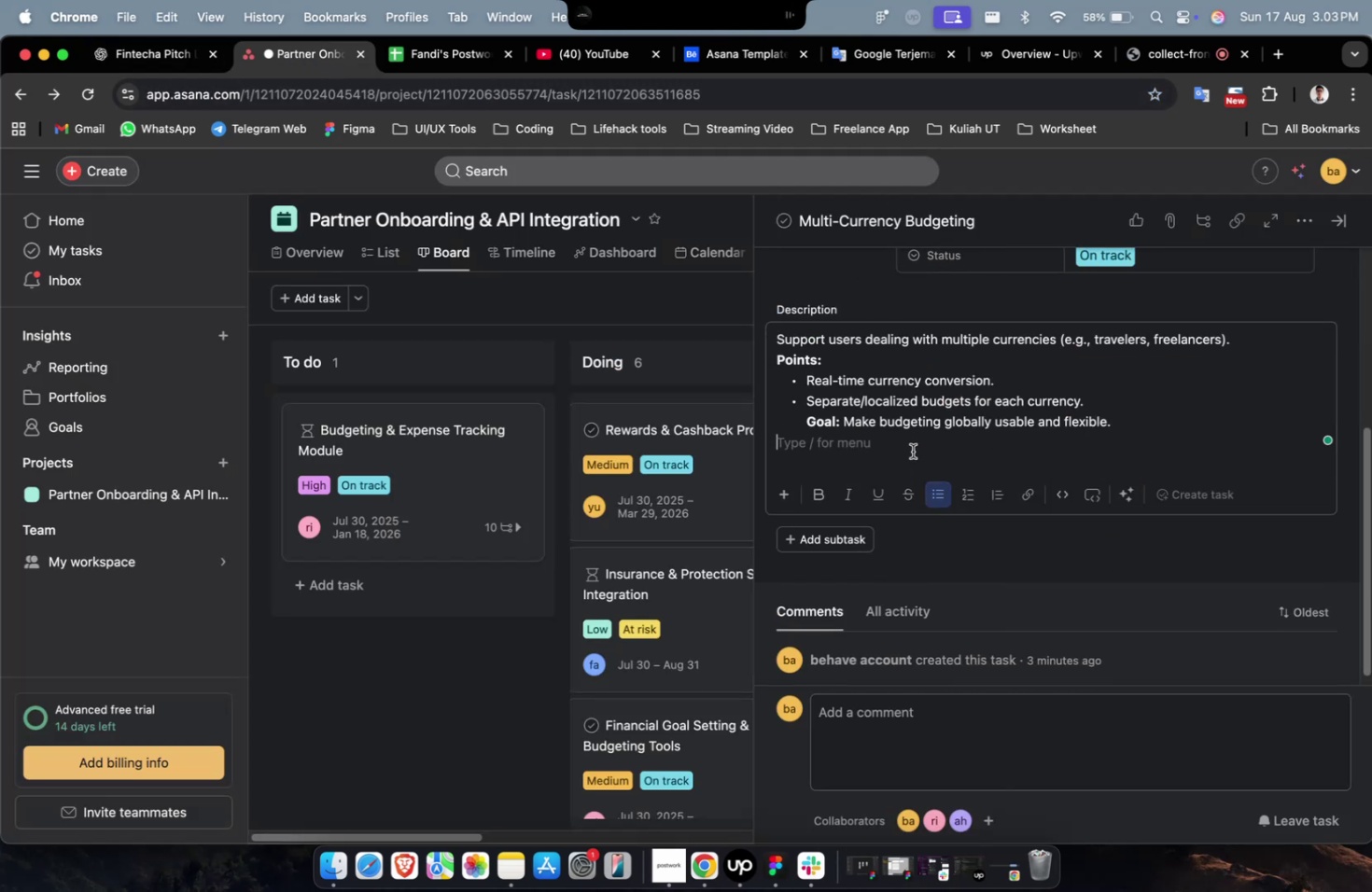 
scroll: coordinate [912, 451], scroll_direction: down, amount: 31.0
 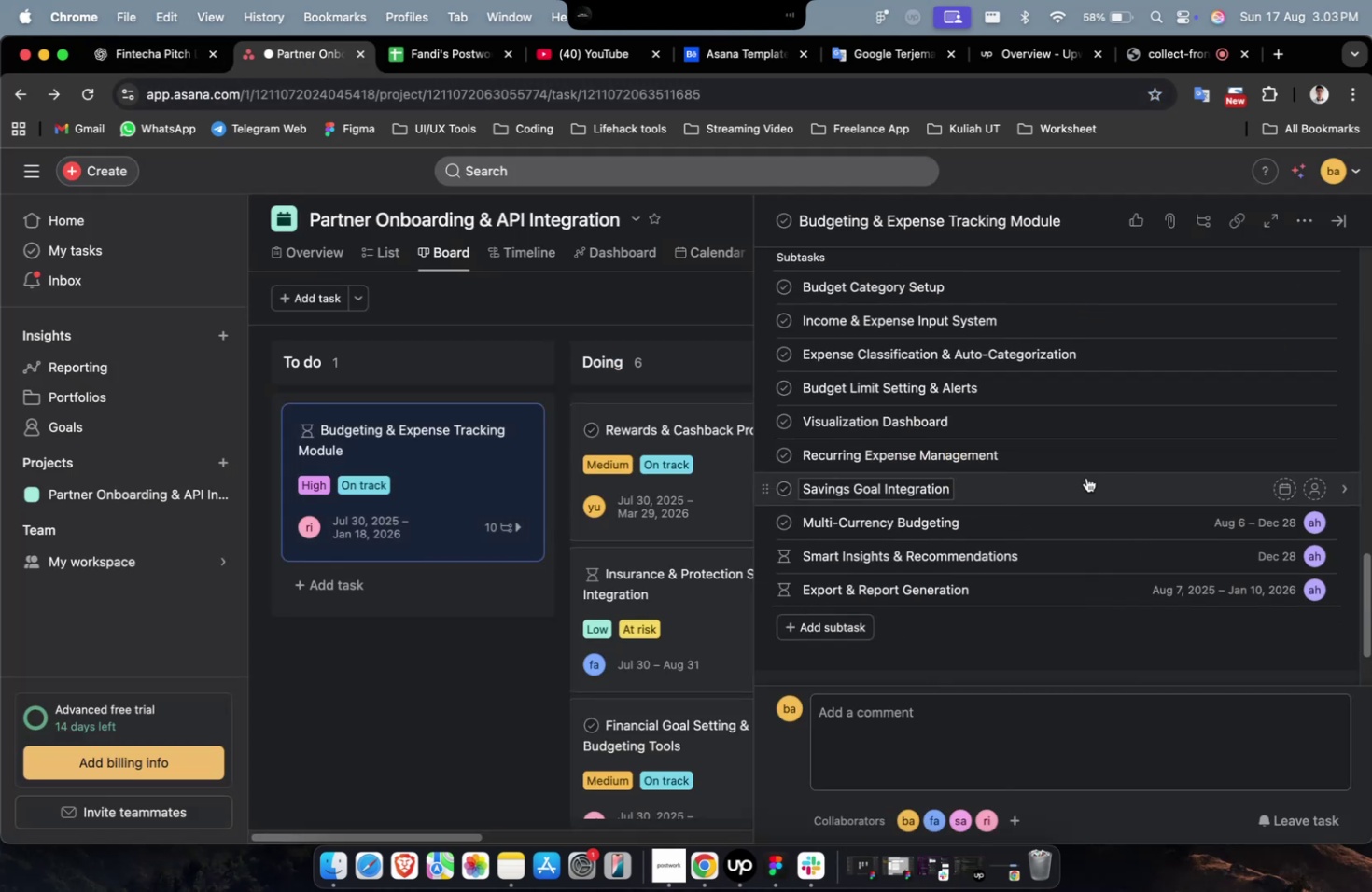 
left_click([1086, 478])
 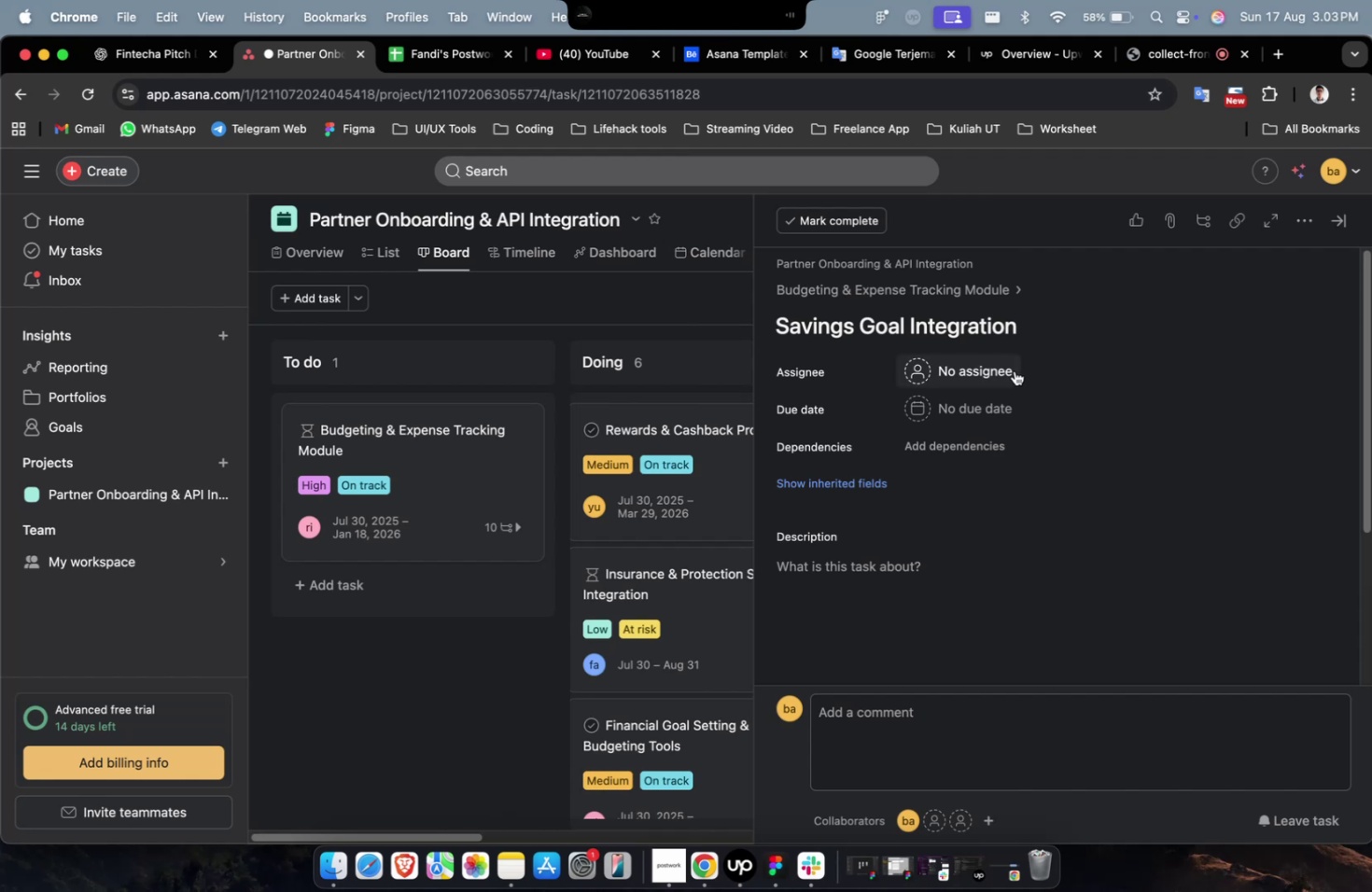 
left_click([1005, 361])
 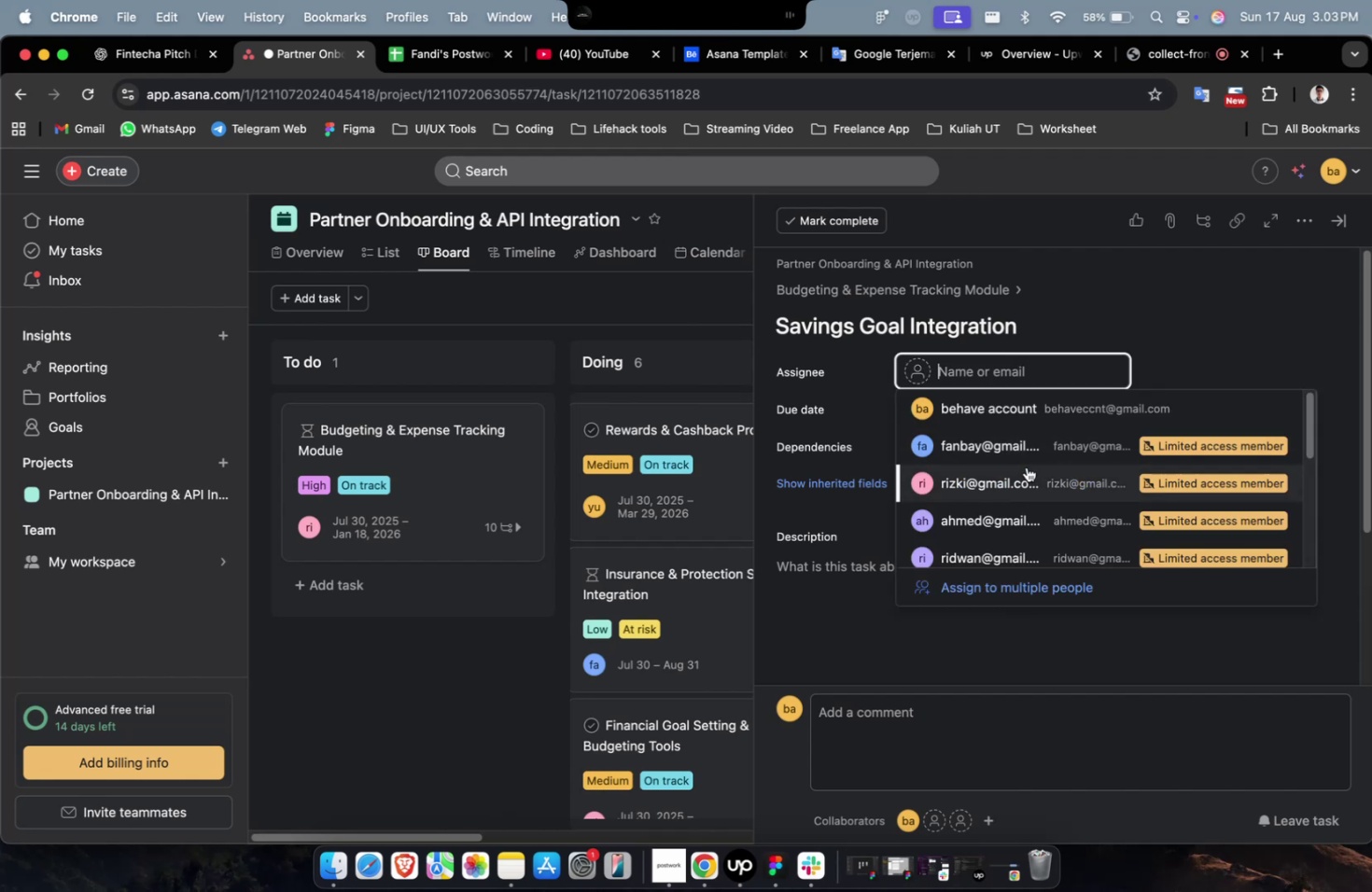 
double_click([1025, 467])
 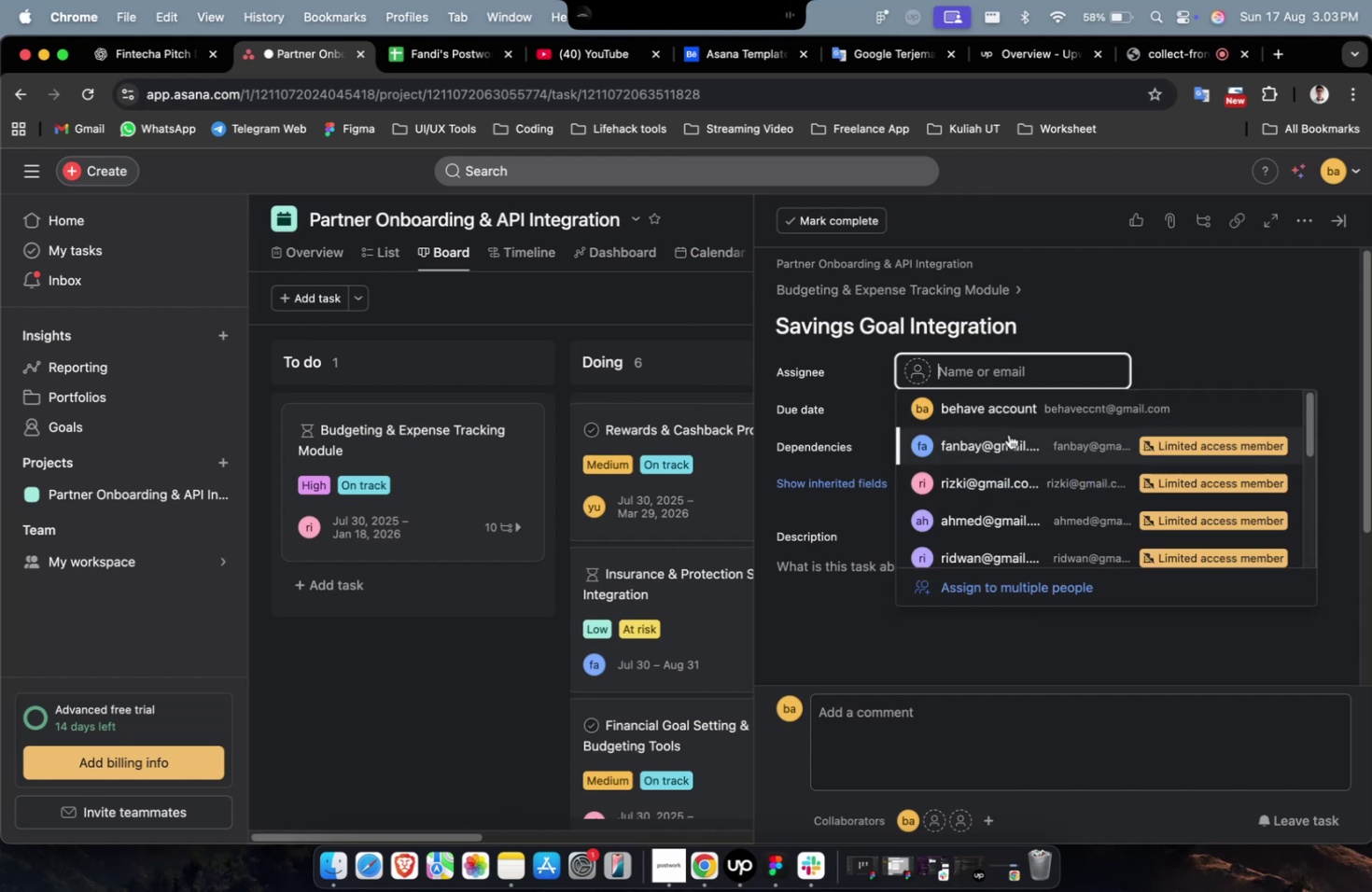 
triple_click([1008, 434])
 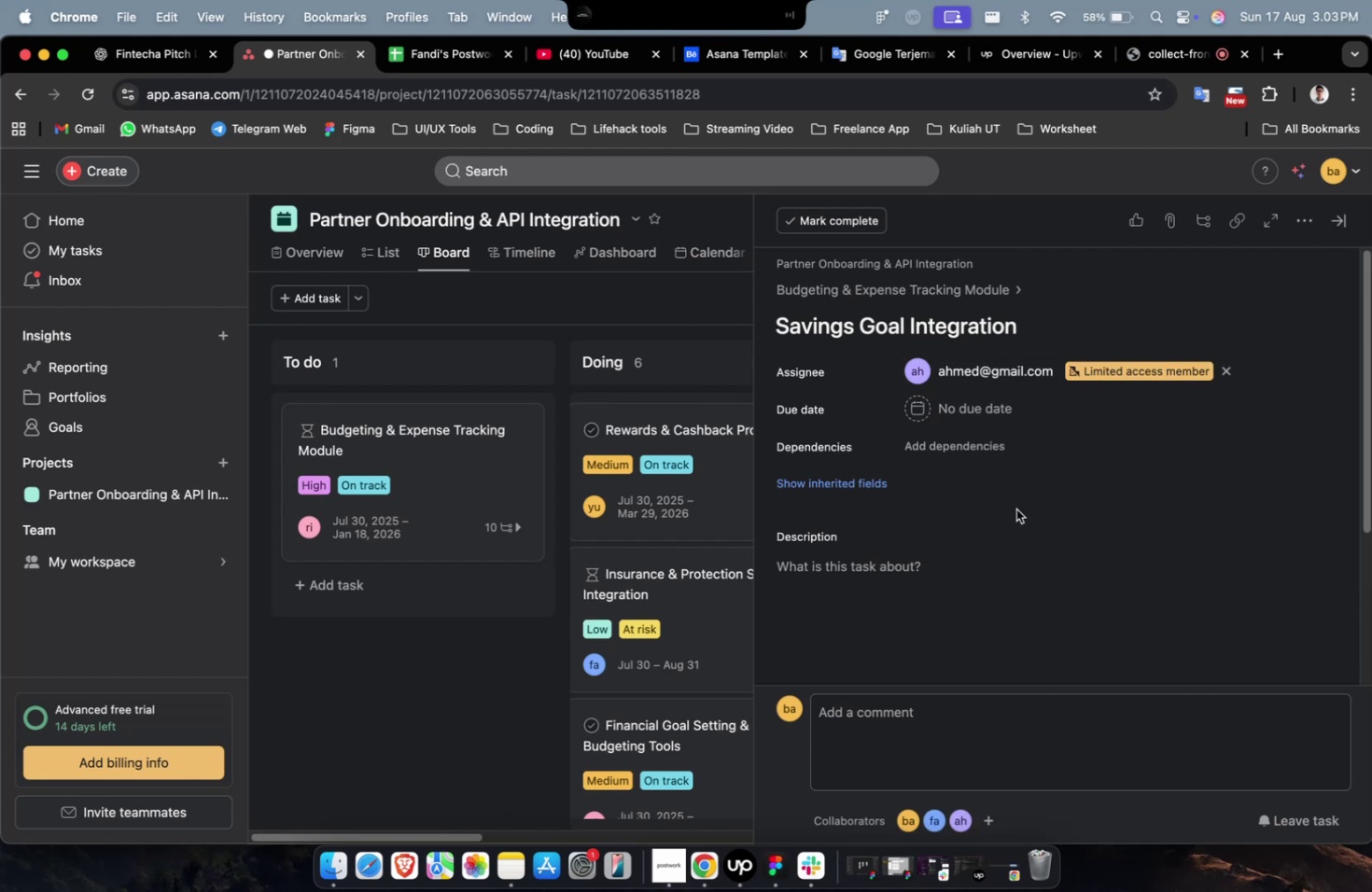 
triple_click([993, 421])
 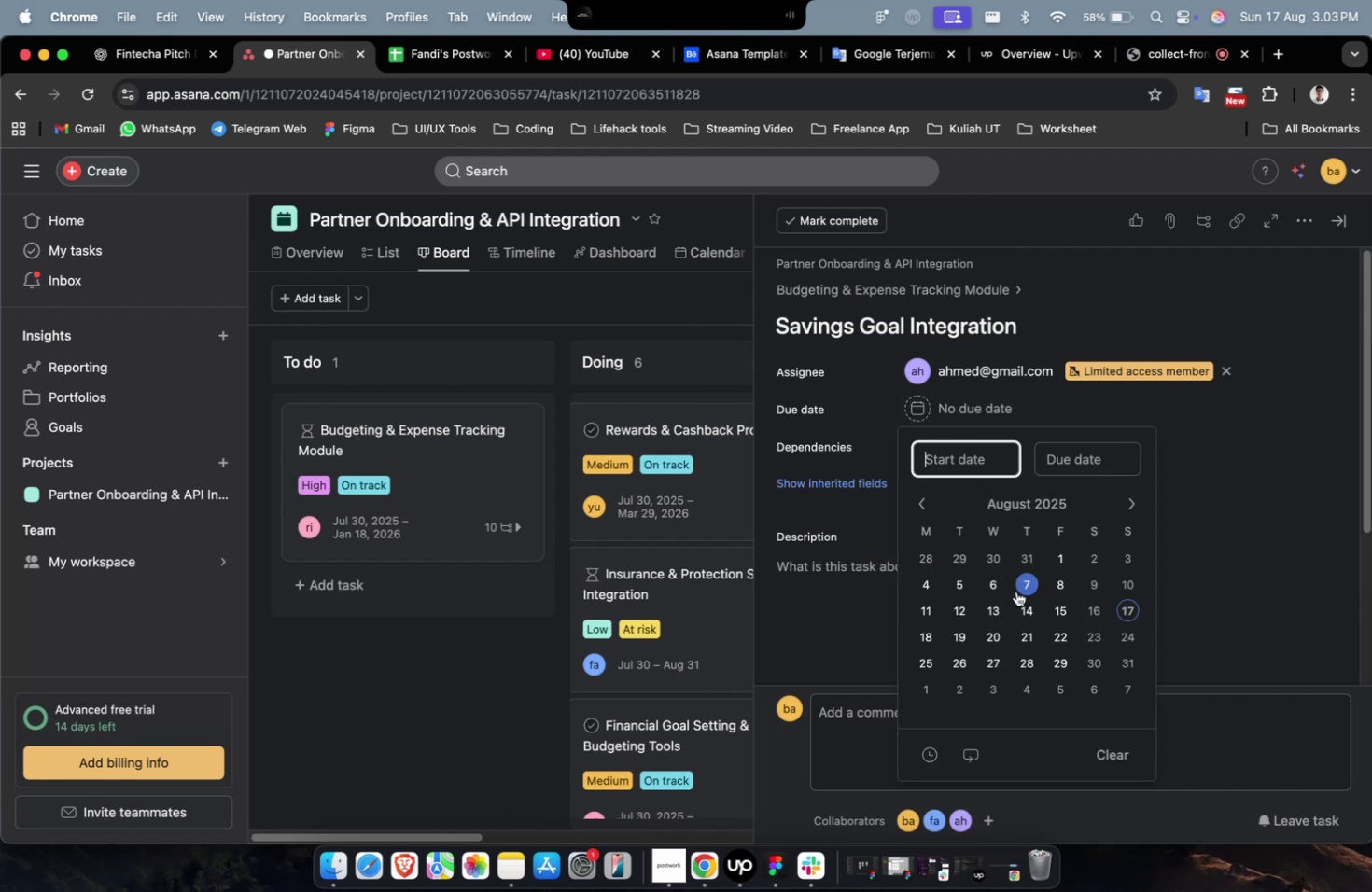 
triple_click([1022, 586])
 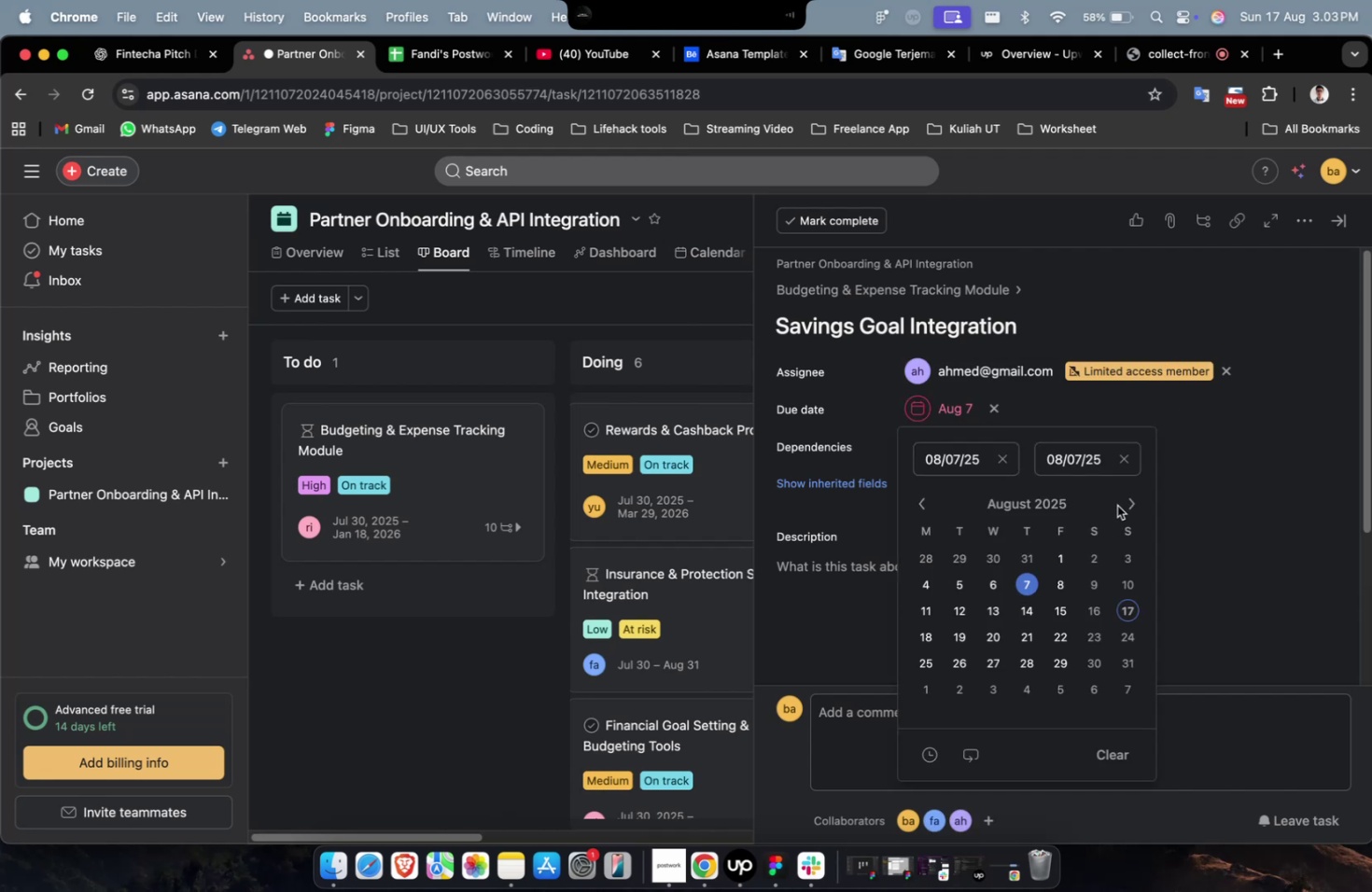 
triple_click([1124, 504])
 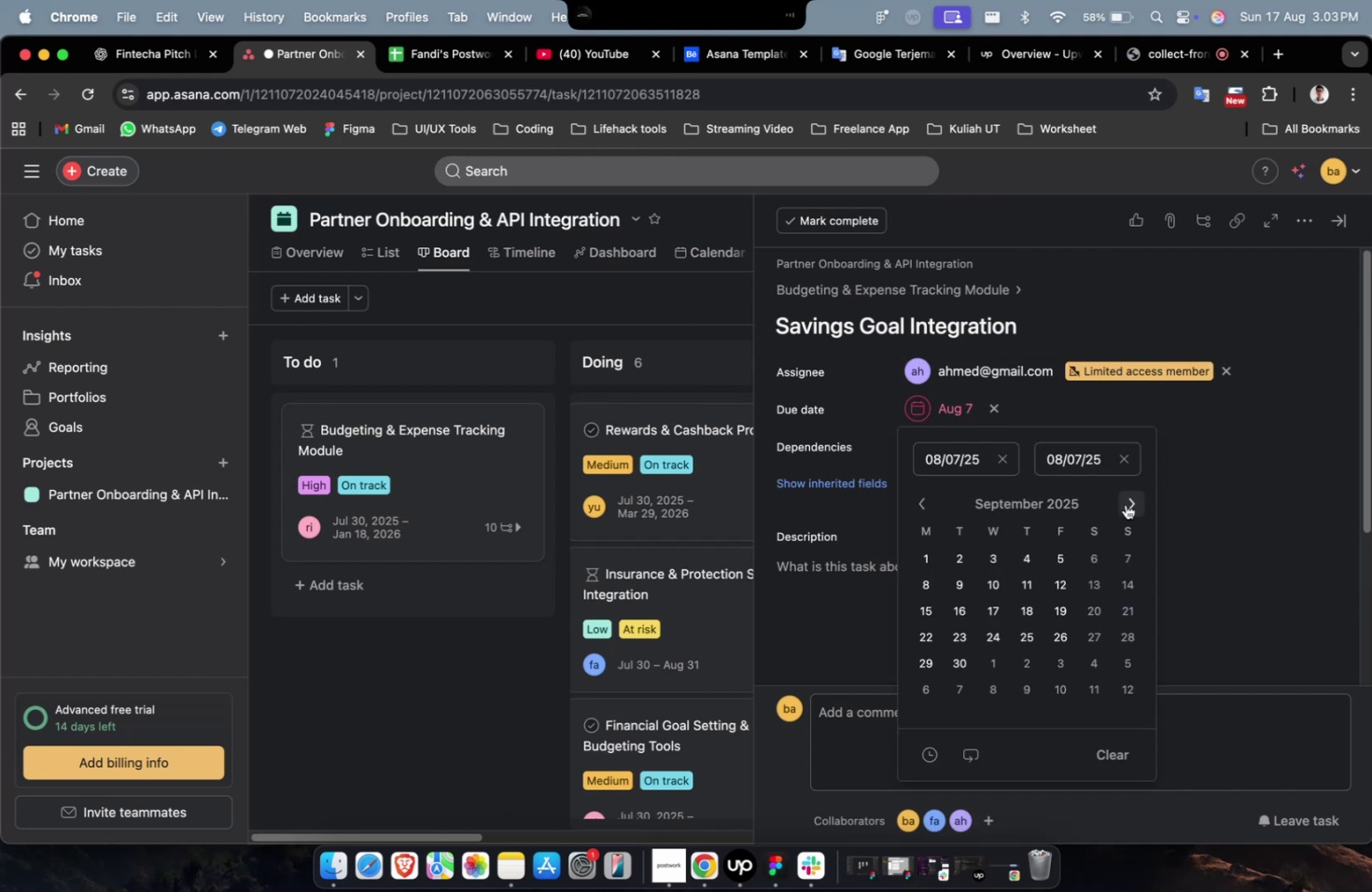 
triple_click([1125, 504])
 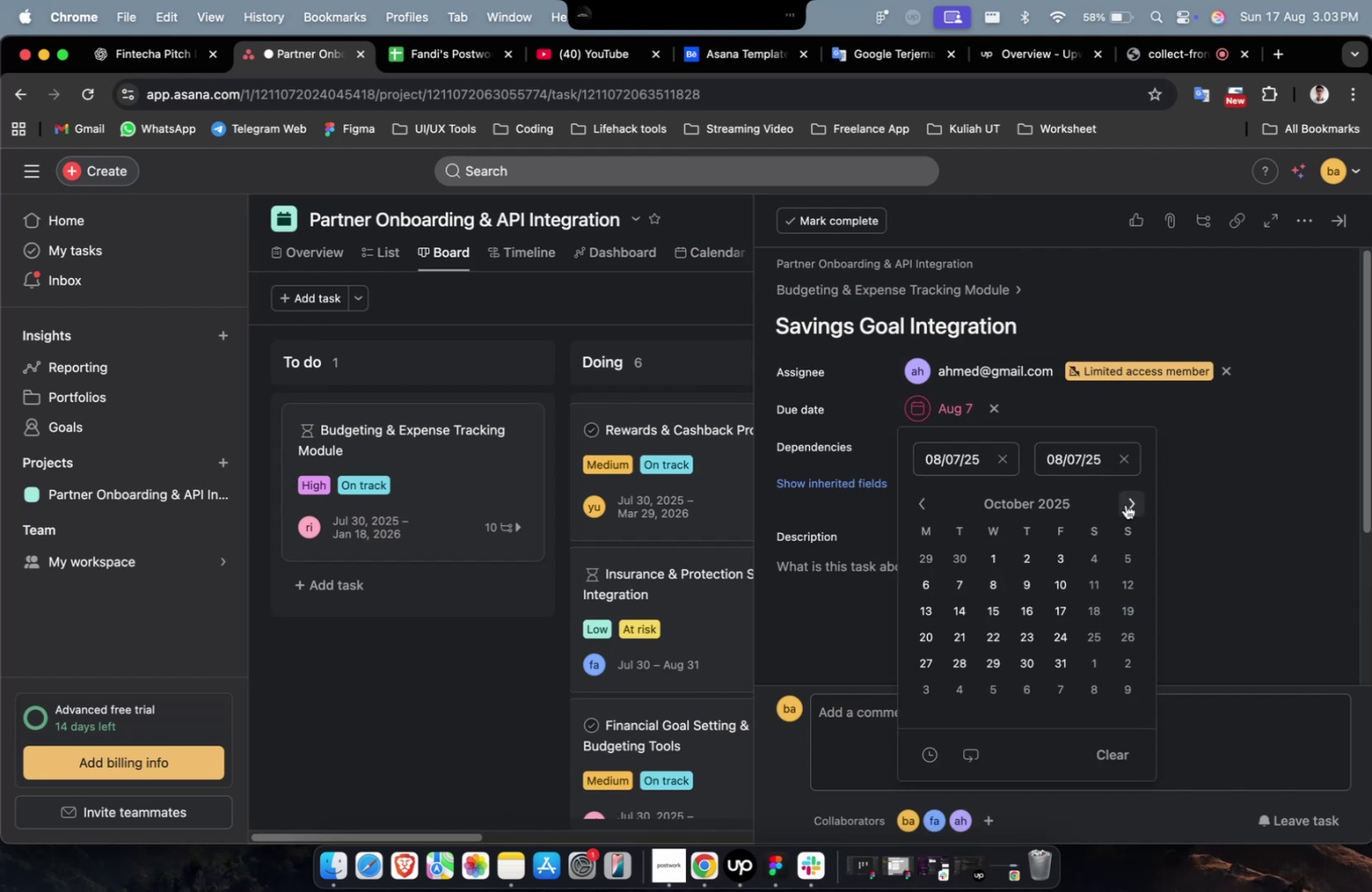 
triple_click([1125, 504])
 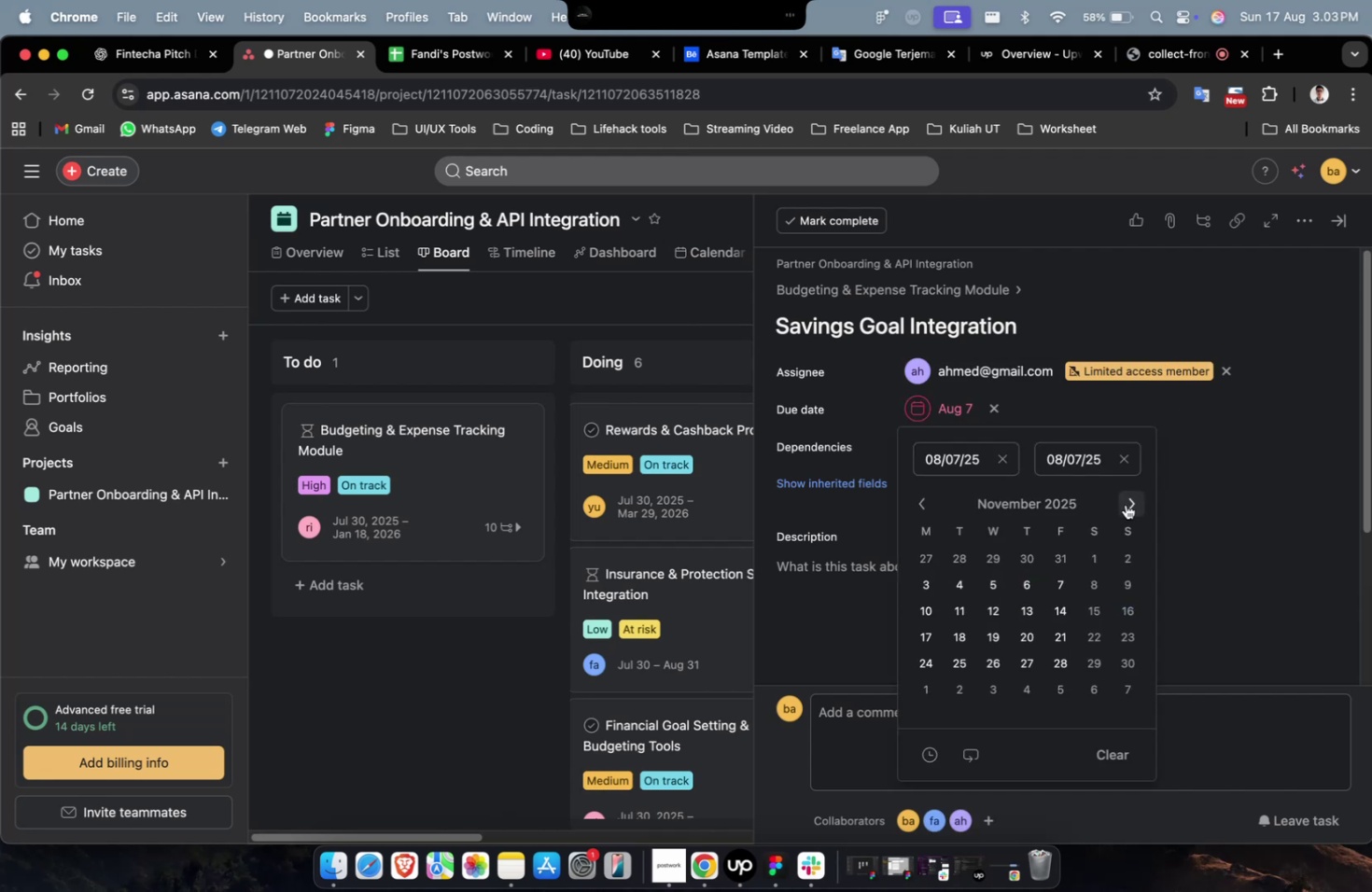 
triple_click([1125, 504])
 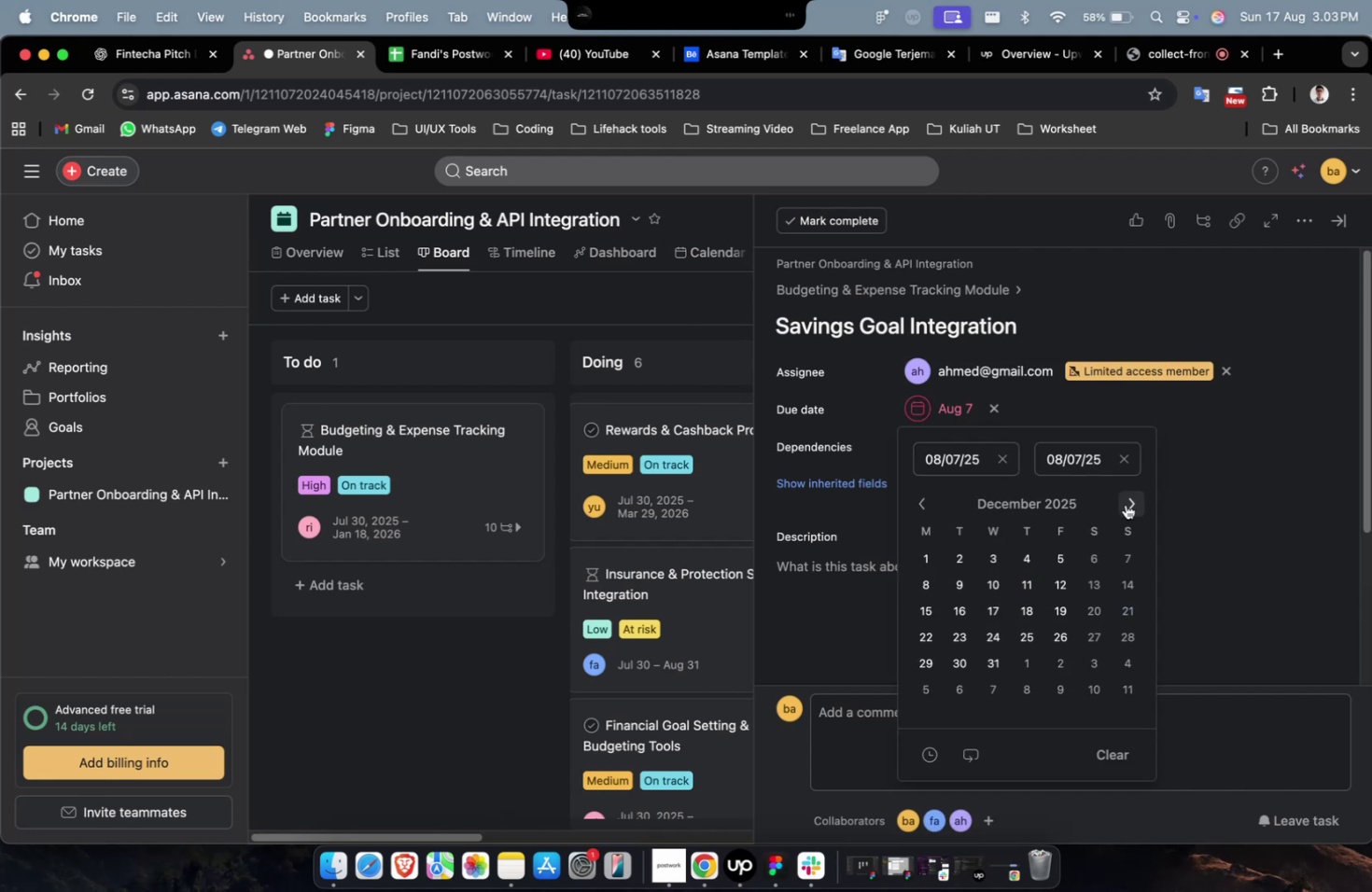 
triple_click([1125, 504])
 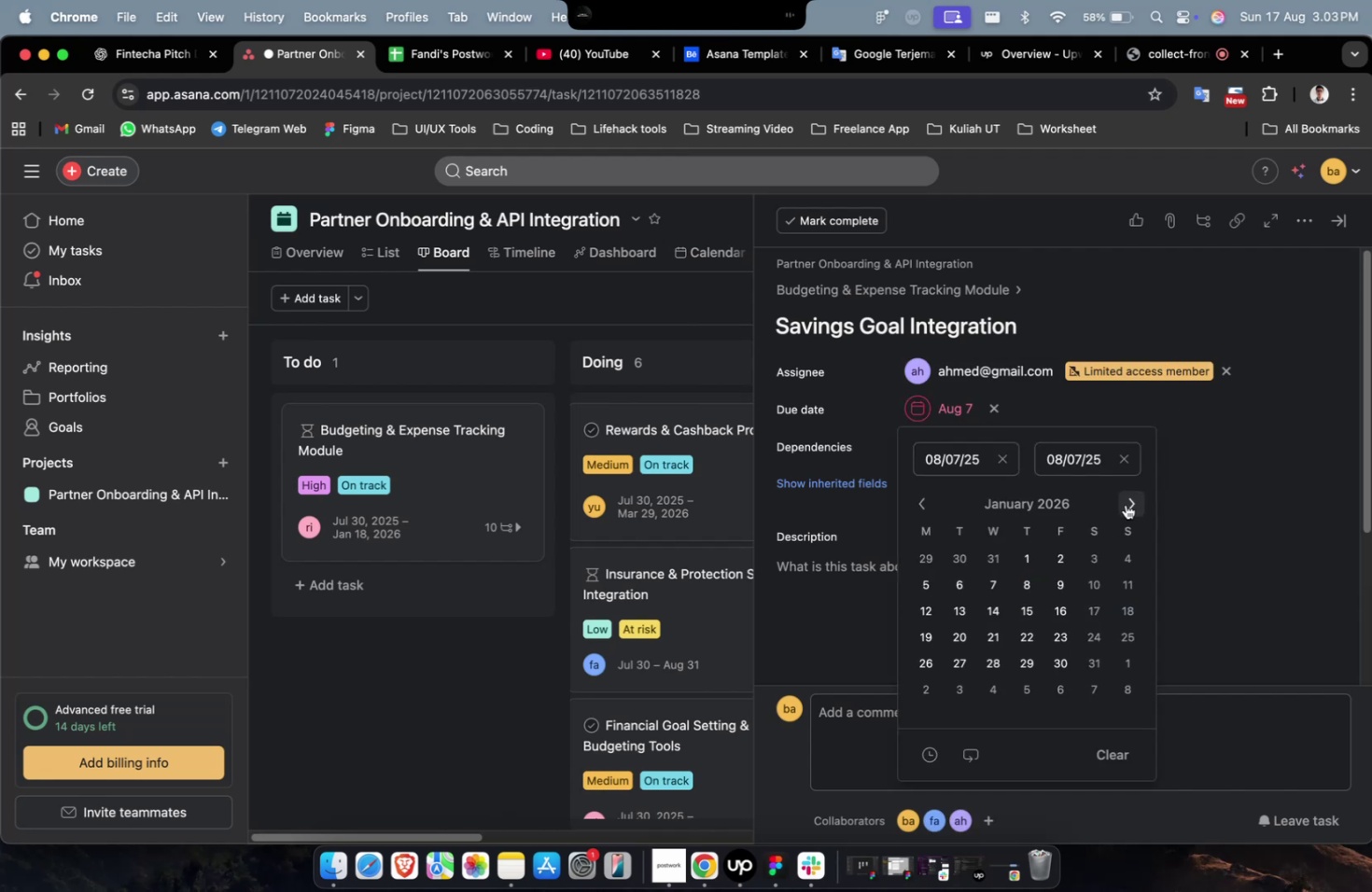 
triple_click([1125, 504])
 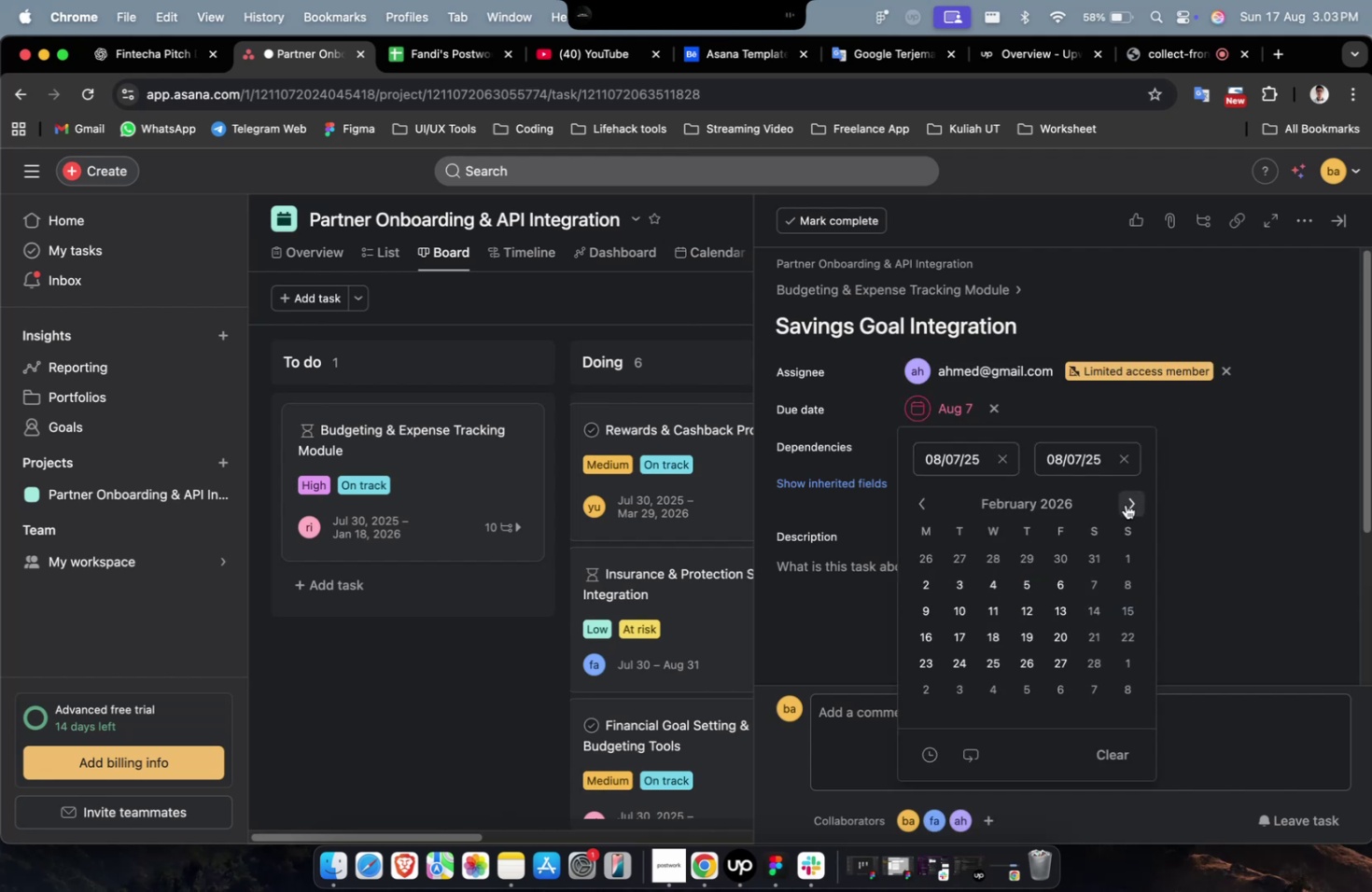 
triple_click([1125, 504])
 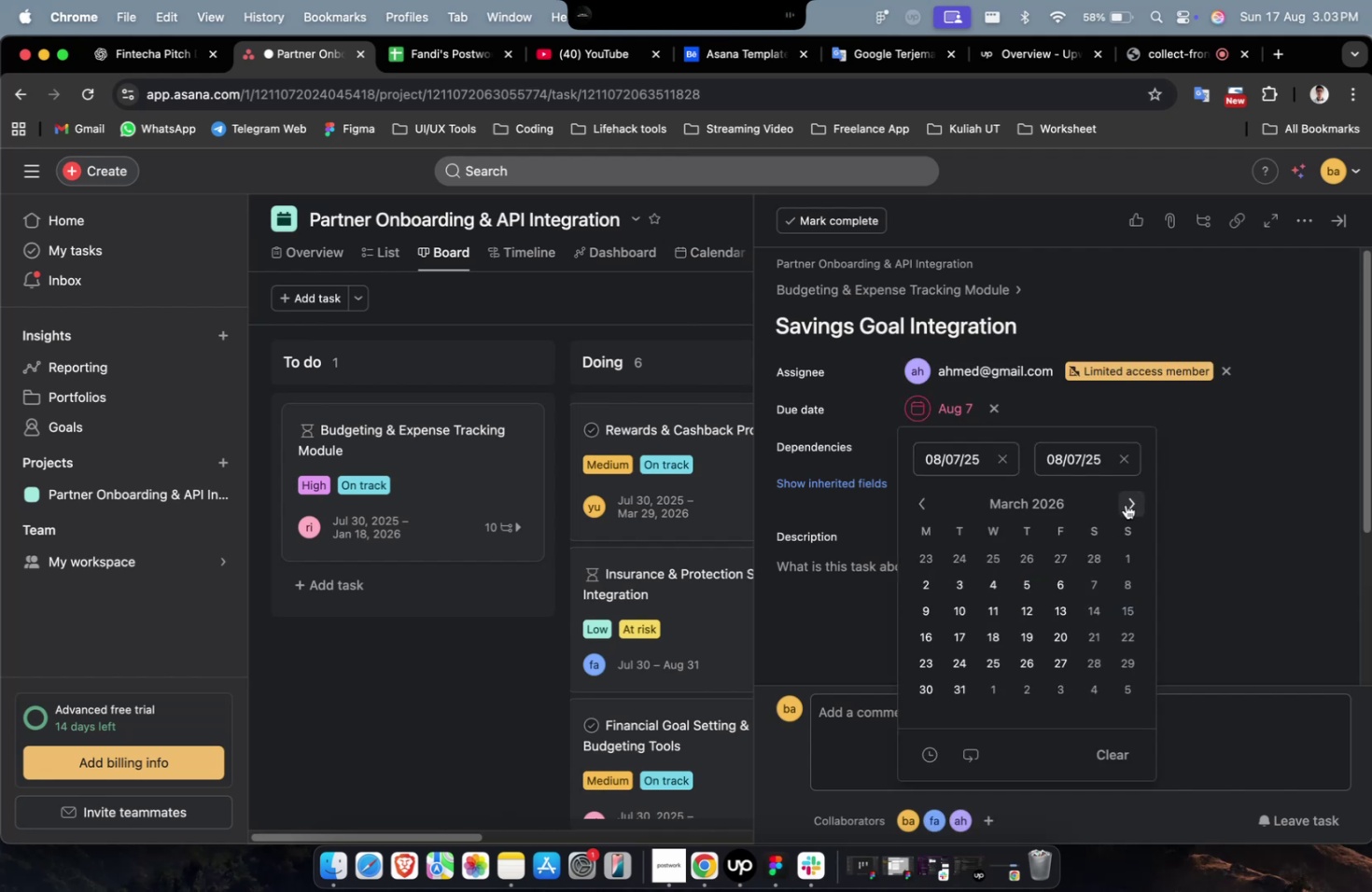 
triple_click([1125, 504])
 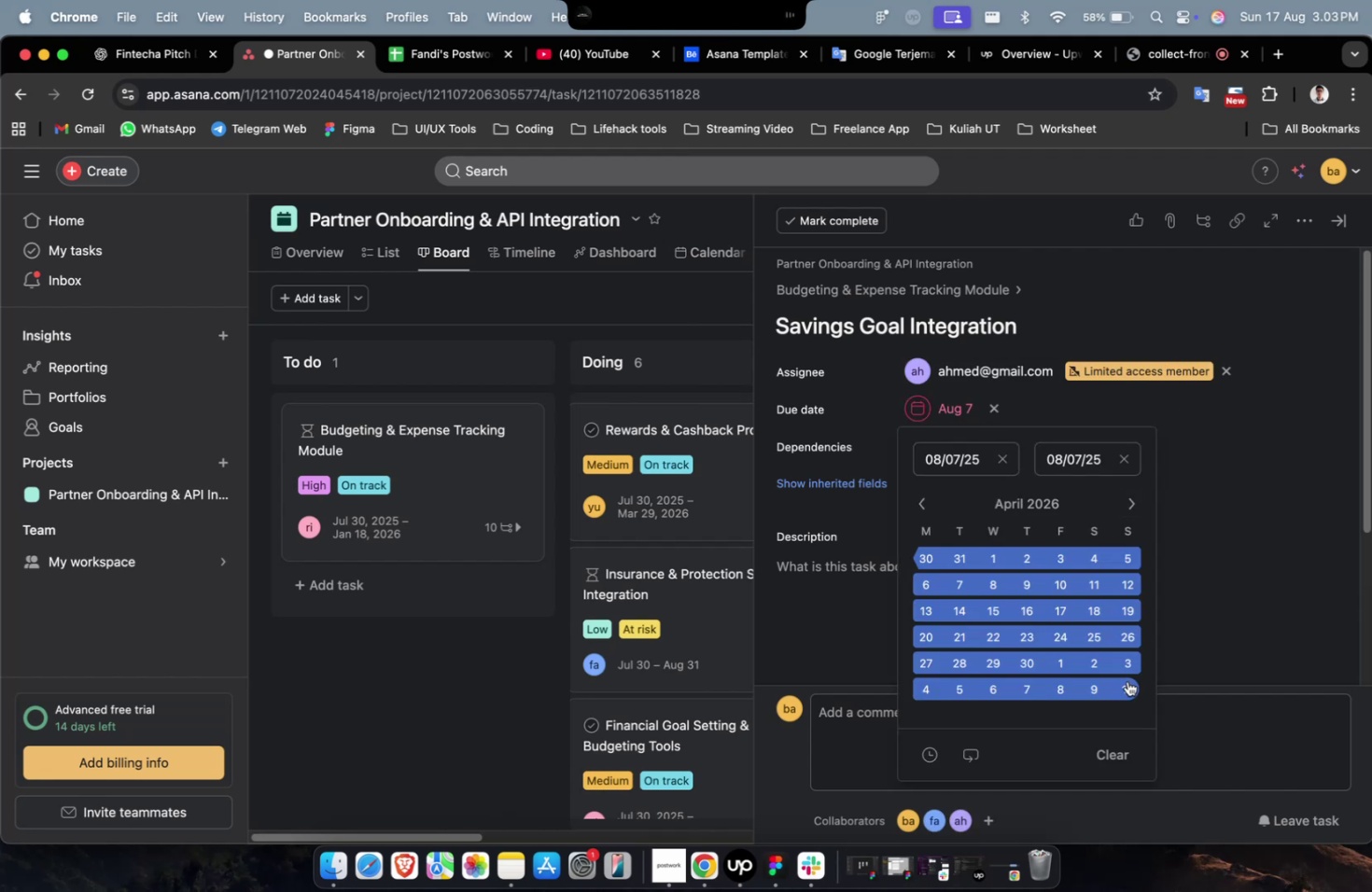 
left_click([1127, 681])
 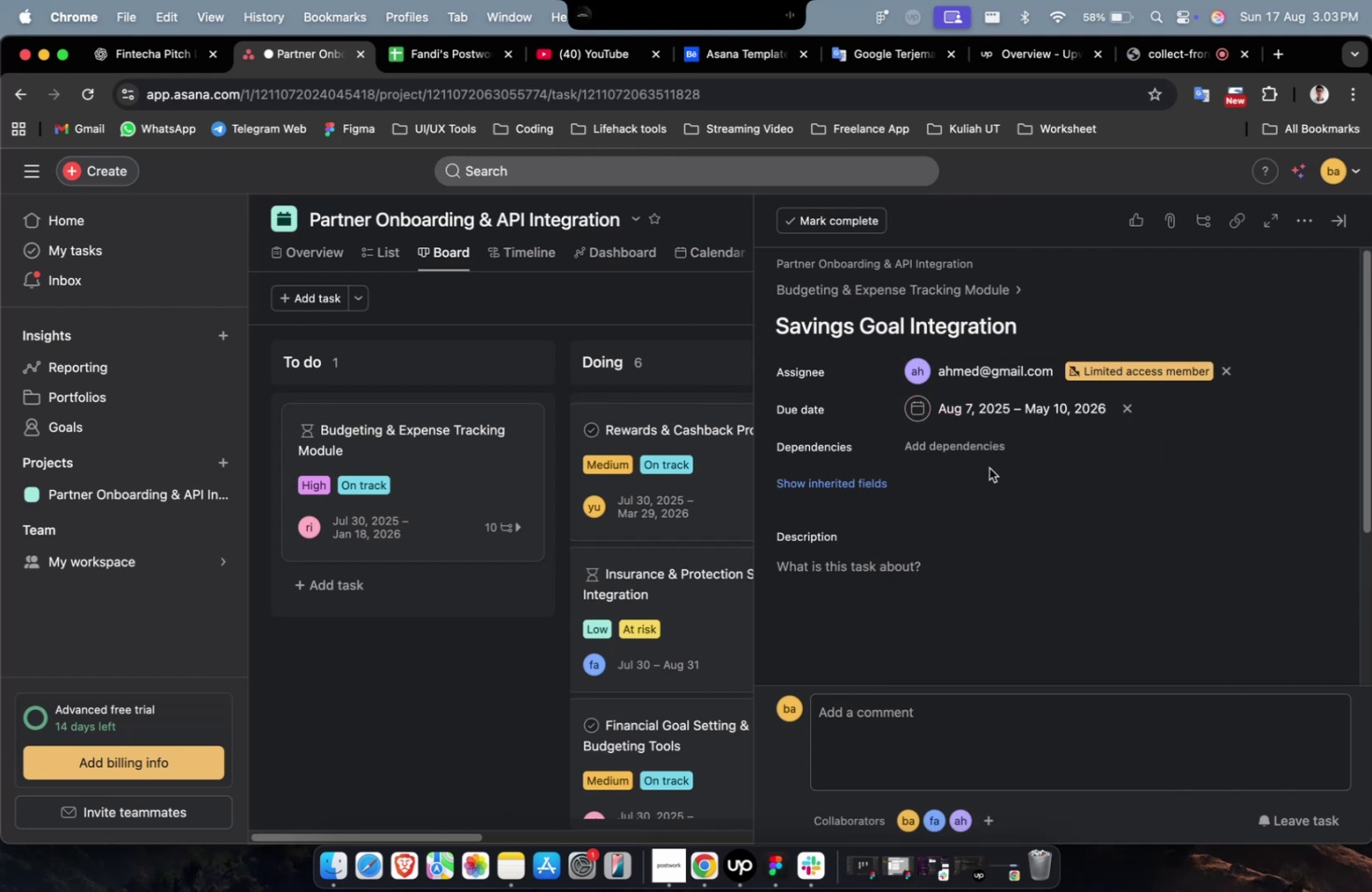 
triple_click([975, 450])
 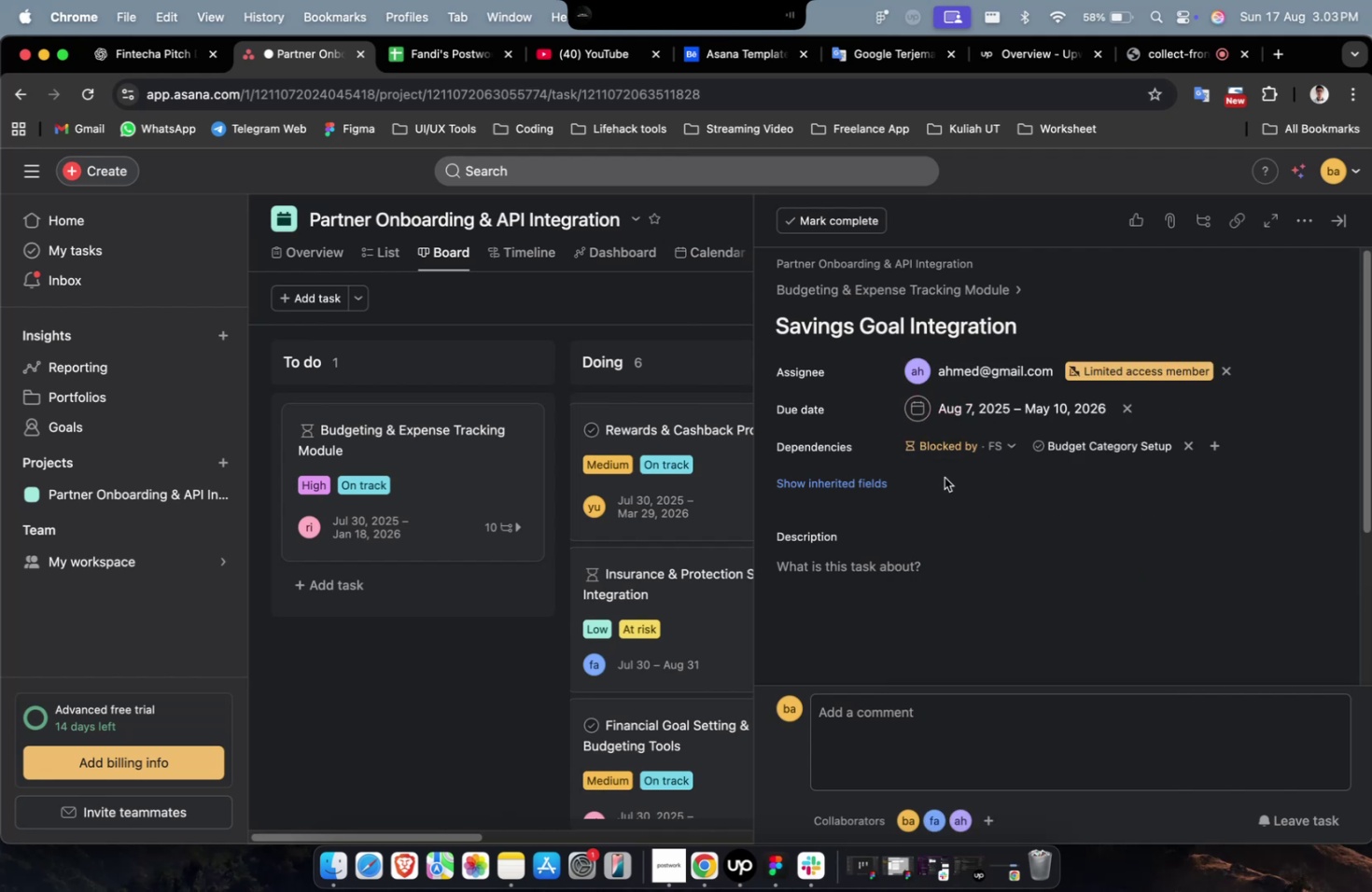 
triple_click([865, 492])
 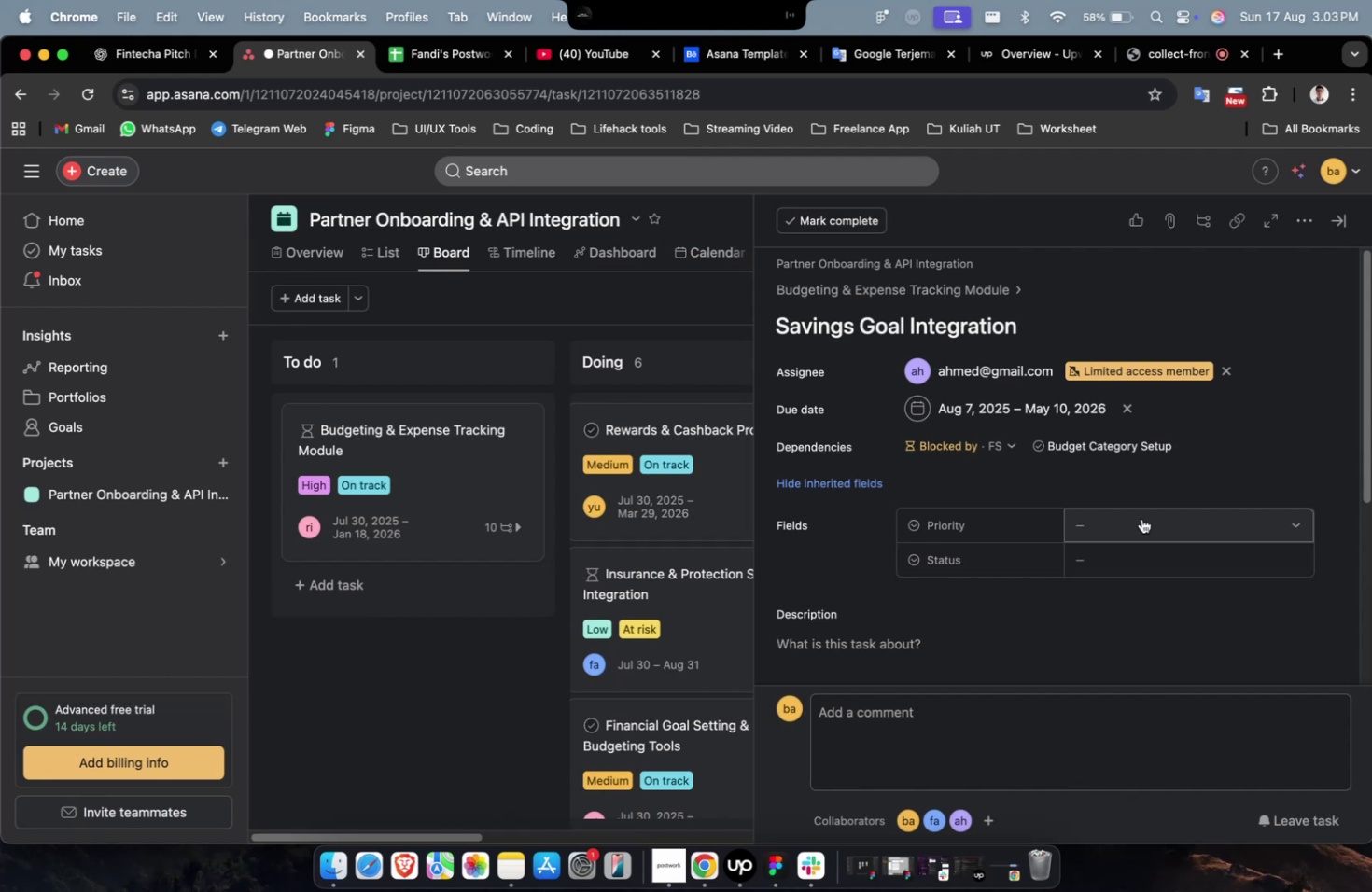 
triple_click([1139, 520])
 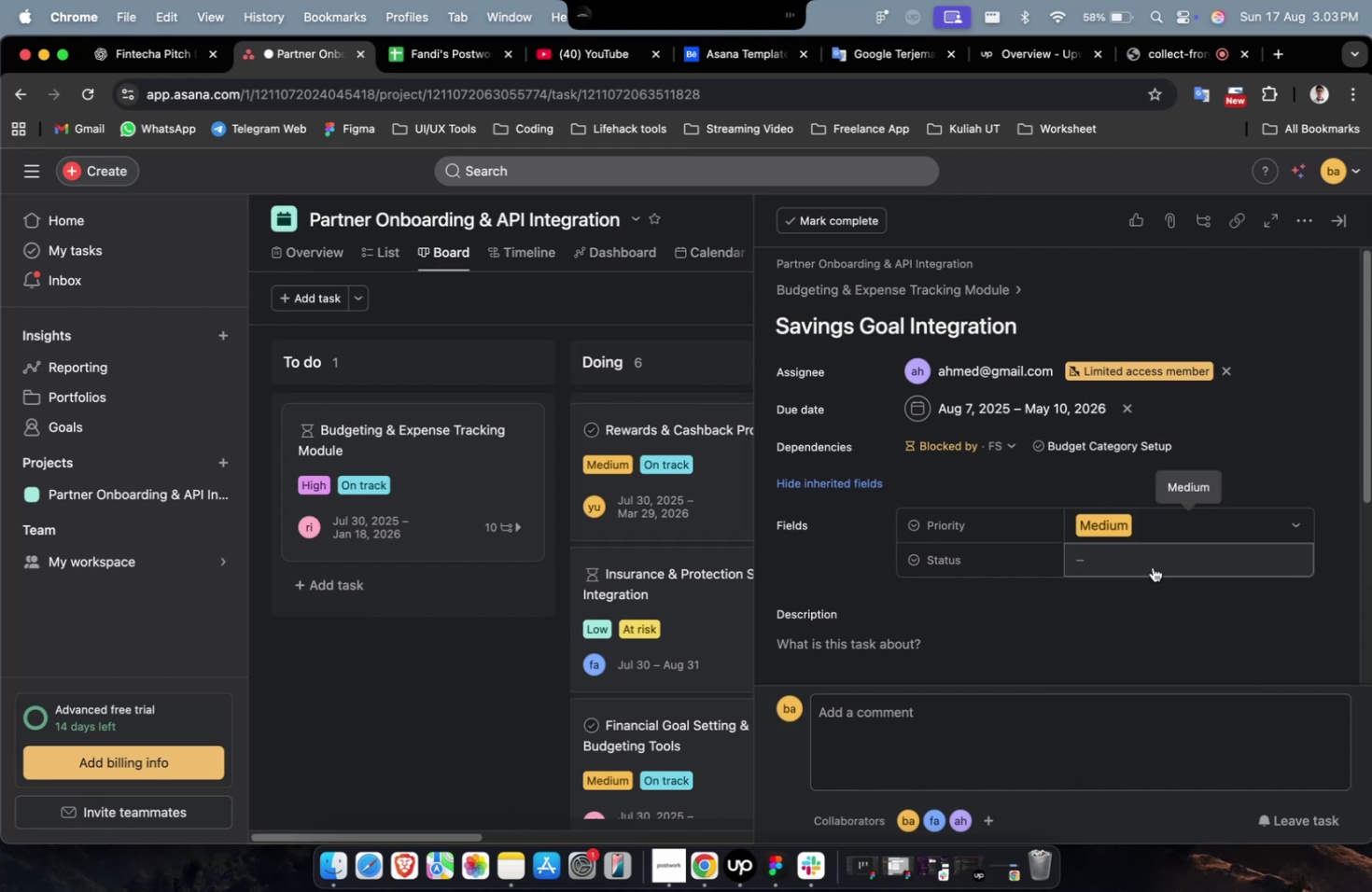 
triple_click([1151, 558])
 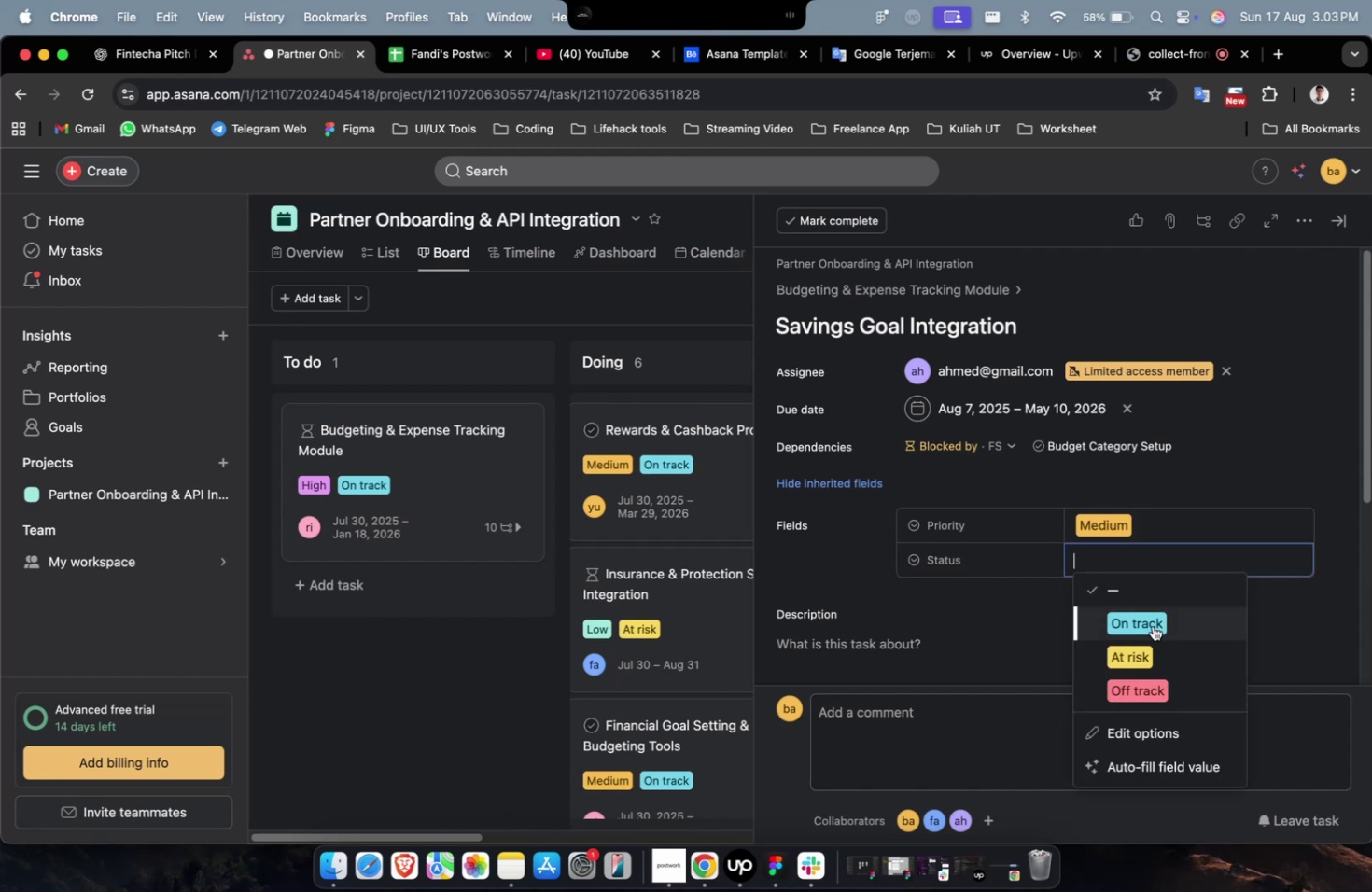 
triple_click([1152, 625])
 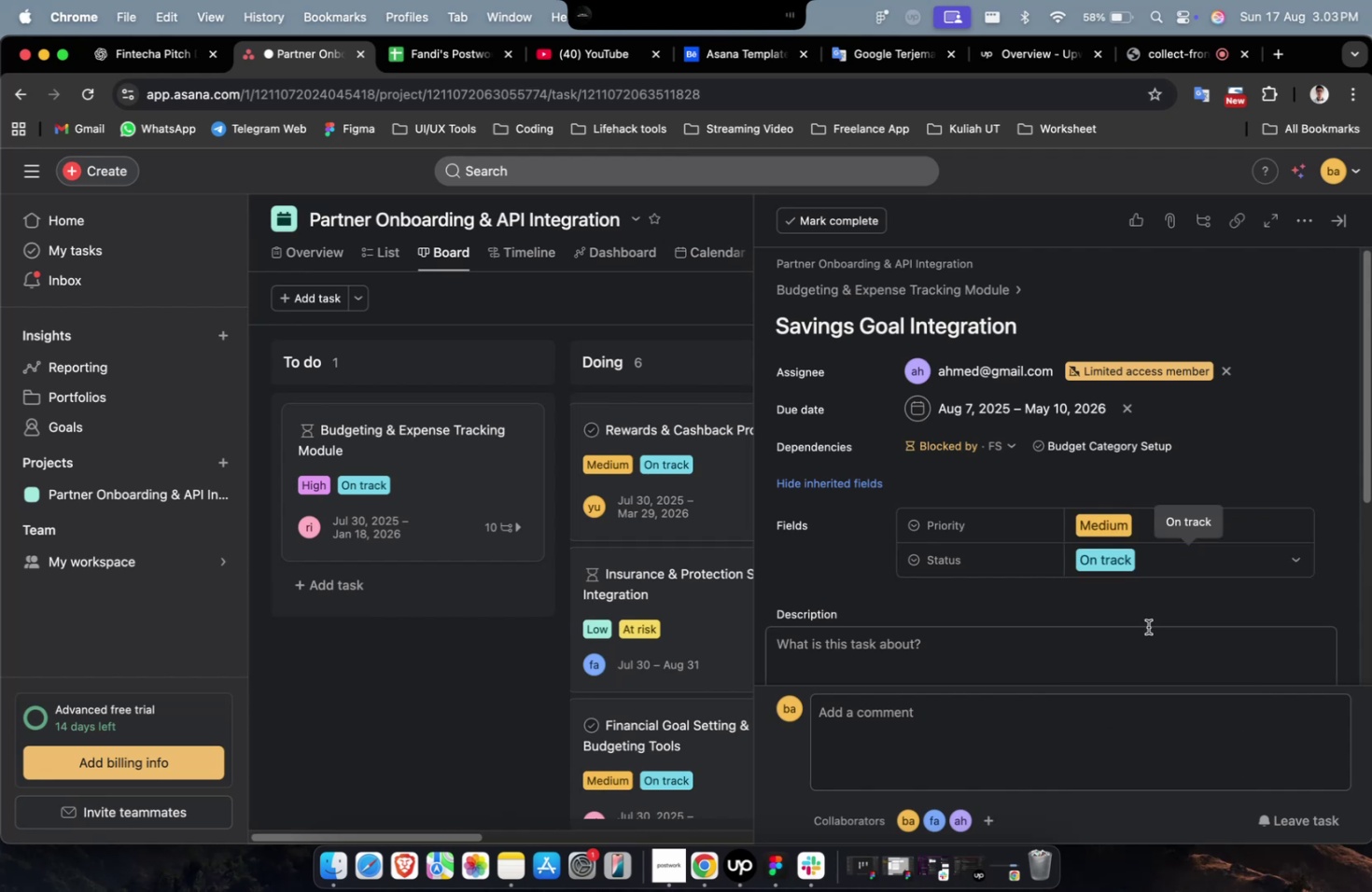 
scroll: coordinate [1144, 628], scroll_direction: down, amount: 7.0
 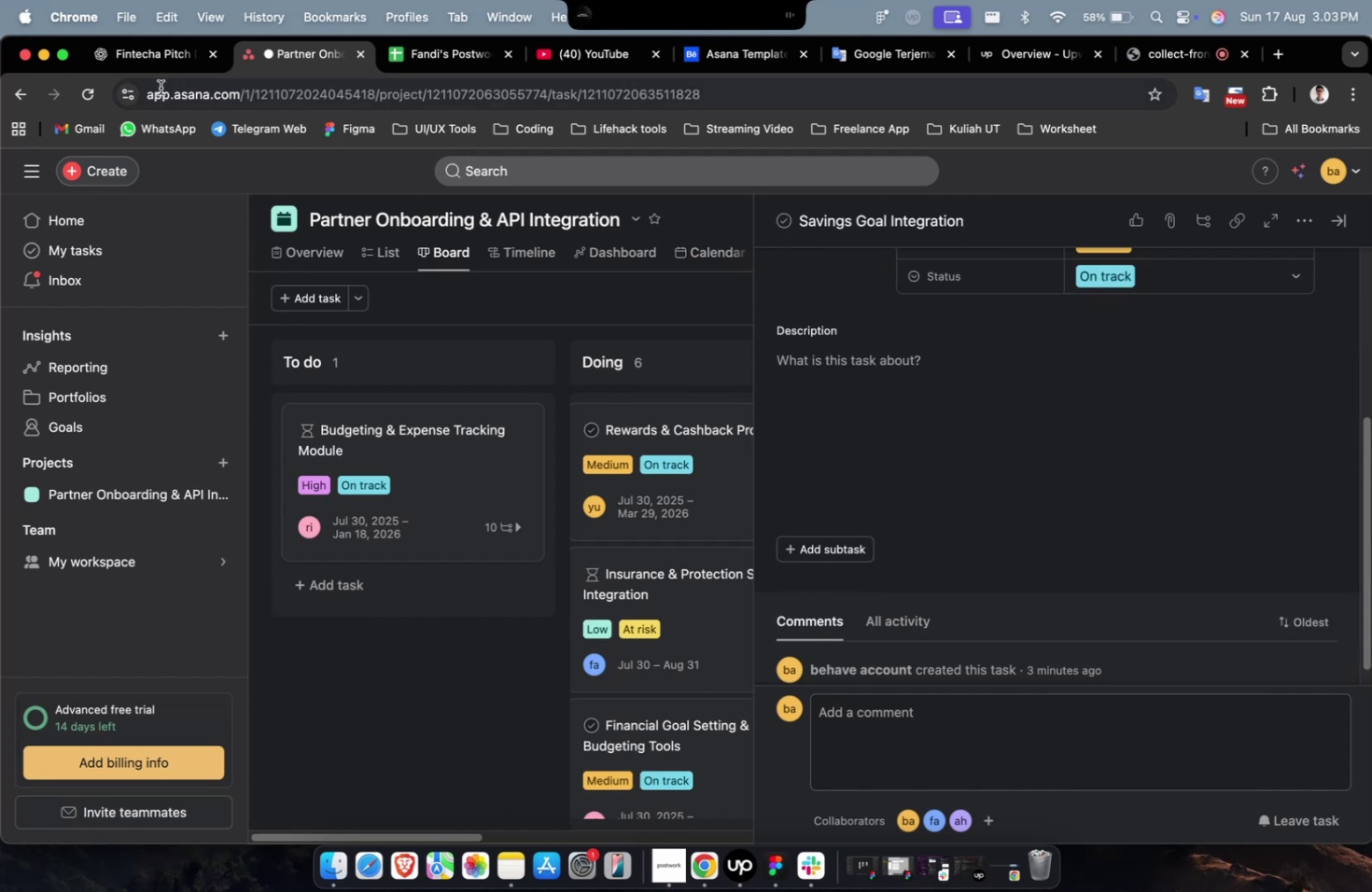 
left_click([152, 70])
 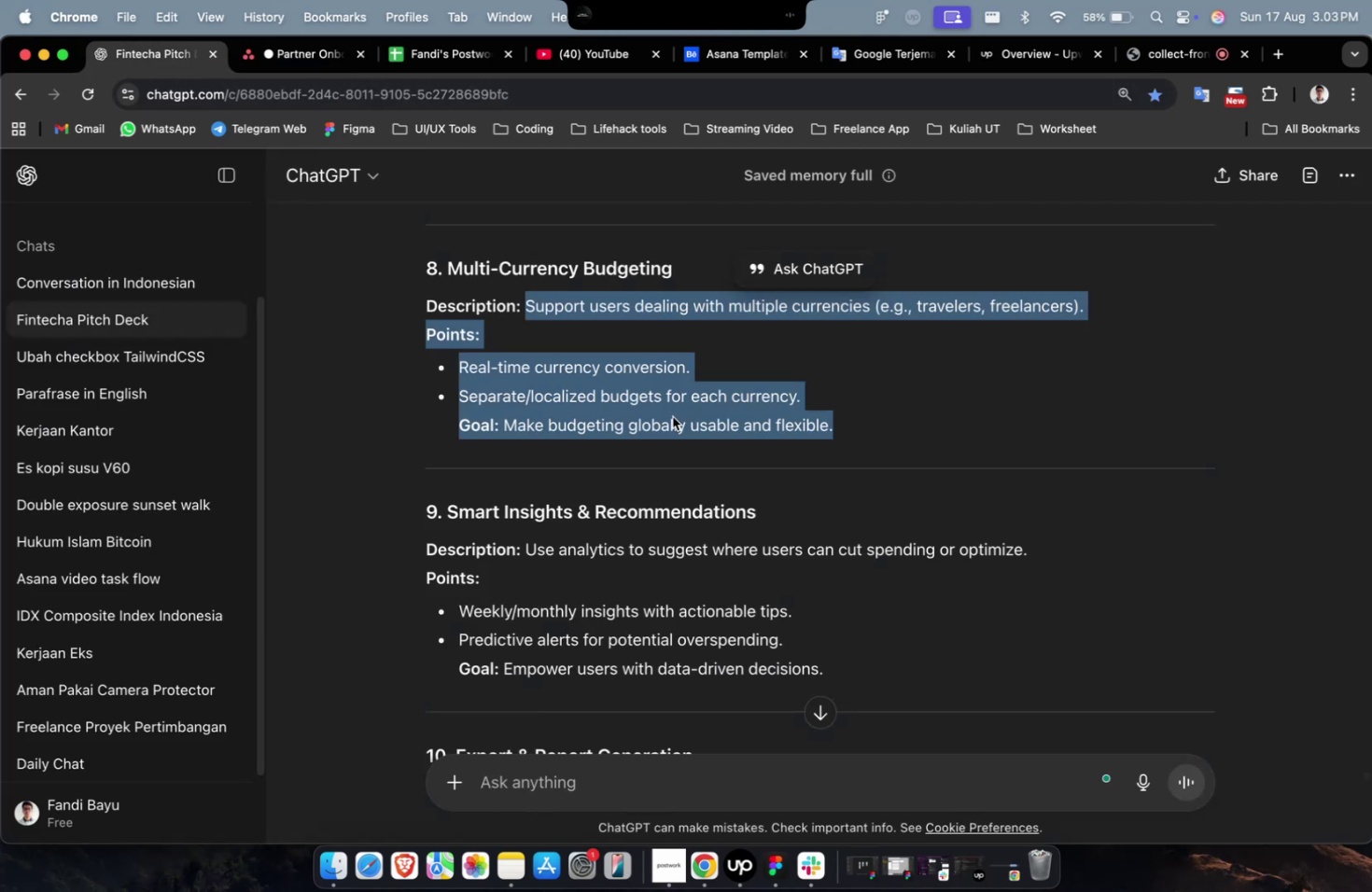 
scroll: coordinate [699, 438], scroll_direction: up, amount: 13.0
 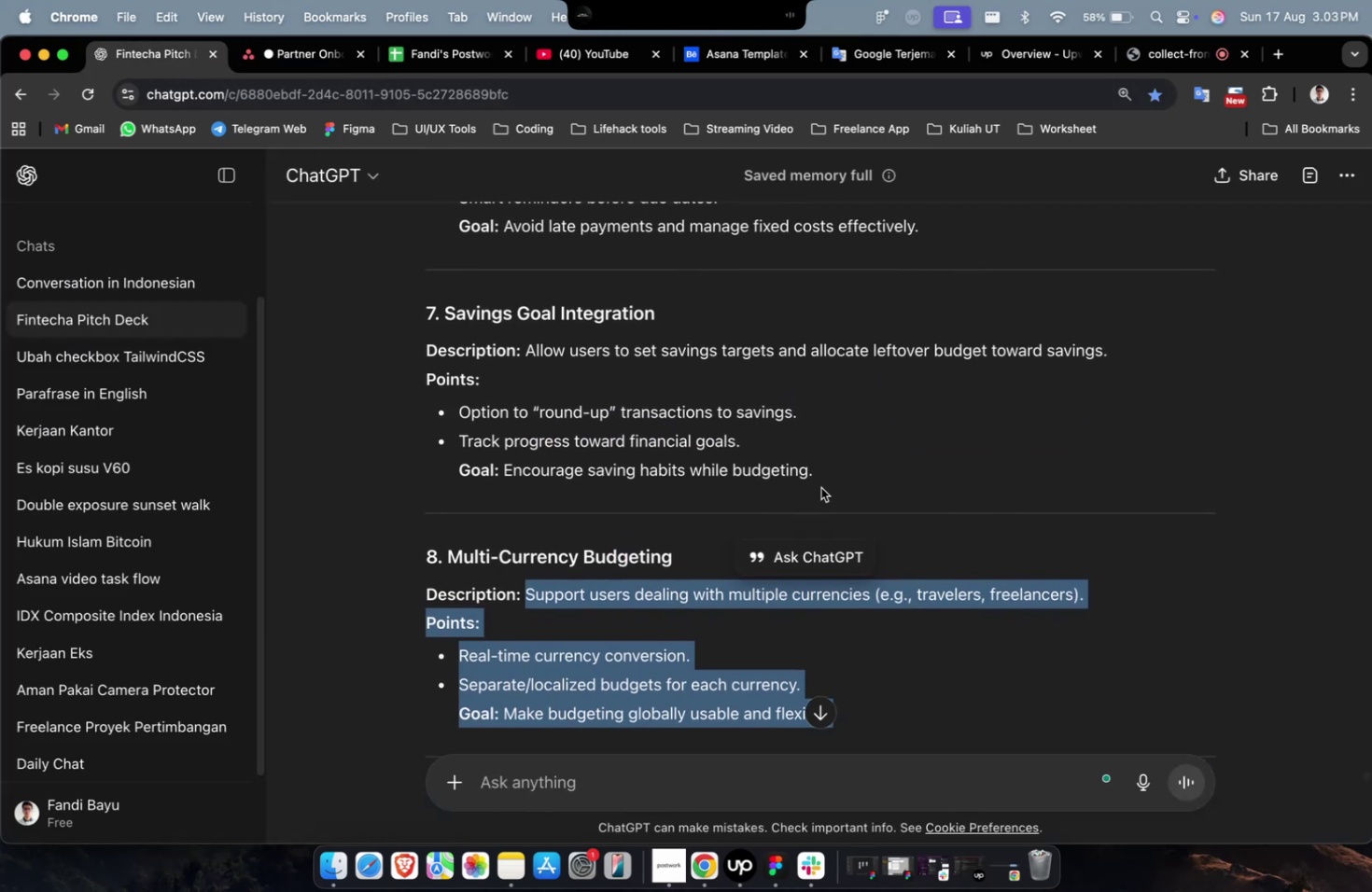 
left_click_drag(start_coordinate=[826, 473], to_coordinate=[528, 353])
 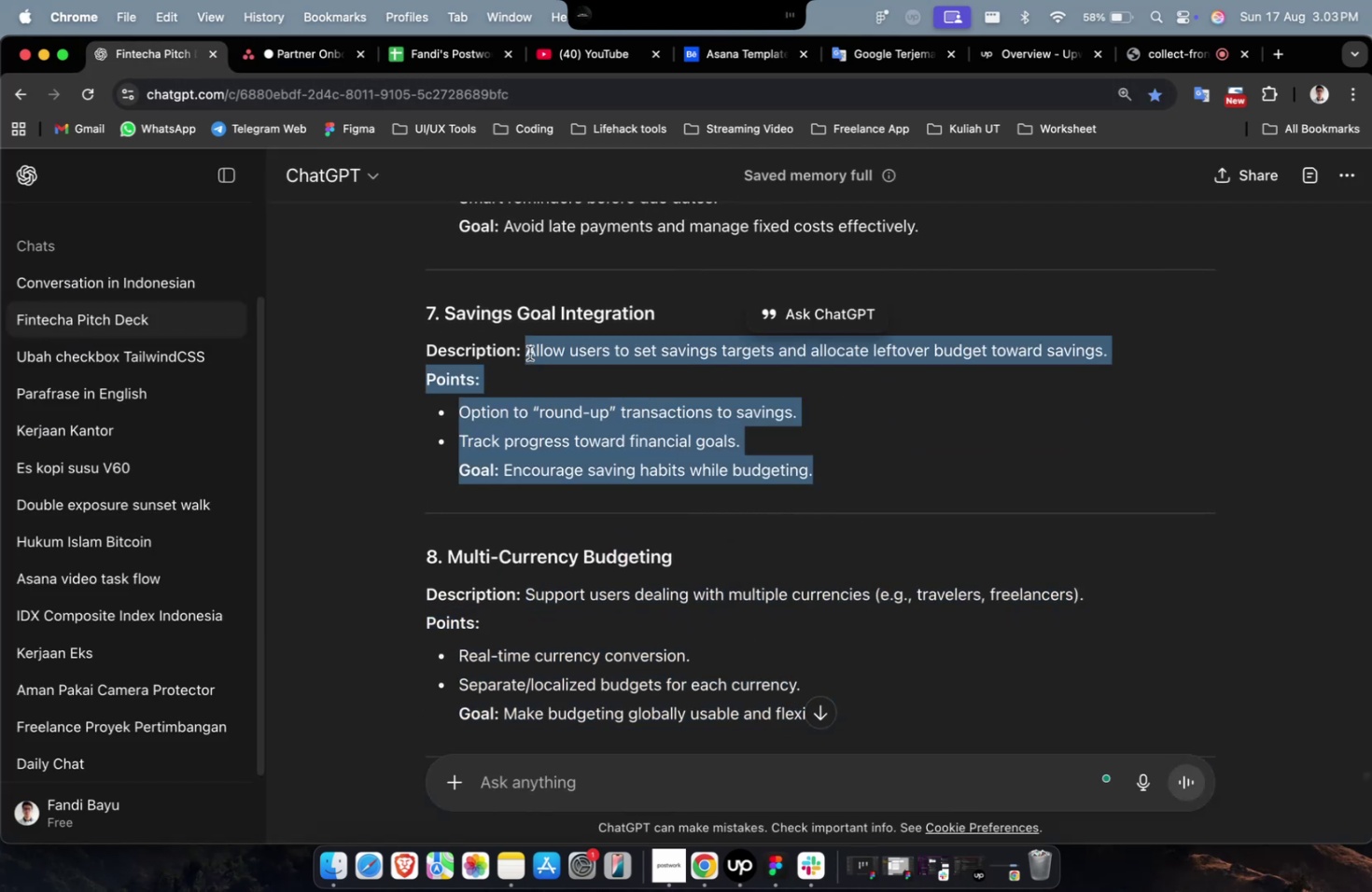 
key(Meta+C)
 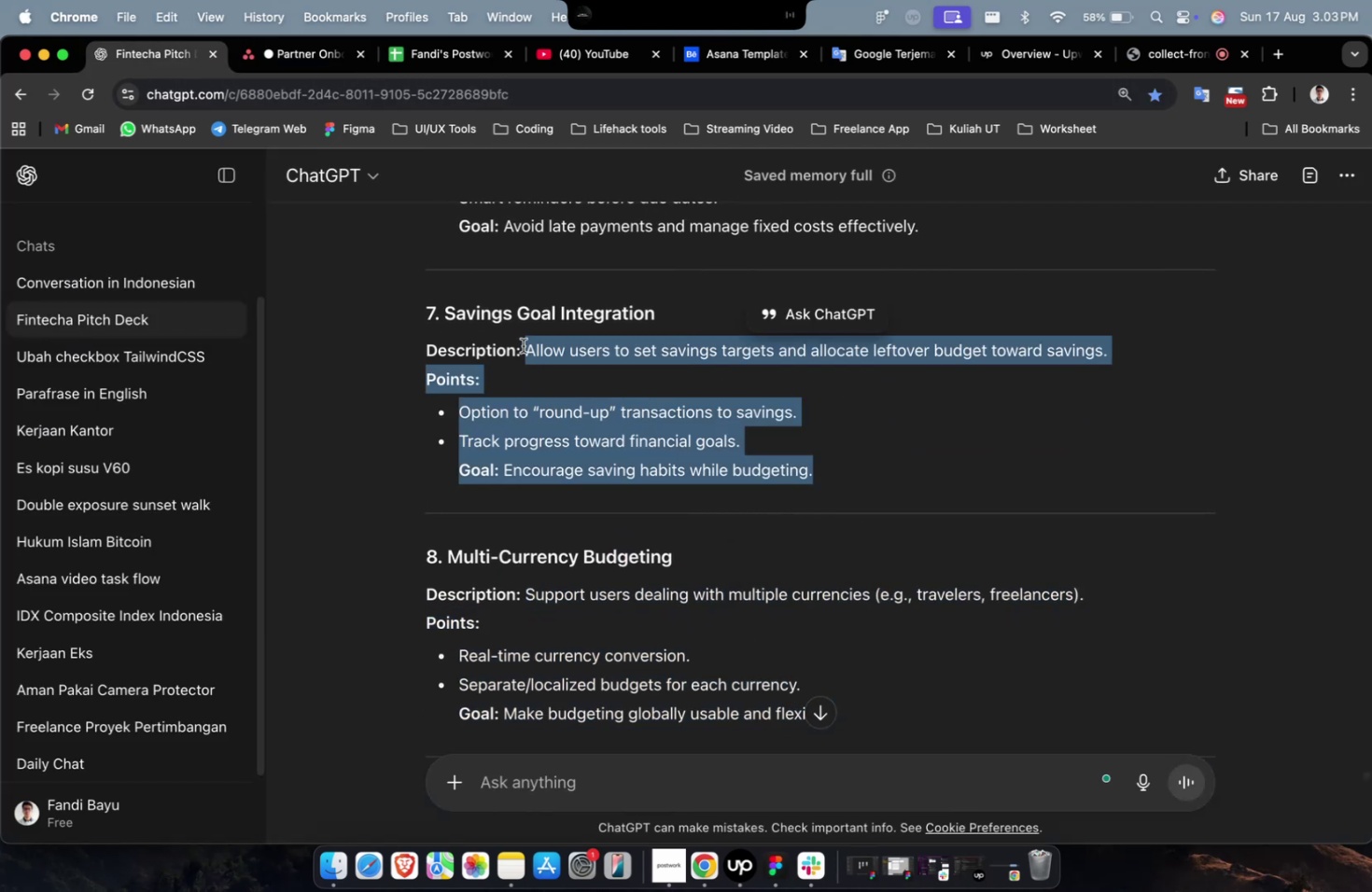 
key(Meta+C)
 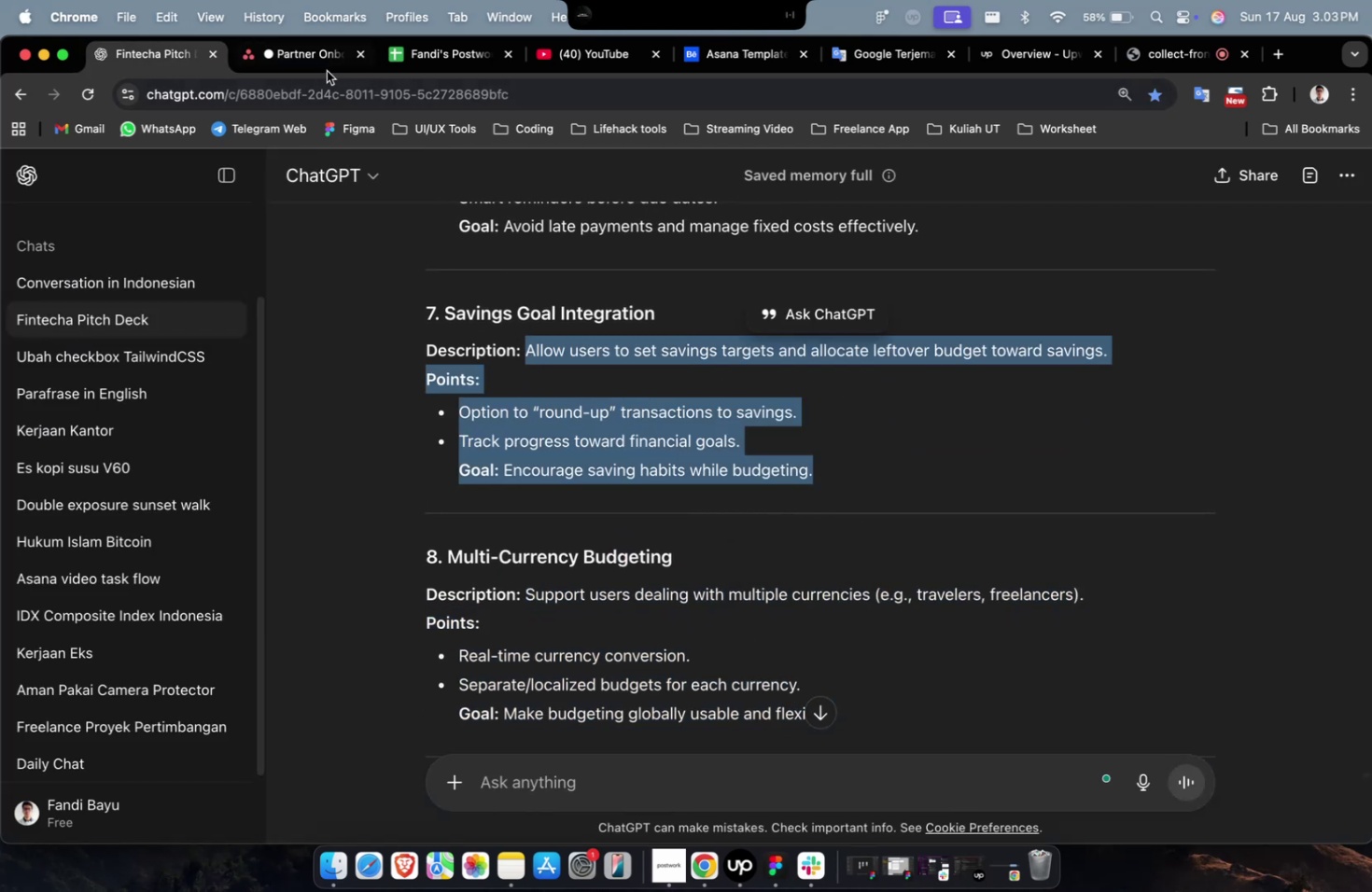 
left_click([327, 71])
 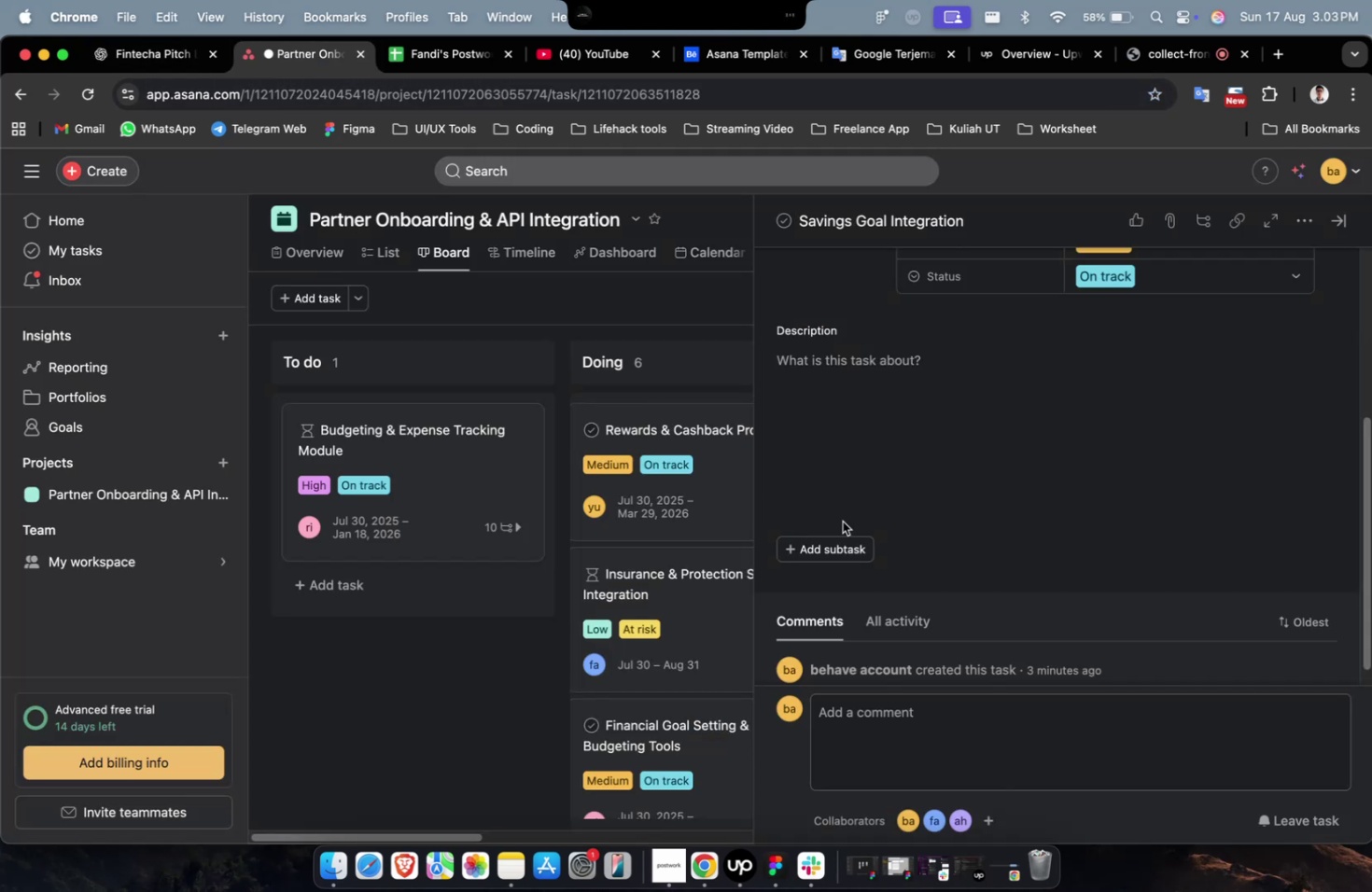 
double_click([881, 477])
 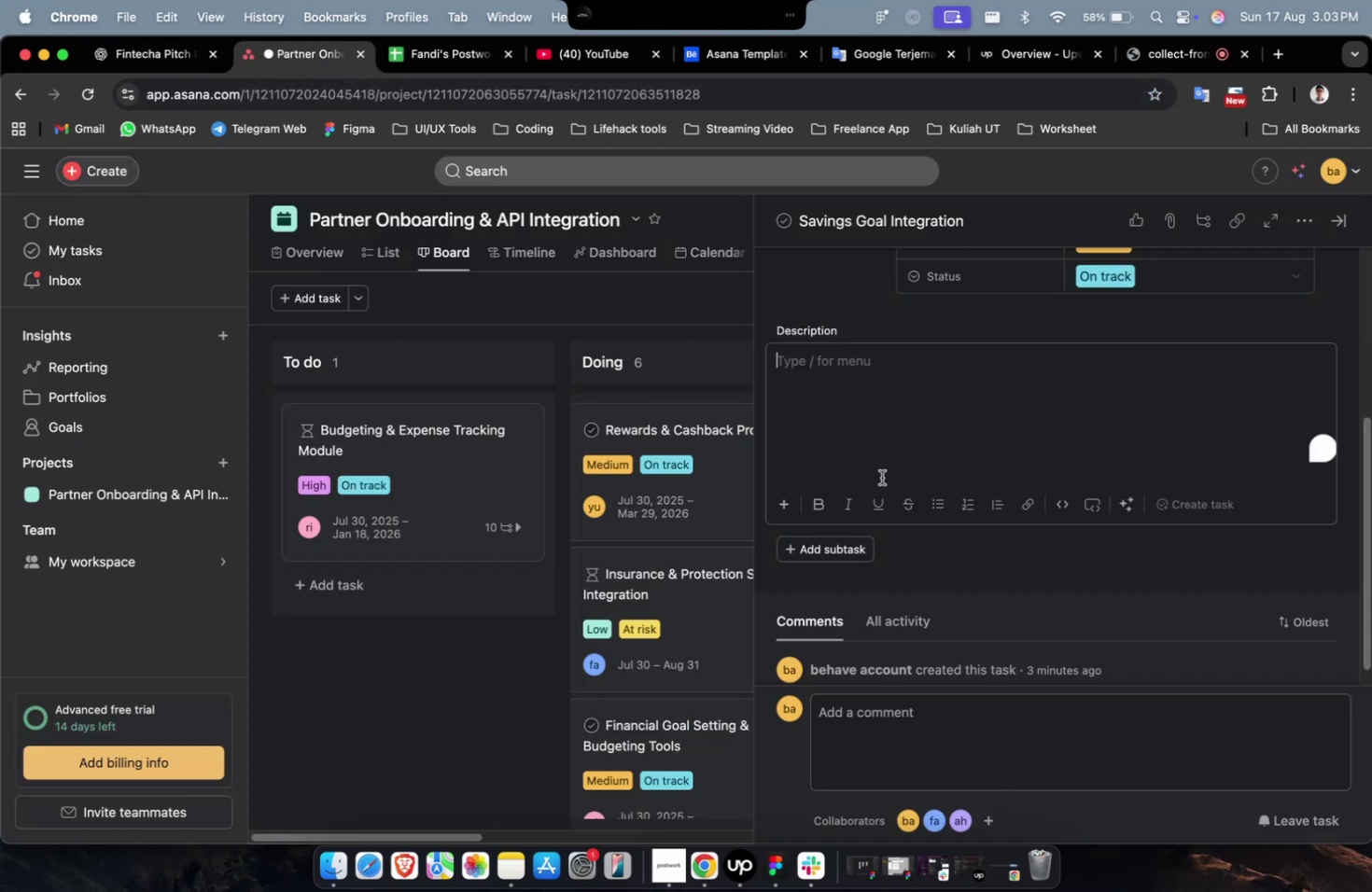 
key(Meta+CommandLeft)
 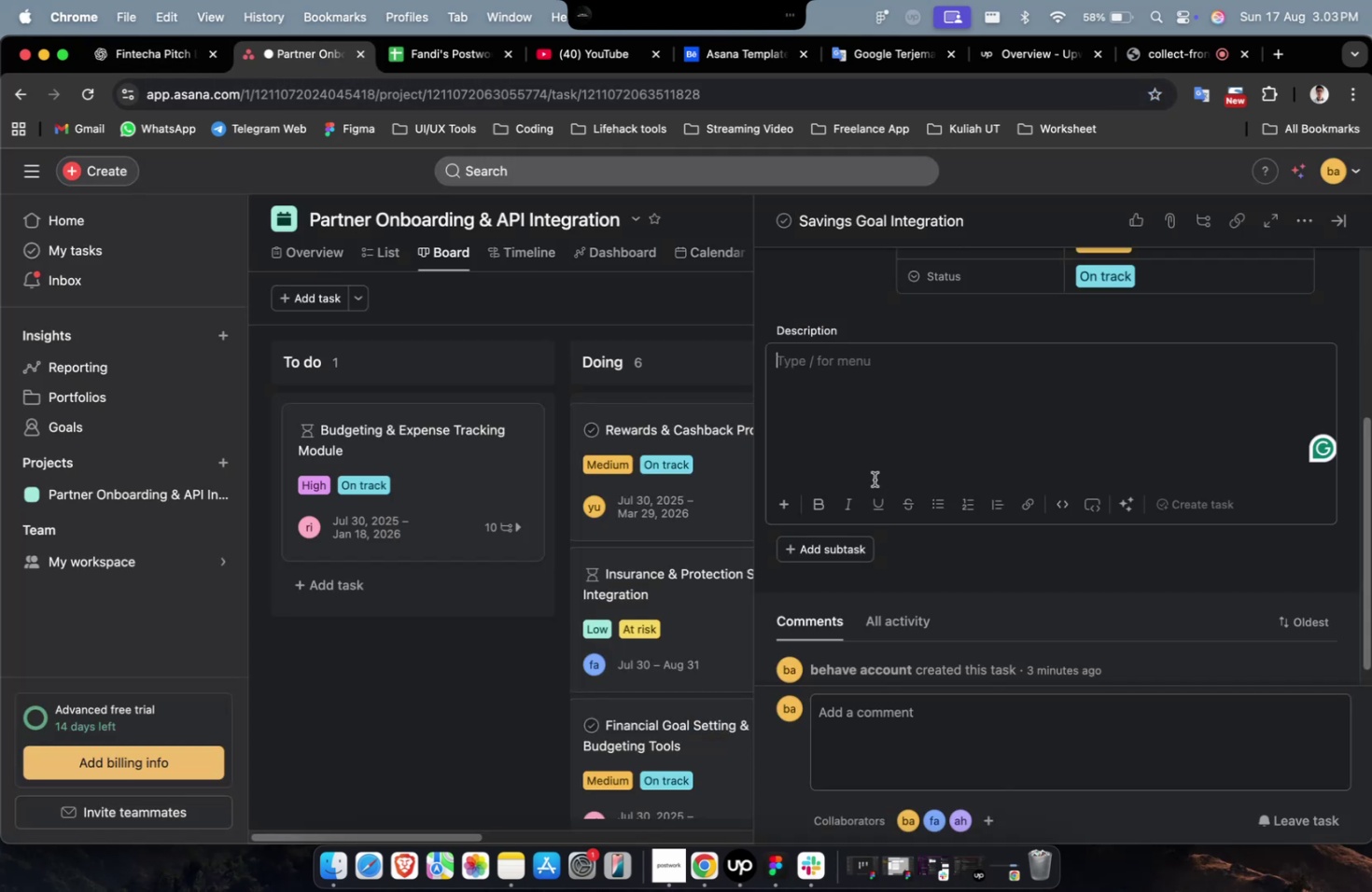 
key(Meta+V)
 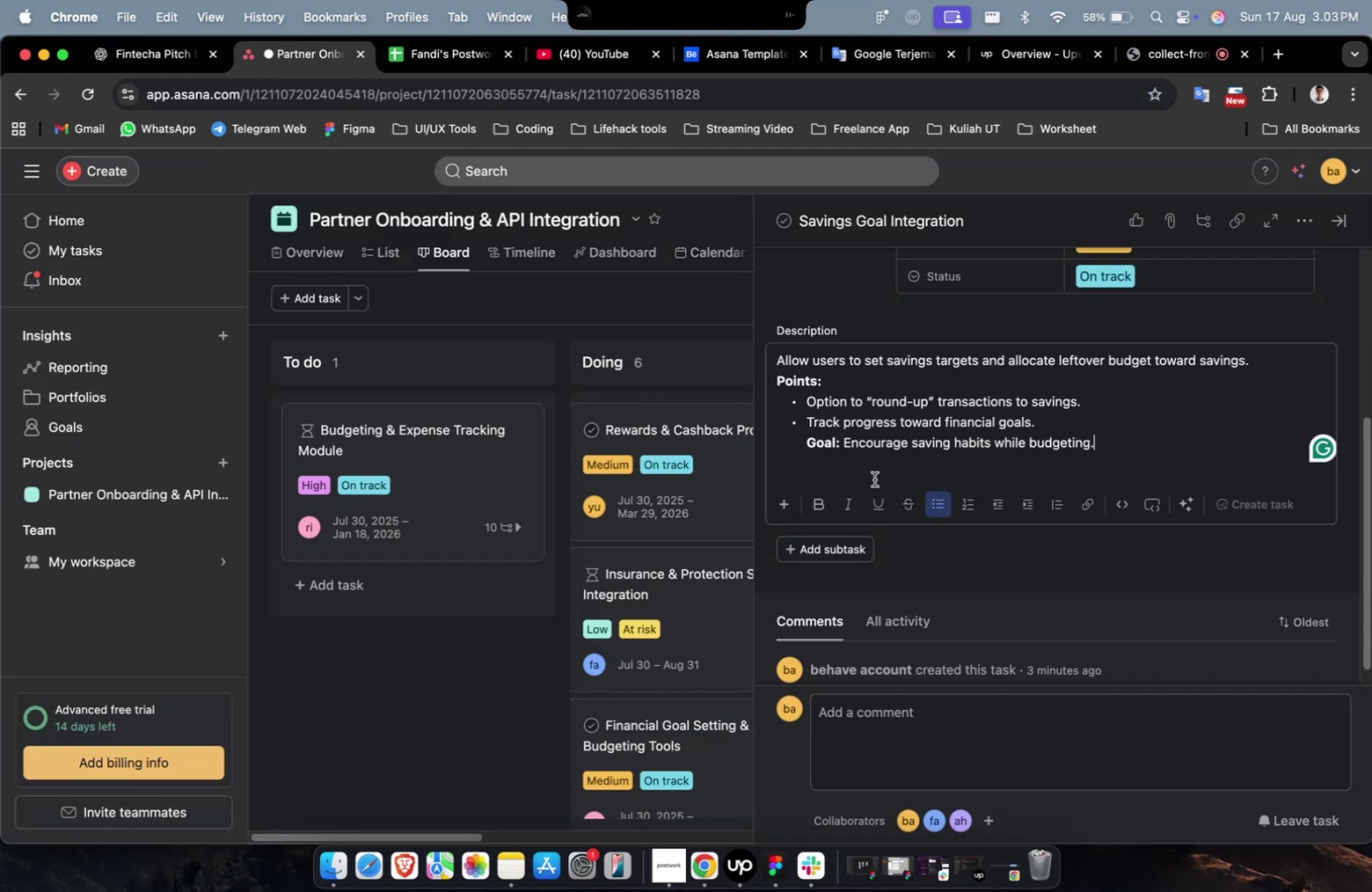 
scroll: coordinate [874, 479], scroll_direction: up, amount: 17.0
 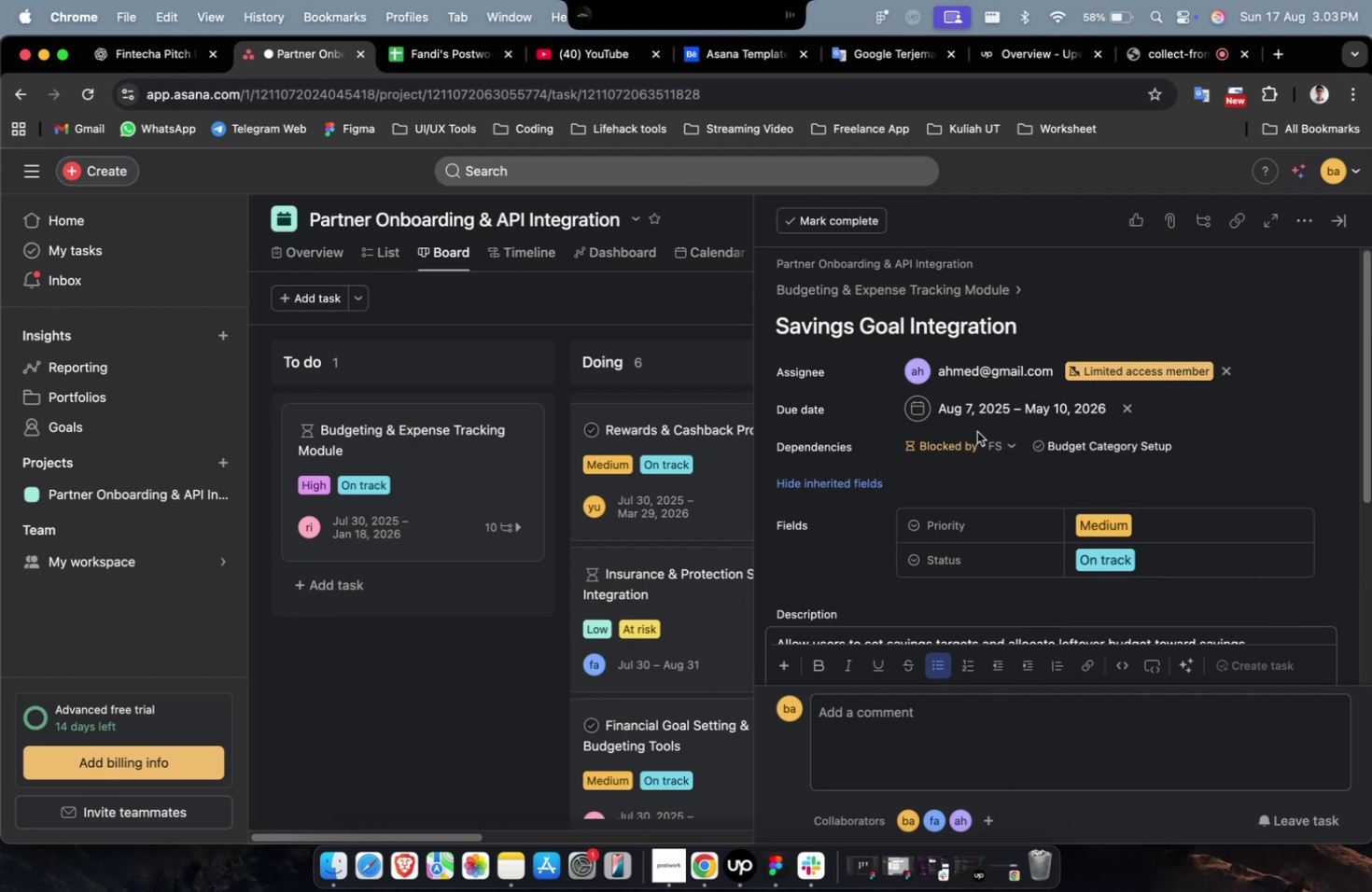 
scroll: coordinate [968, 442], scroll_direction: down, amount: 49.0
 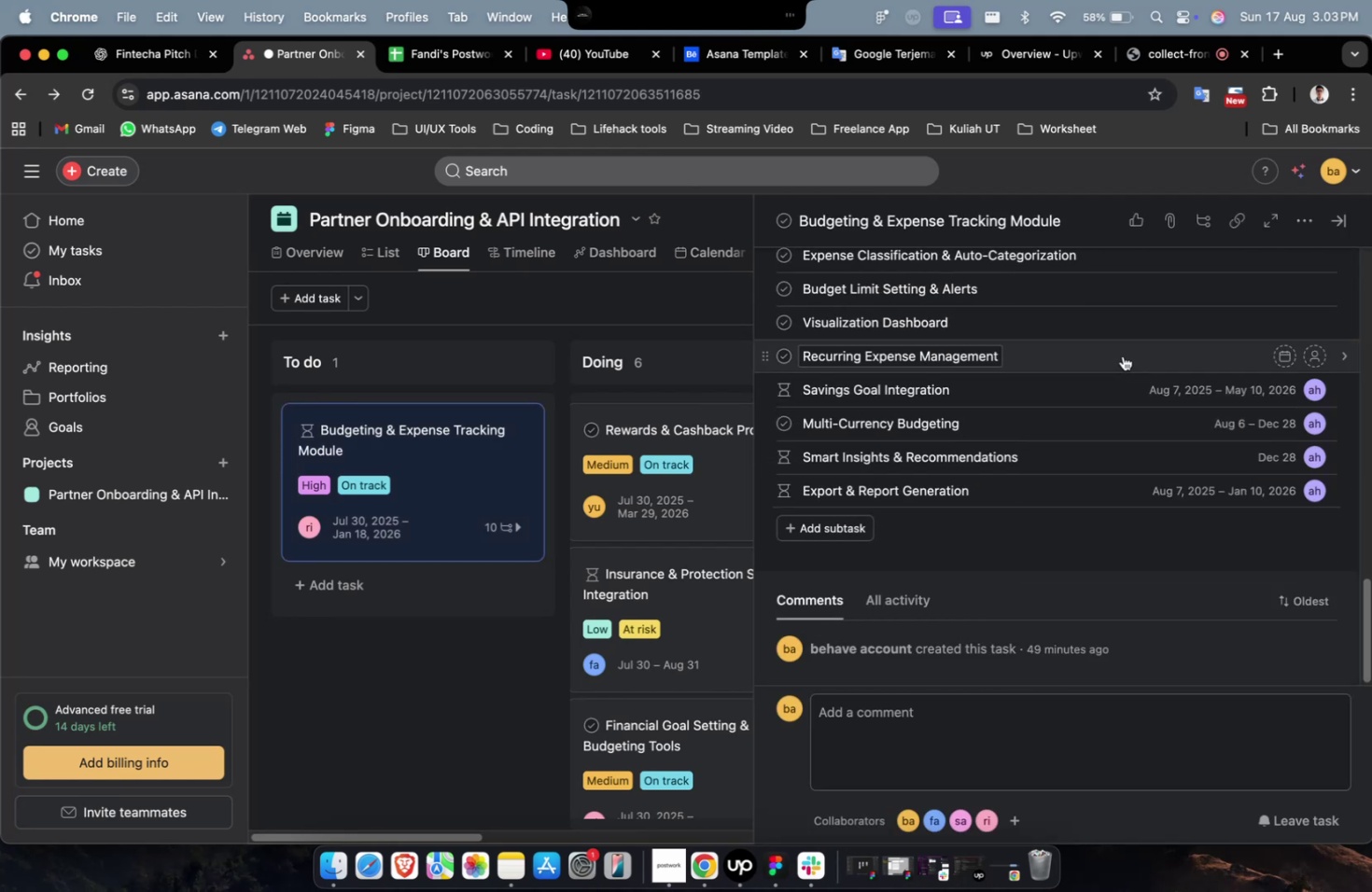 
left_click([1122, 355])
 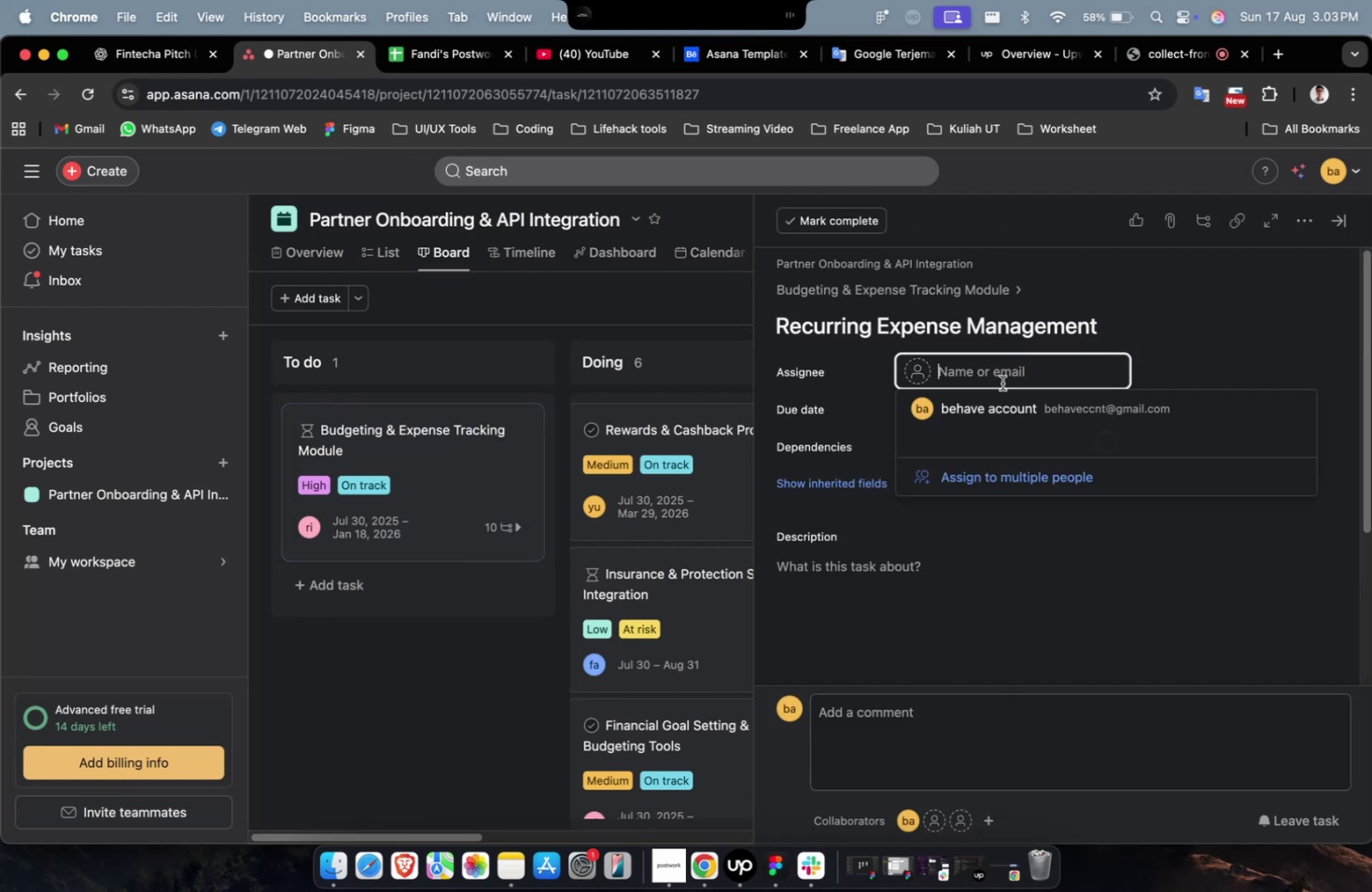 
double_click([1036, 457])
 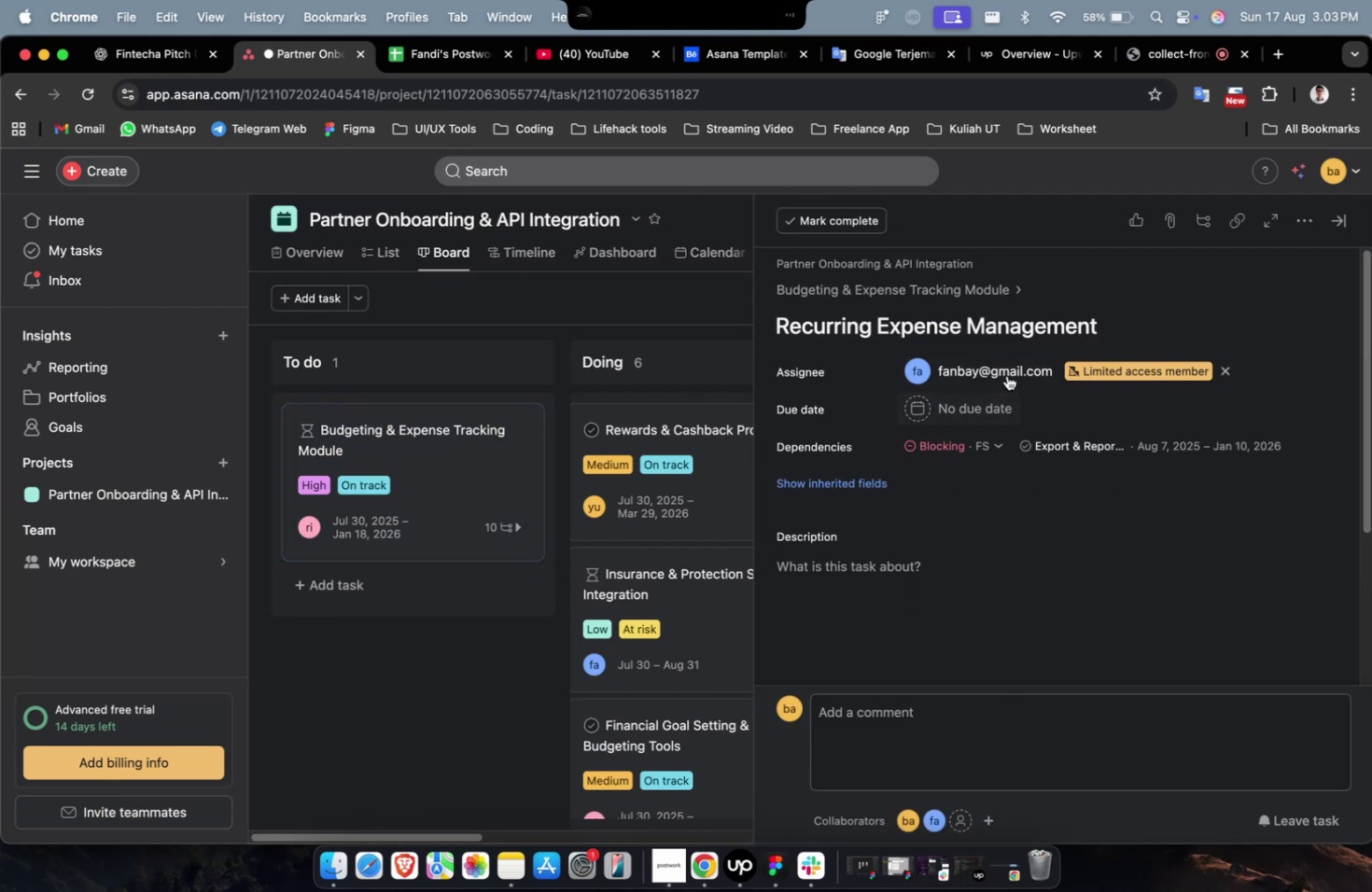 
triple_click([1005, 374])
 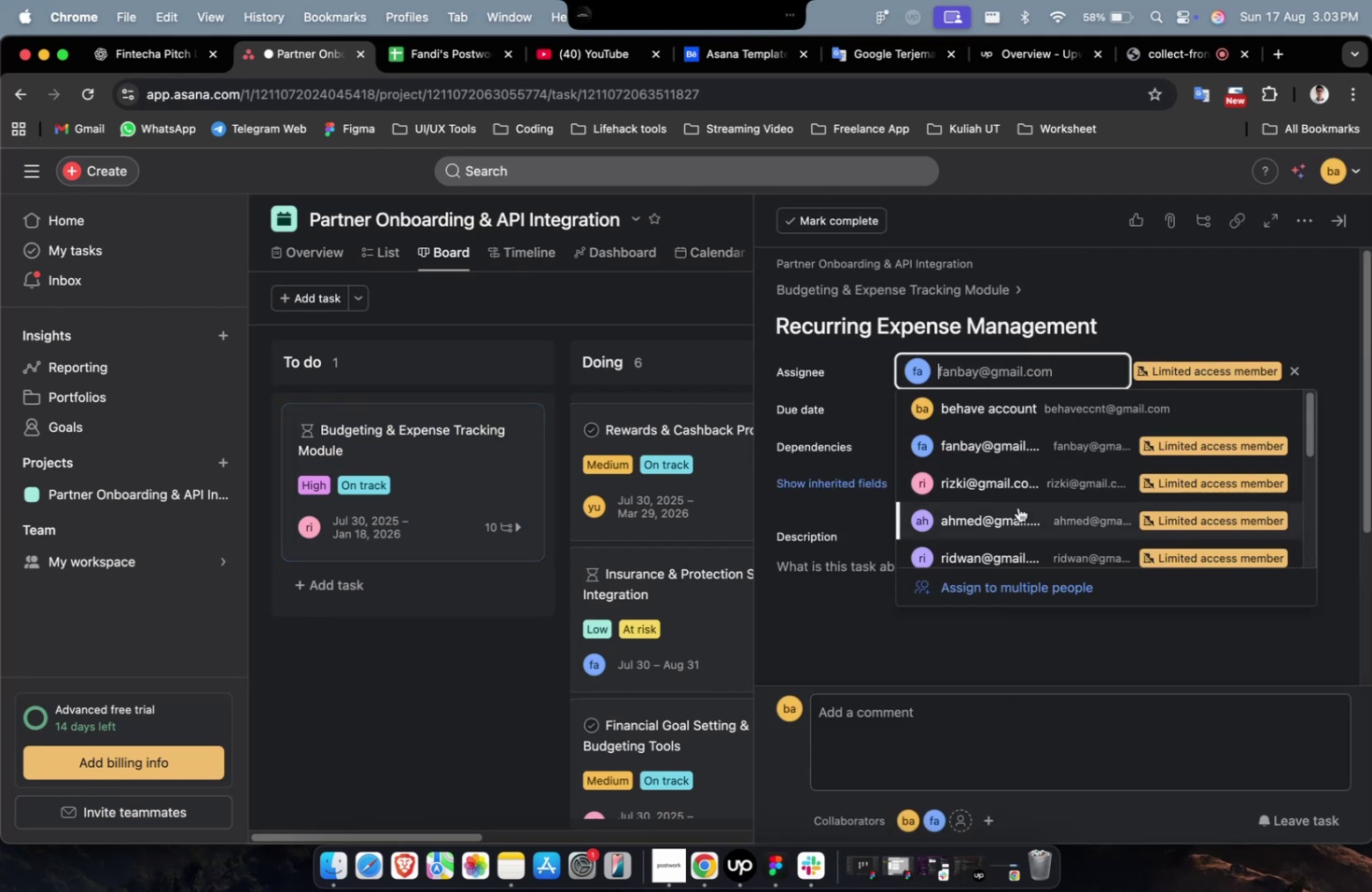 
triple_click([1017, 507])
 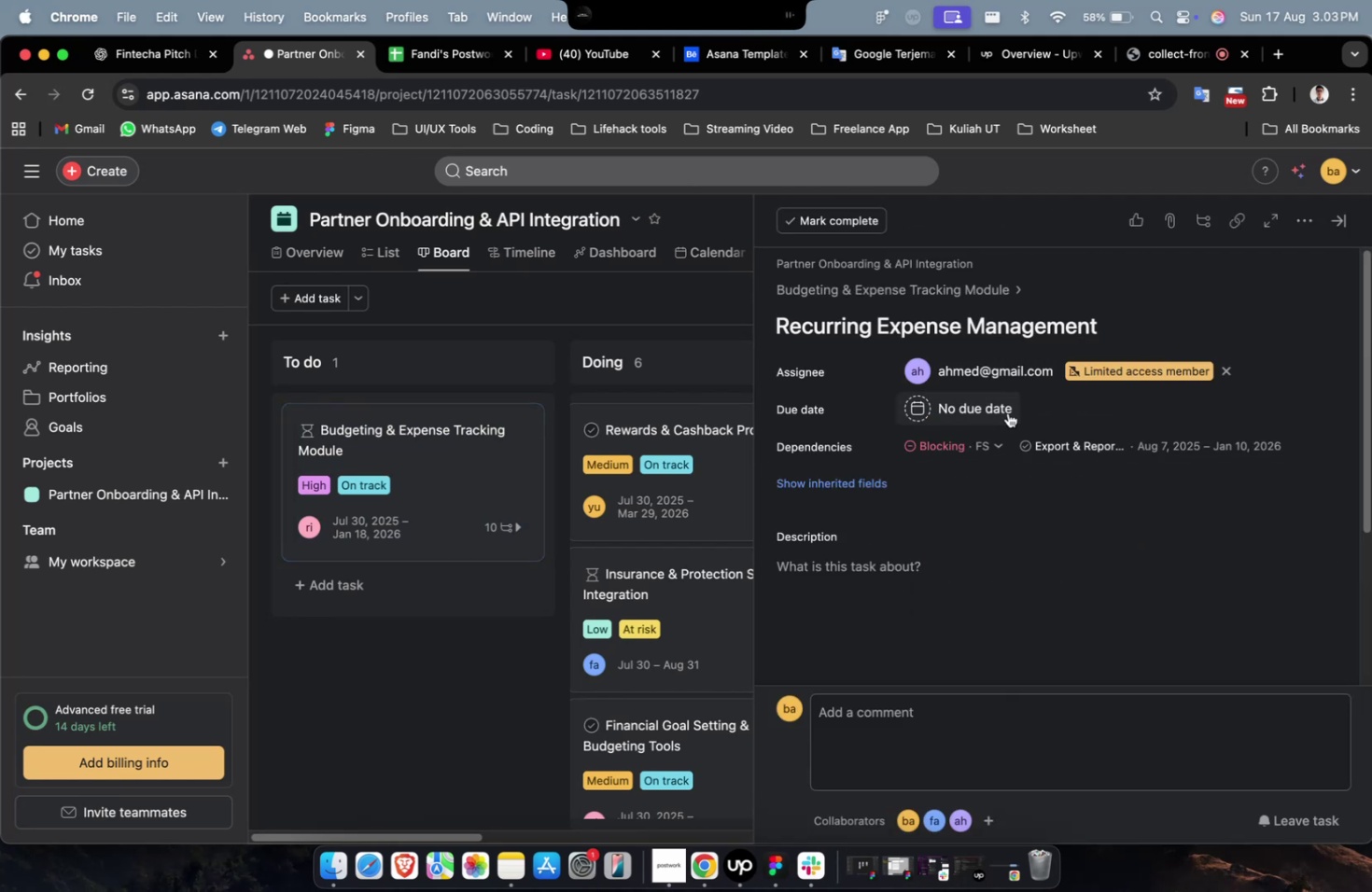 
triple_click([1006, 411])
 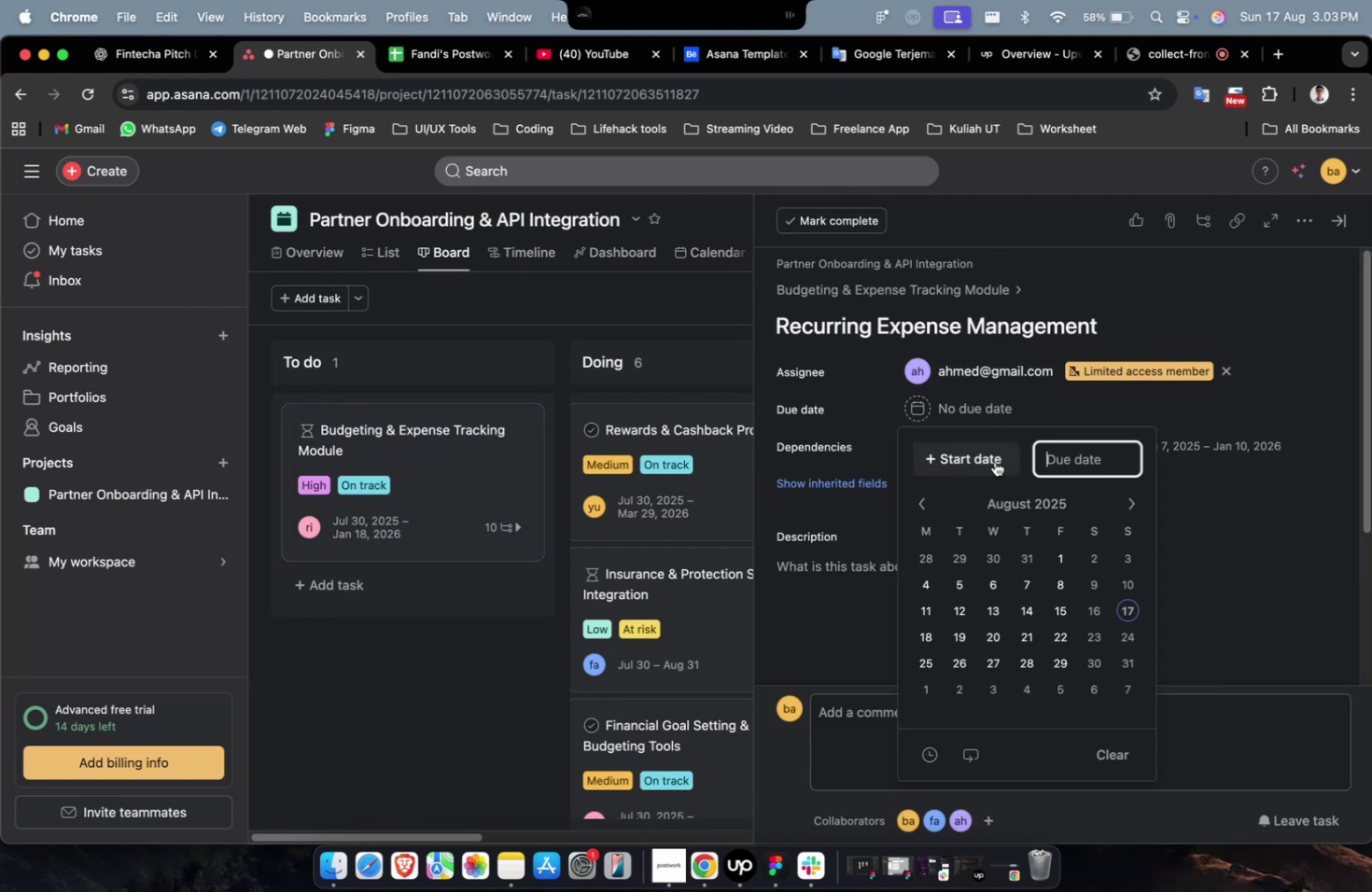 
triple_click([994, 461])
 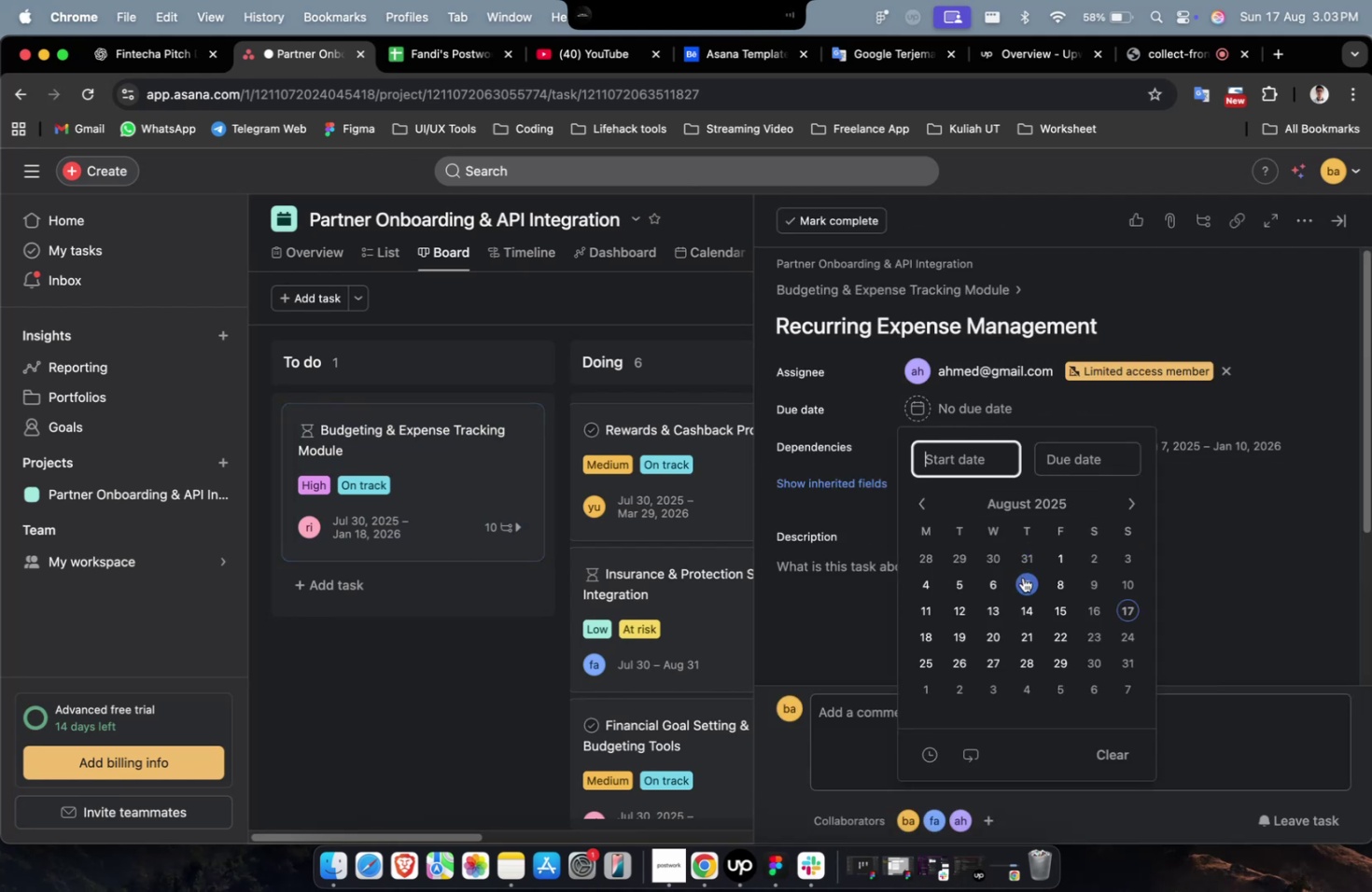 
triple_click([1023, 578])
 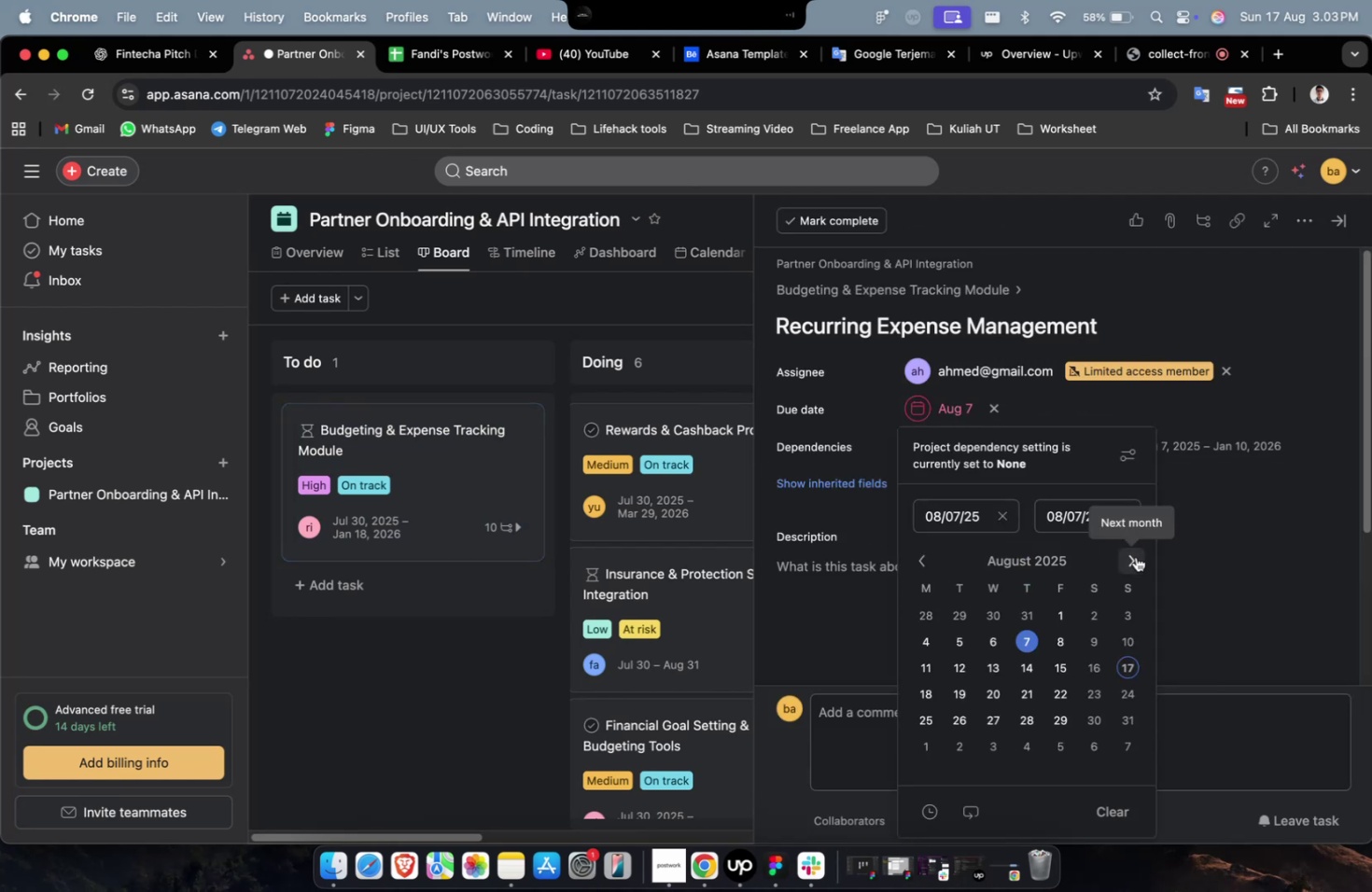 
triple_click([1127, 558])
 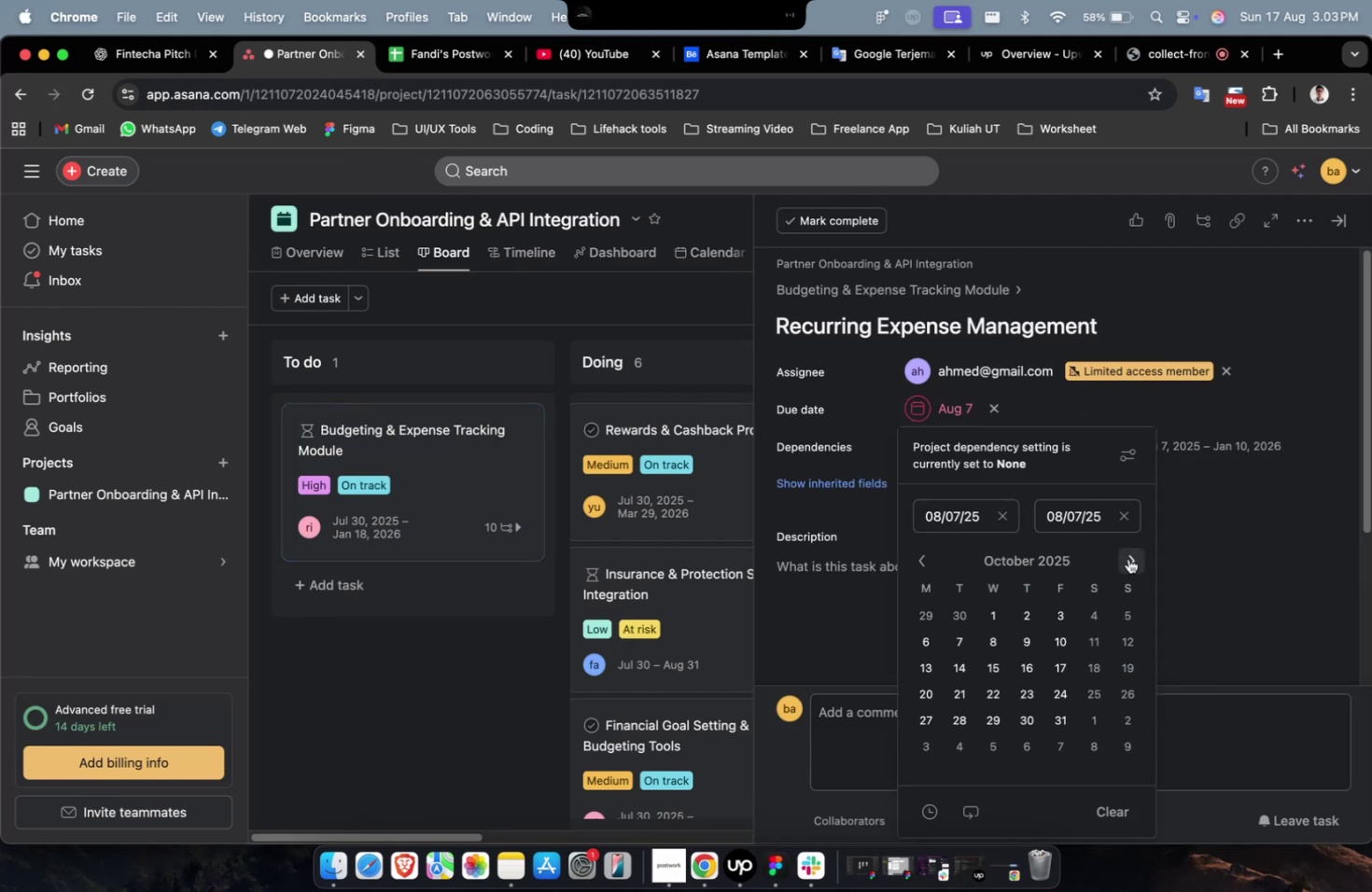 
triple_click([1127, 558])
 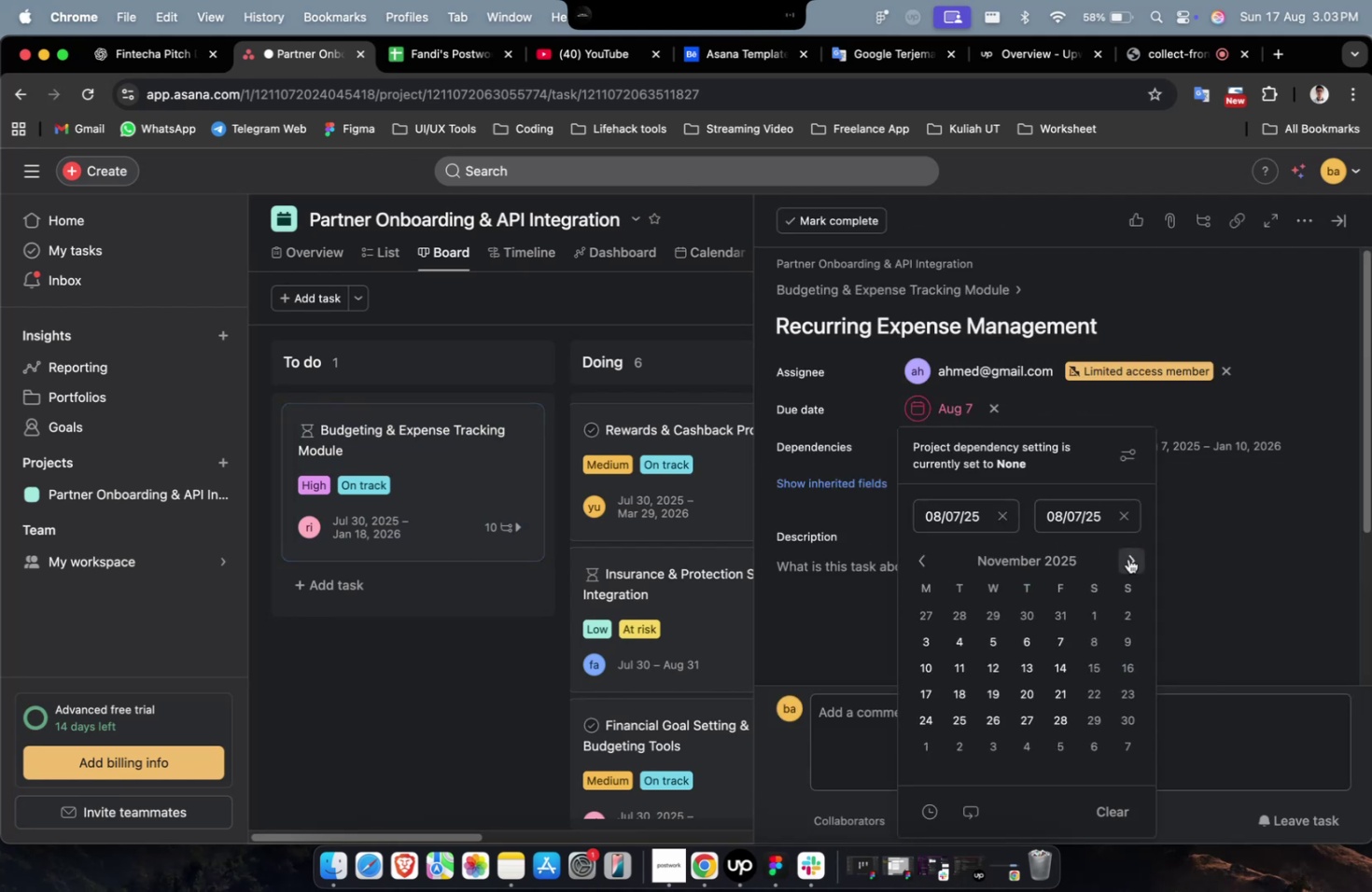 
triple_click([1127, 558])
 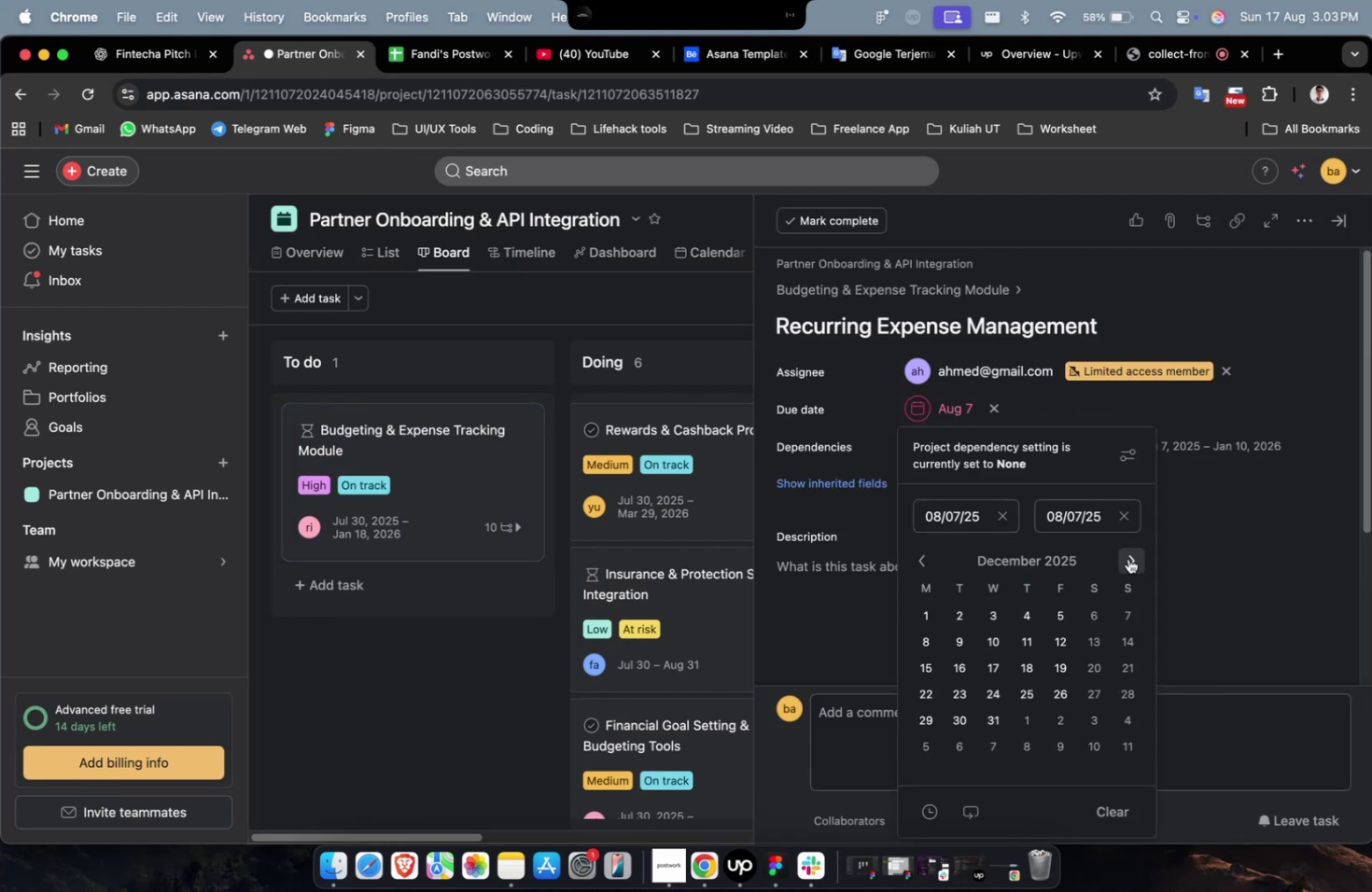 
triple_click([1127, 558])
 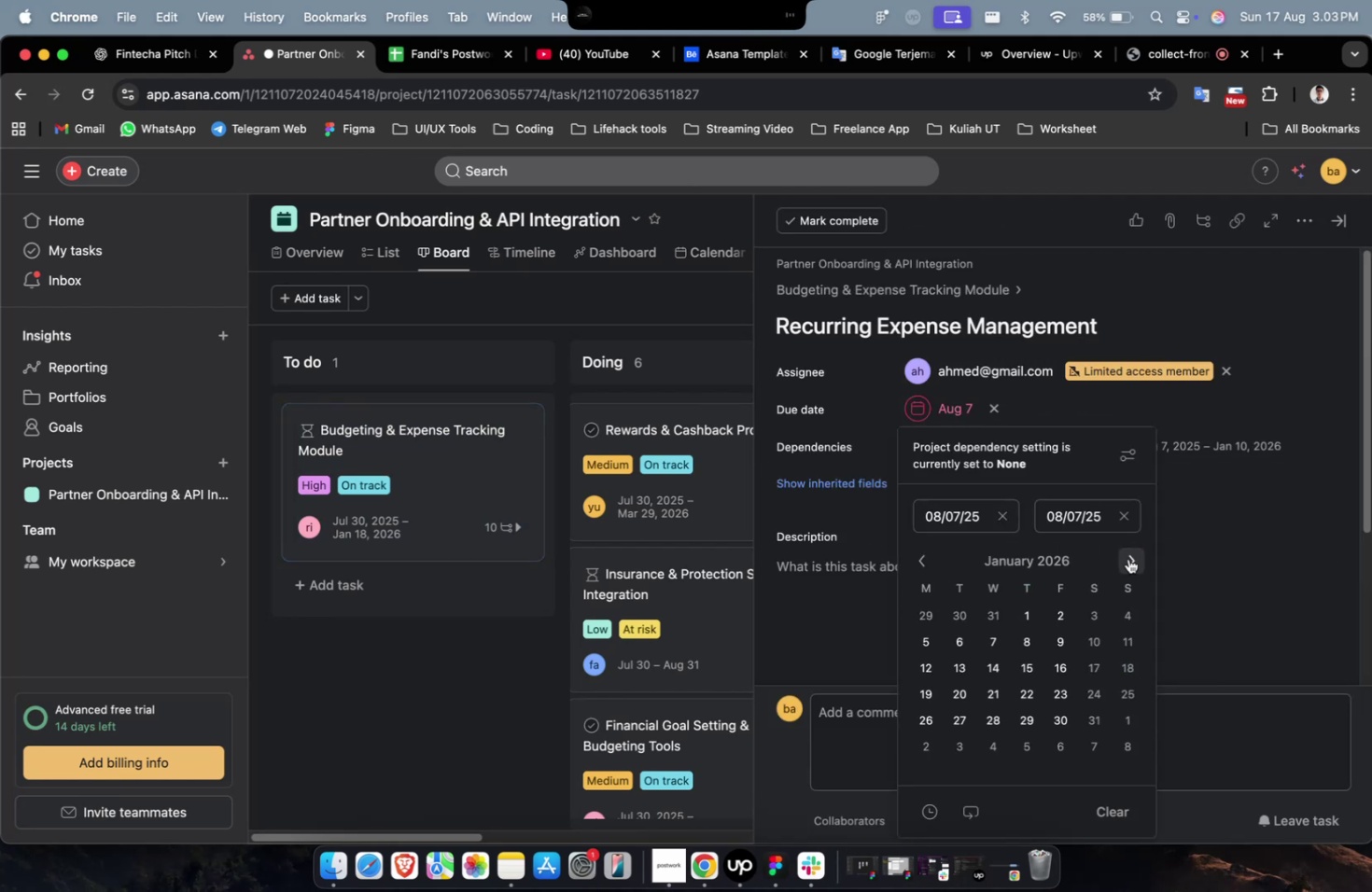 
triple_click([1127, 558])
 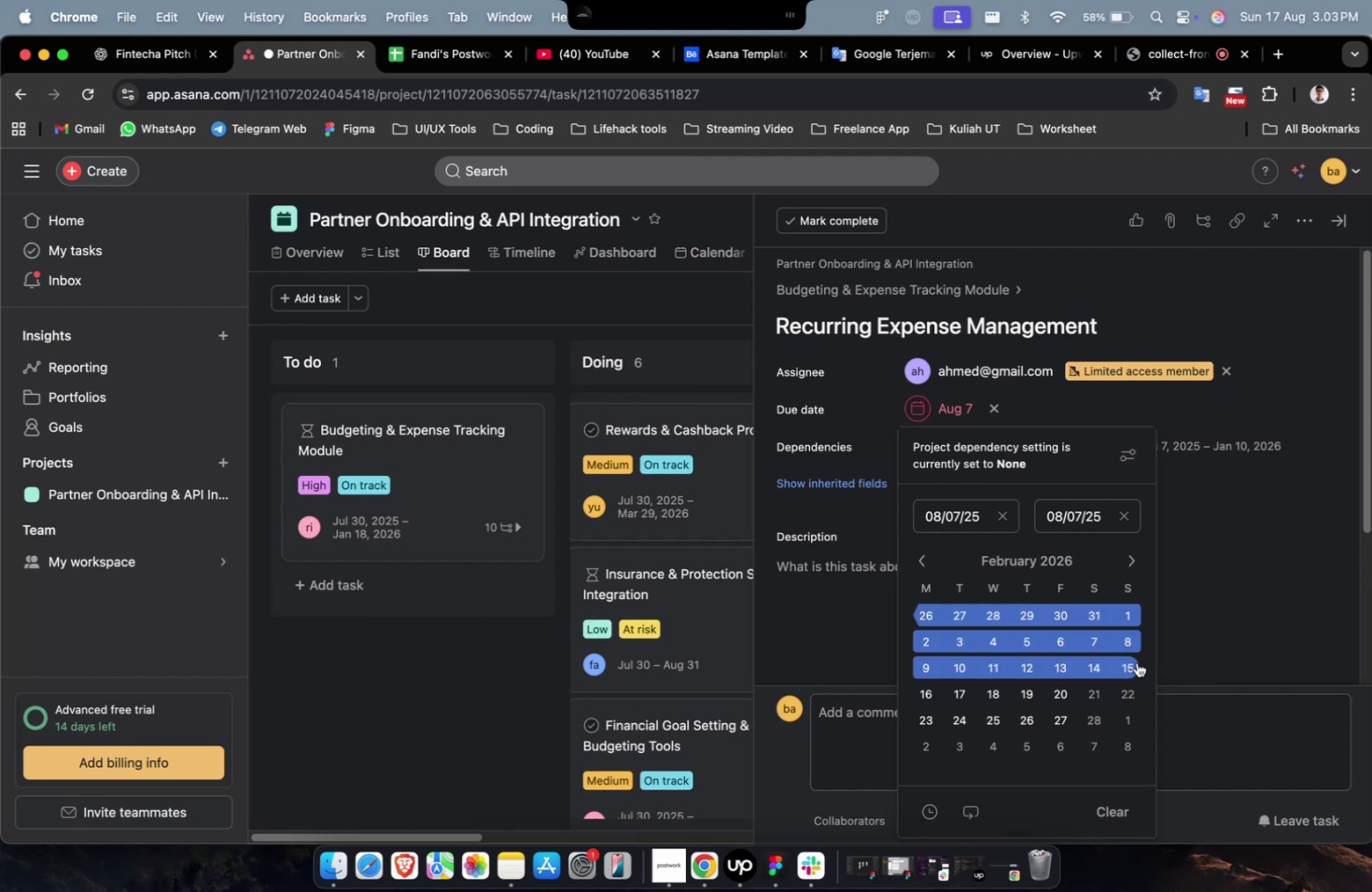 
left_click([1133, 662])
 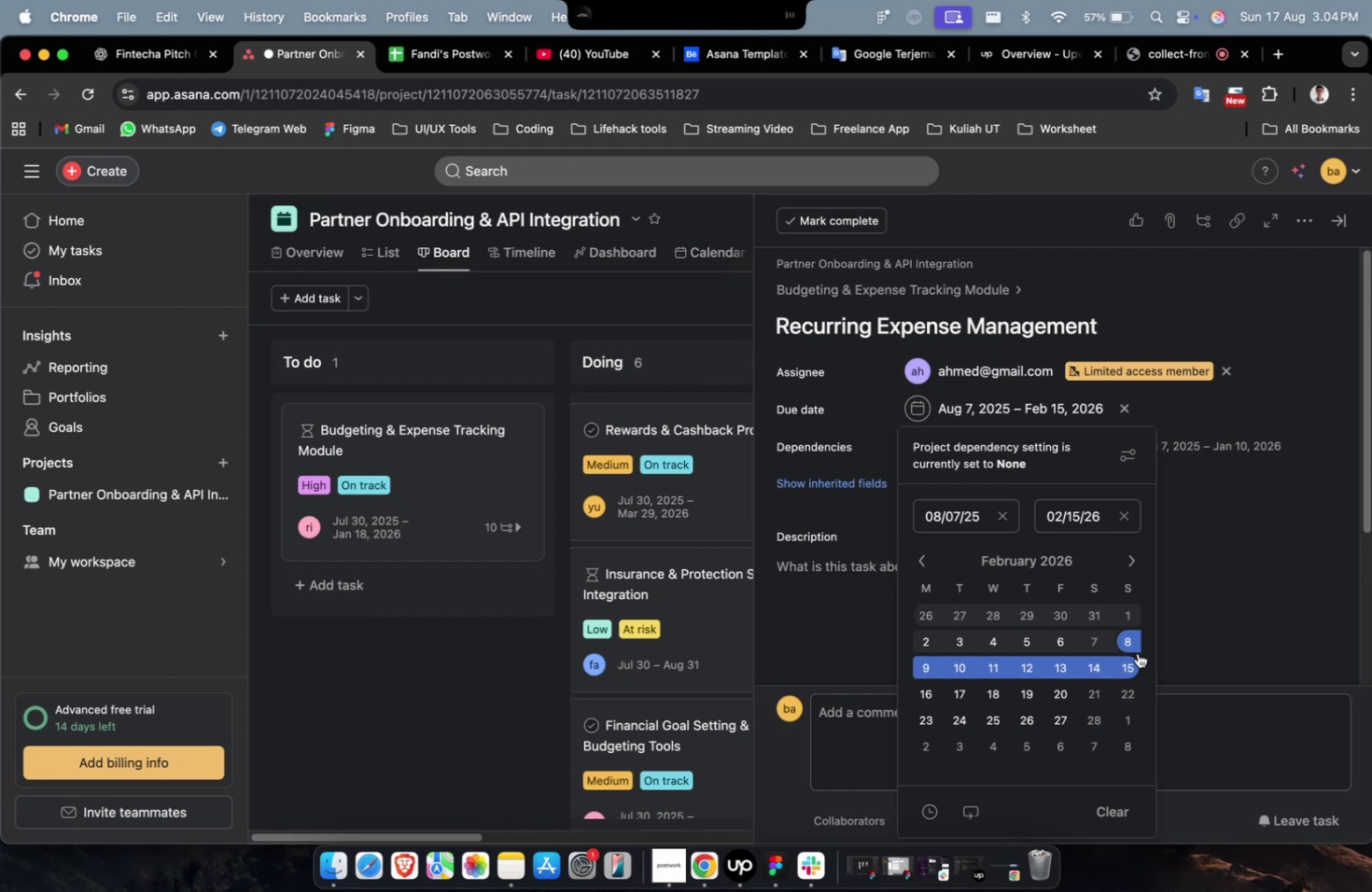 
wait(51.52)
 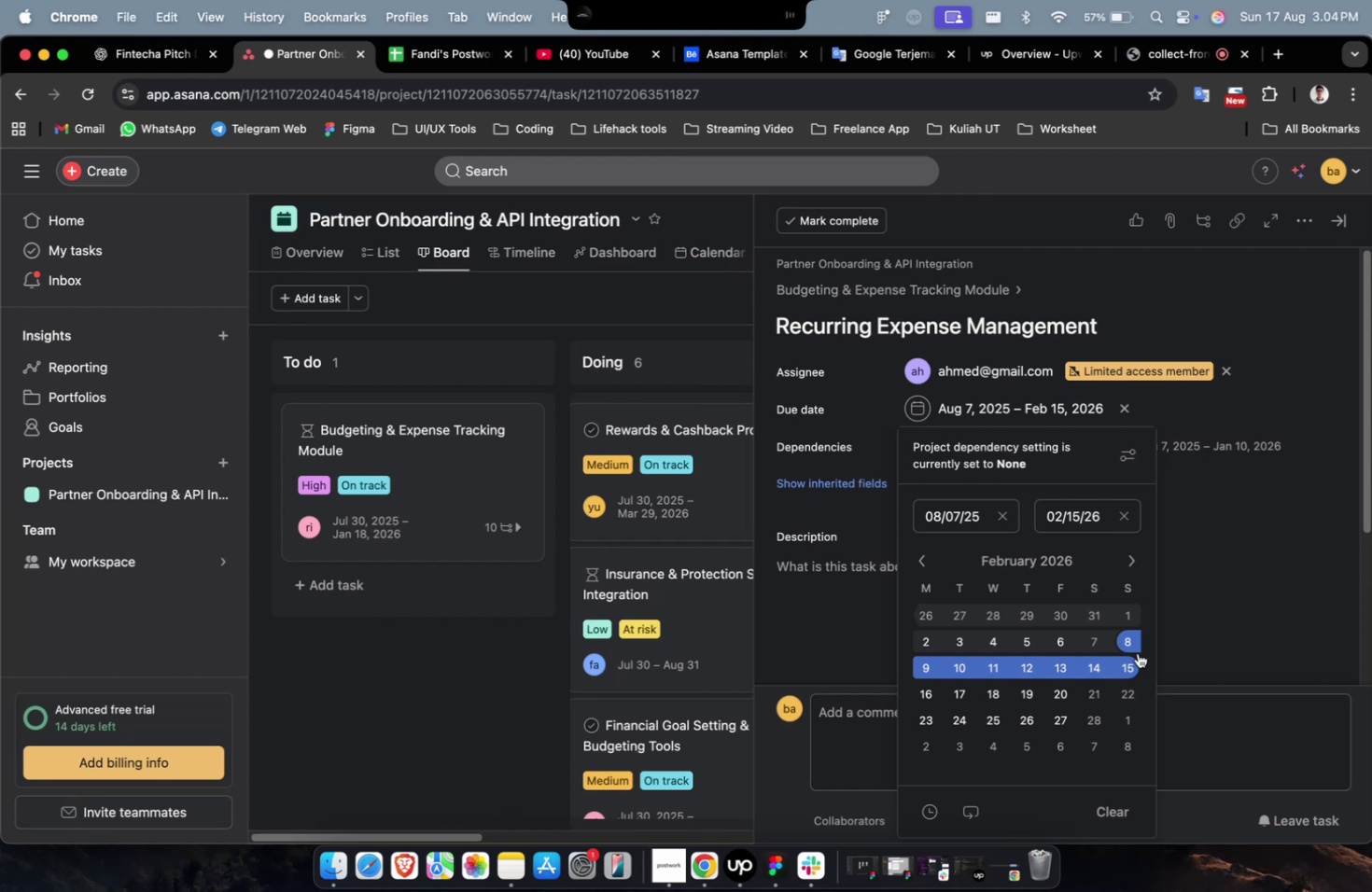 
double_click([866, 479])
 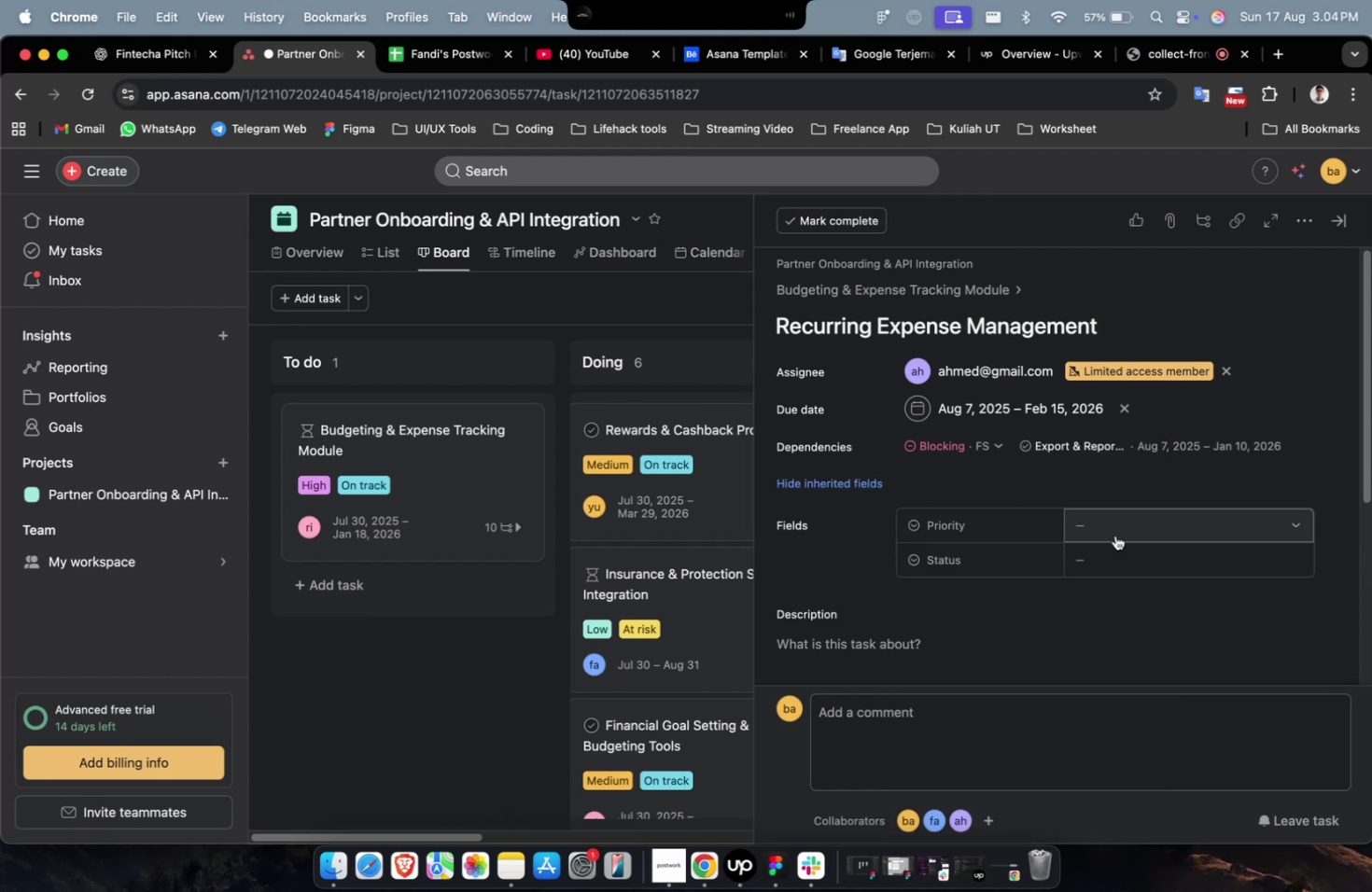 
triple_click([1114, 535])
 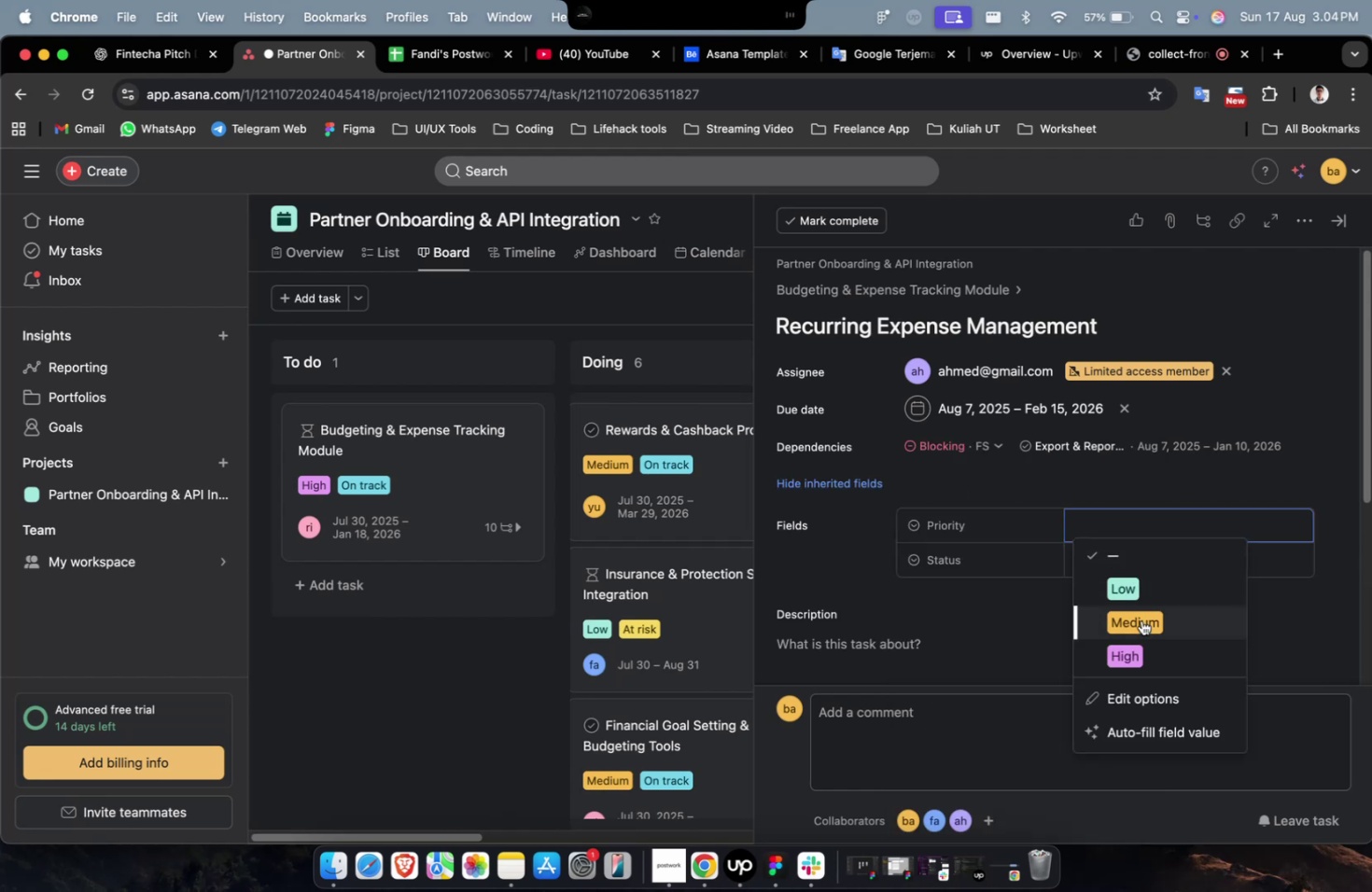 
triple_click([1140, 570])
 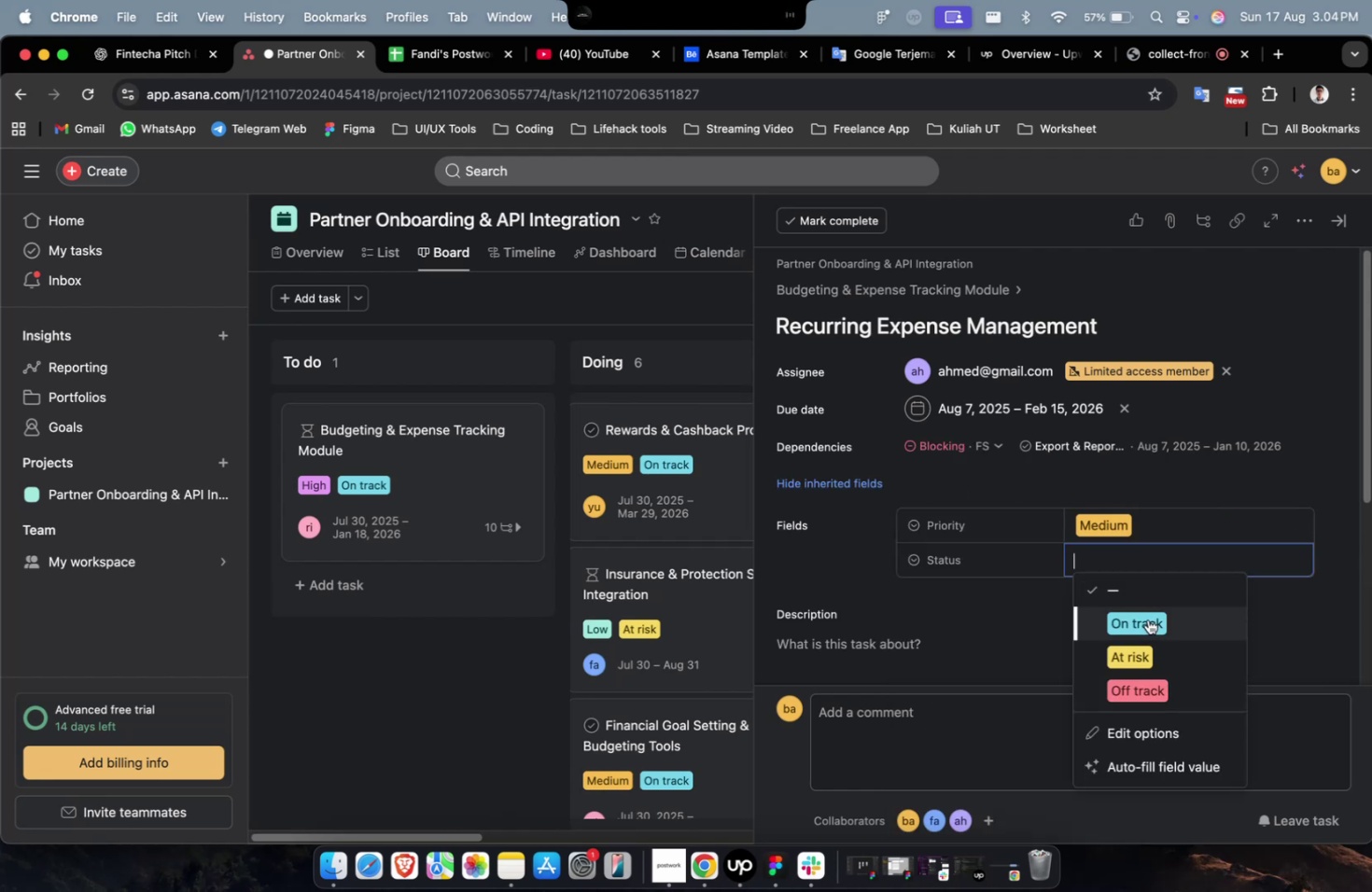 
scroll: coordinate [1039, 590], scroll_direction: down, amount: 9.0
 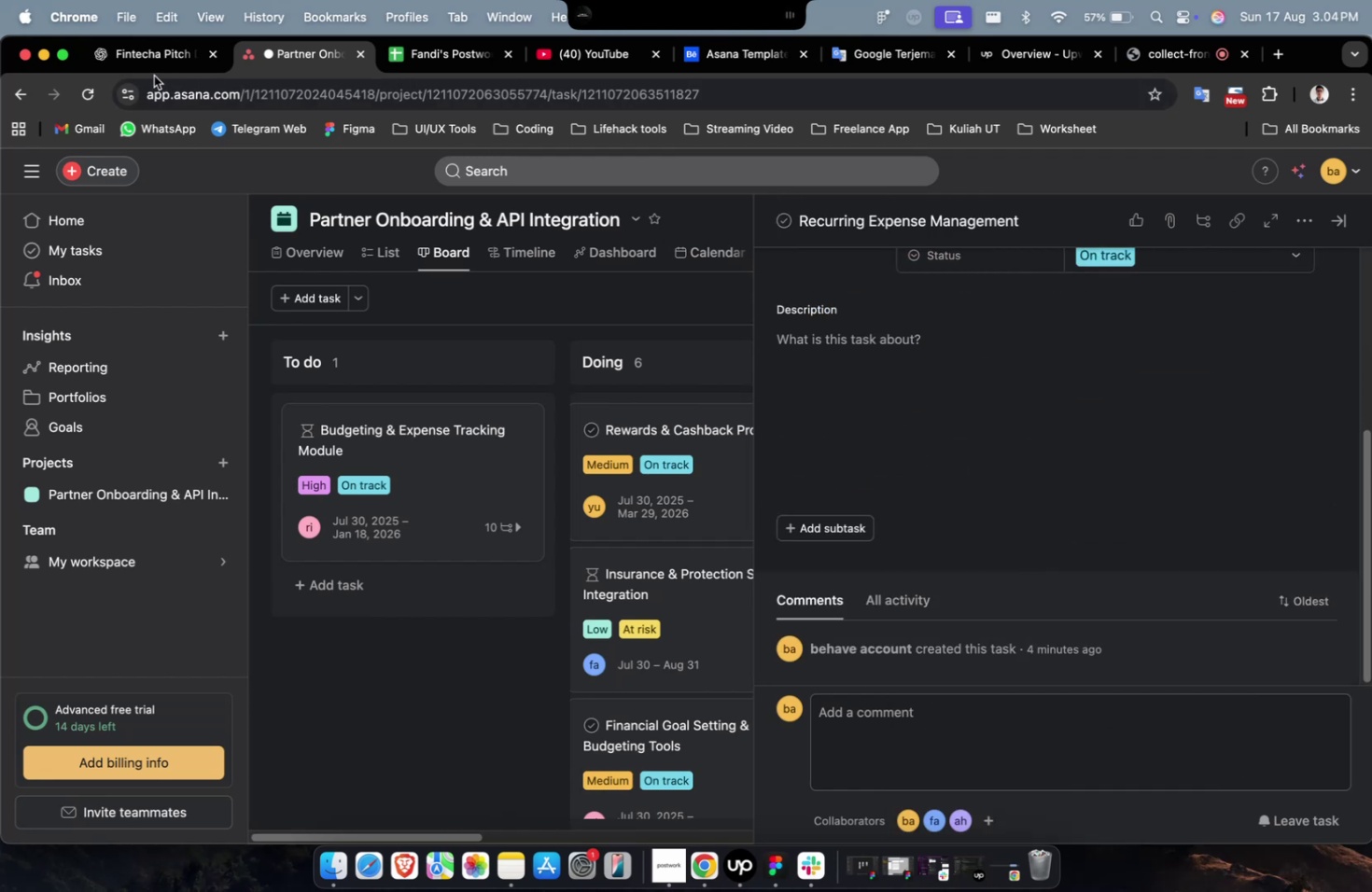 
double_click([155, 65])
 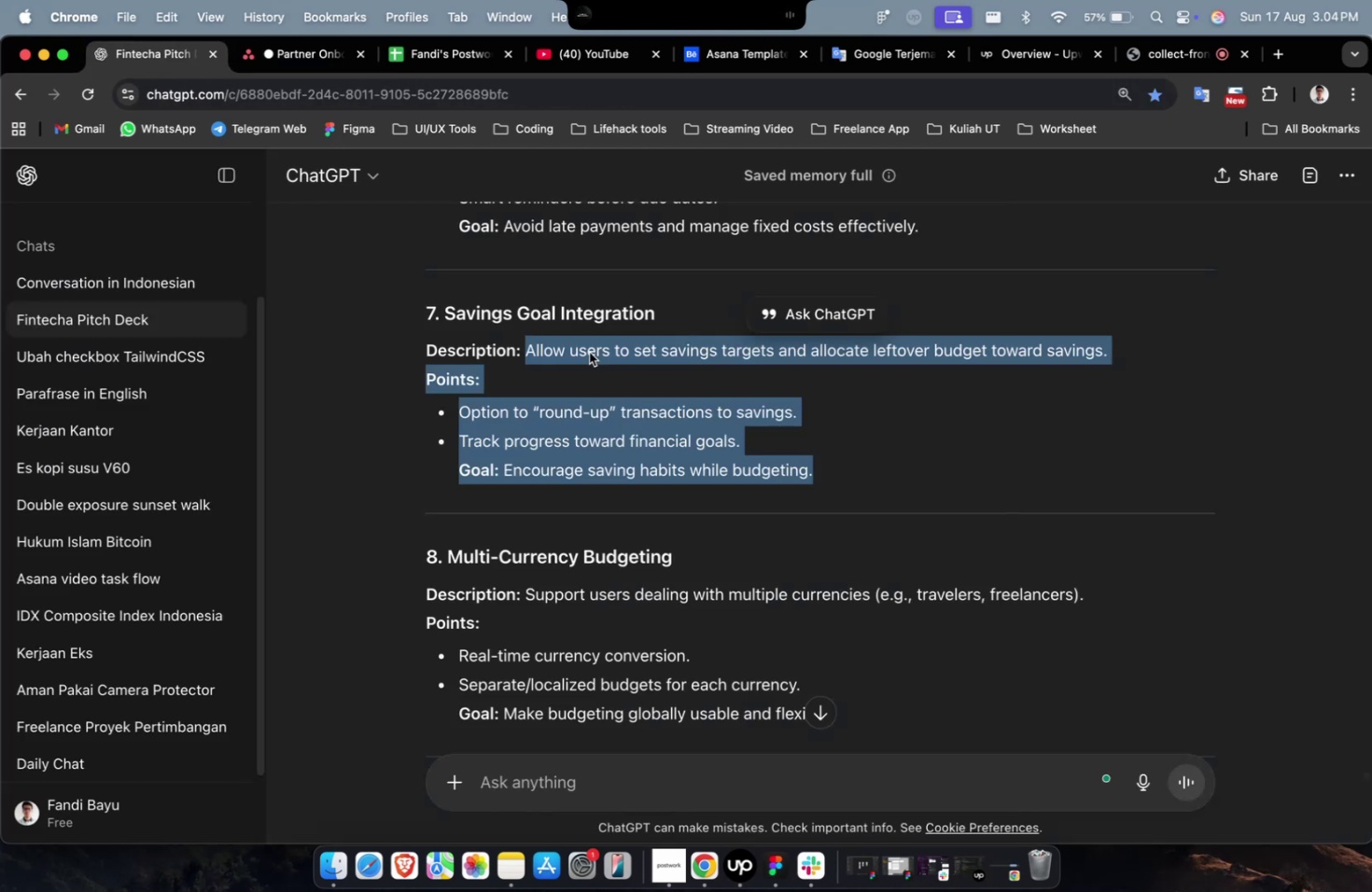 
scroll: coordinate [598, 359], scroll_direction: up, amount: 13.0
 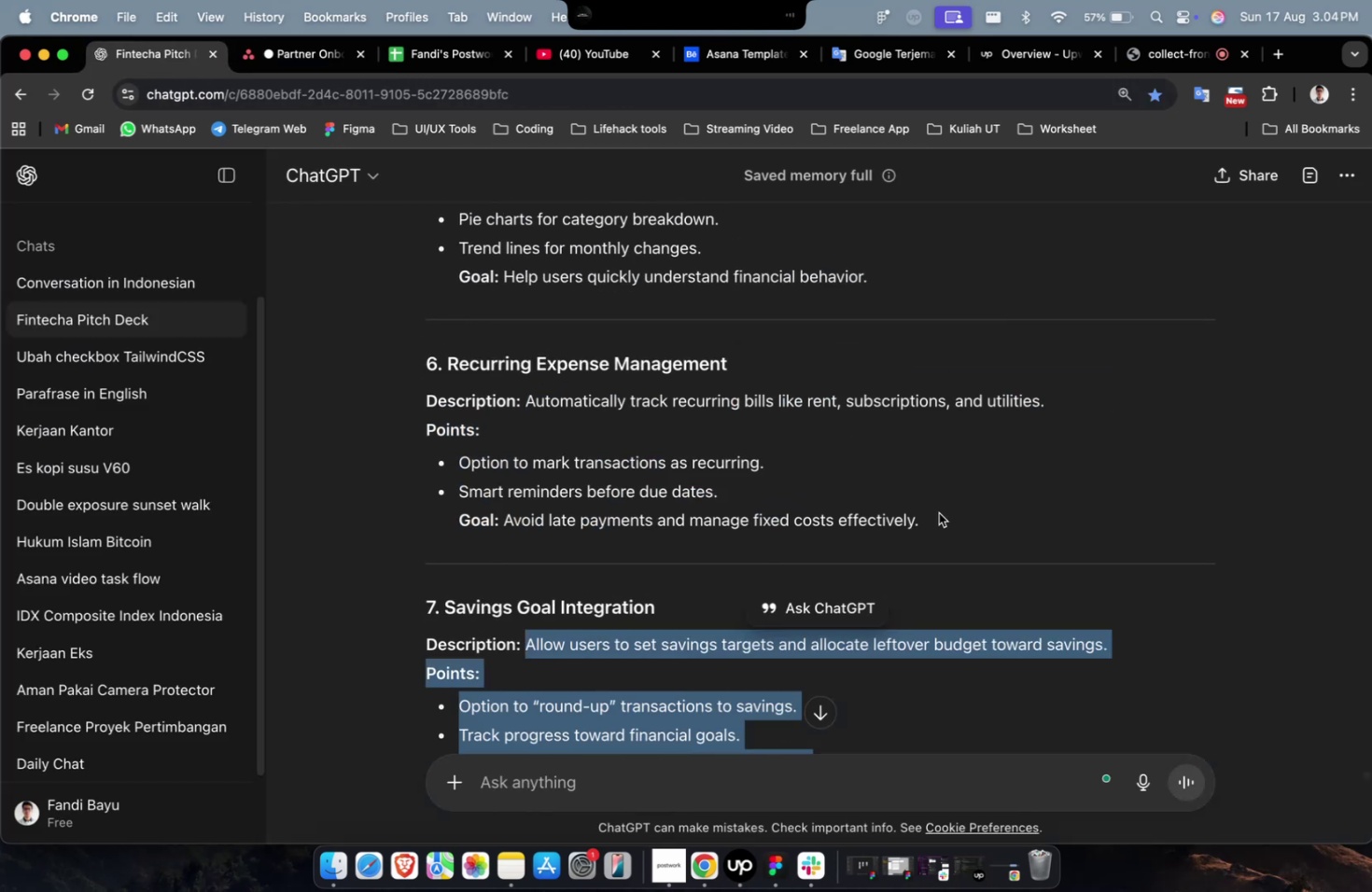 
left_click_drag(start_coordinate=[944, 523], to_coordinate=[524, 407])
 